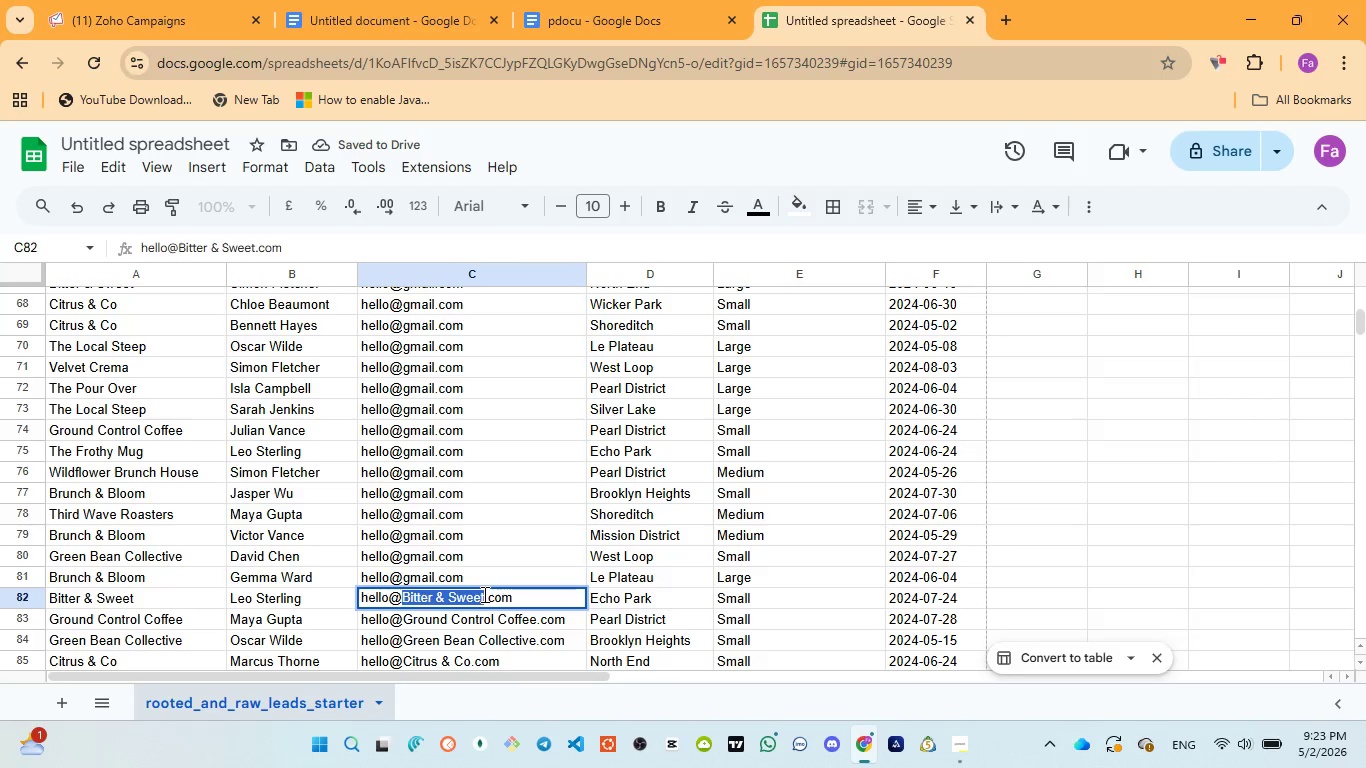 
key(Control+V)
 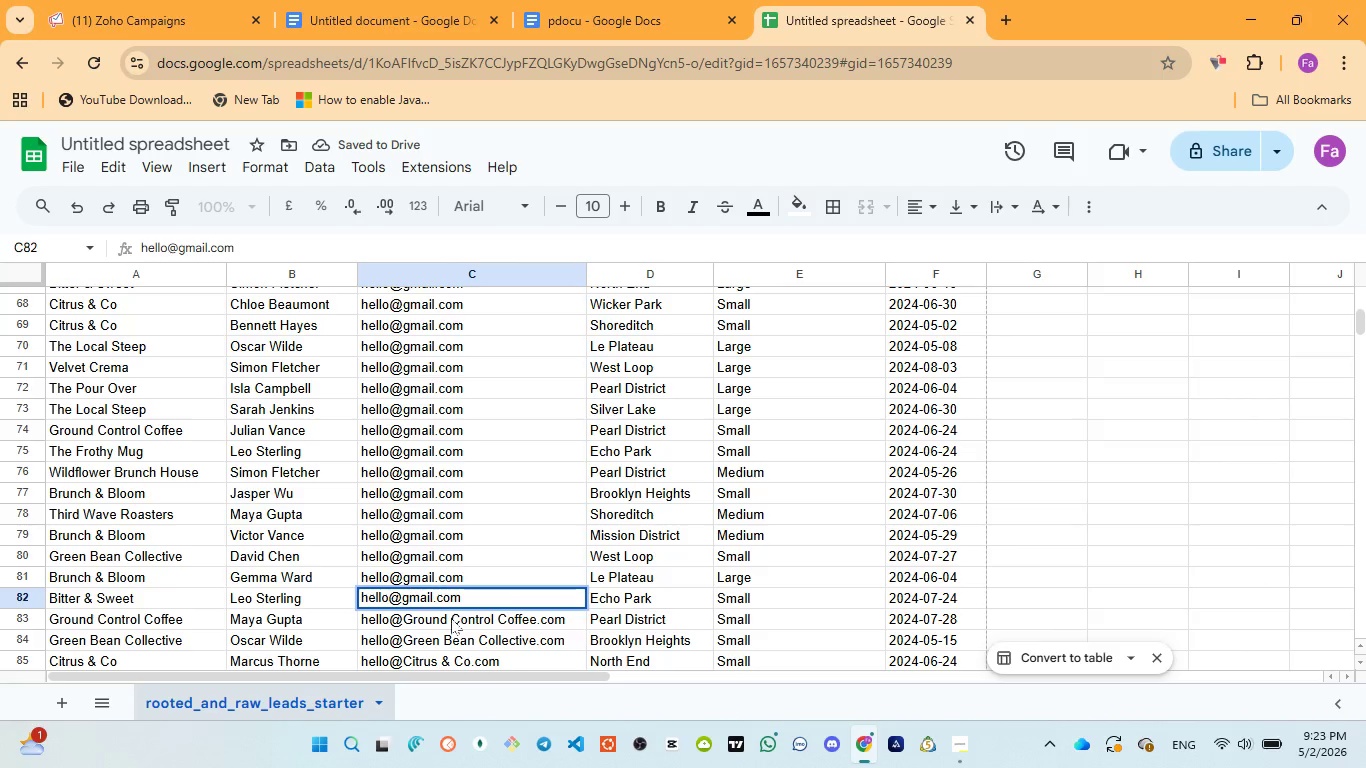 
left_click([445, 629])
 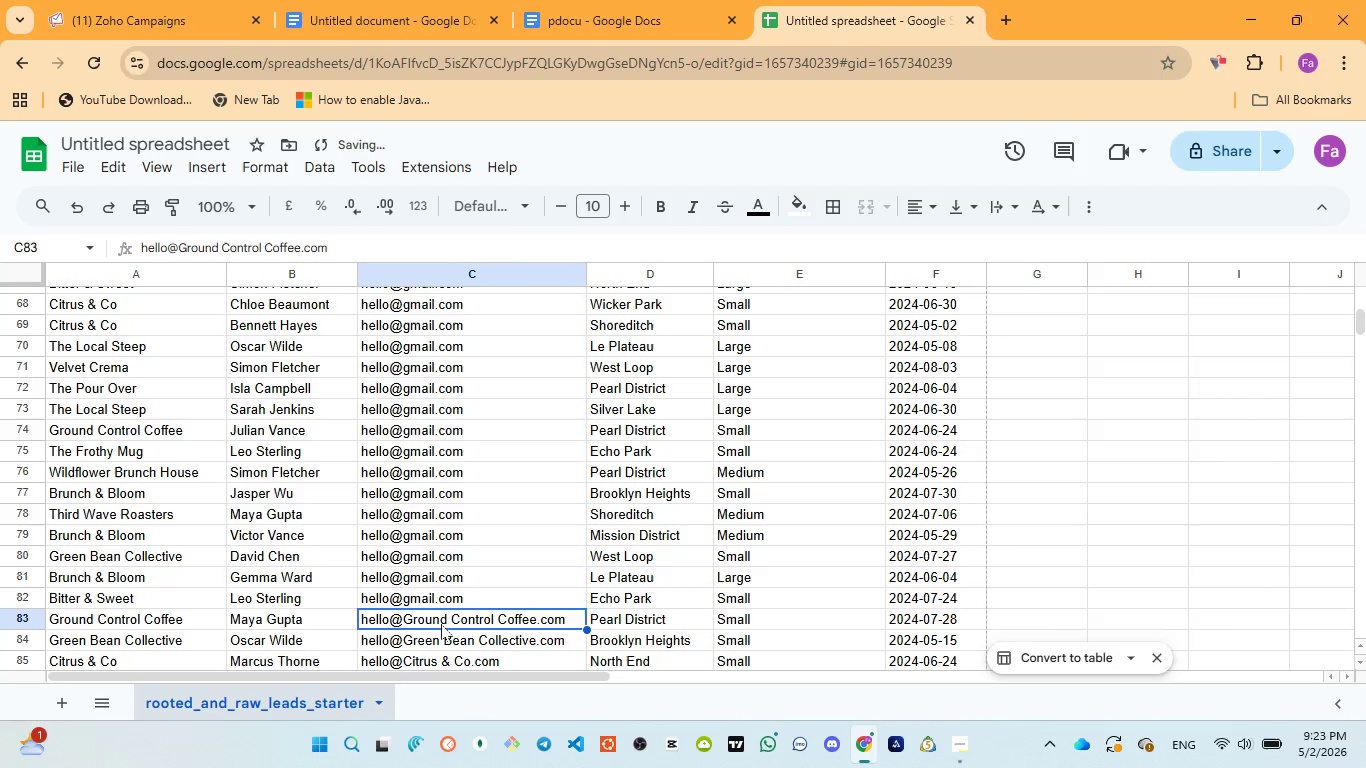 
double_click([441, 624])
 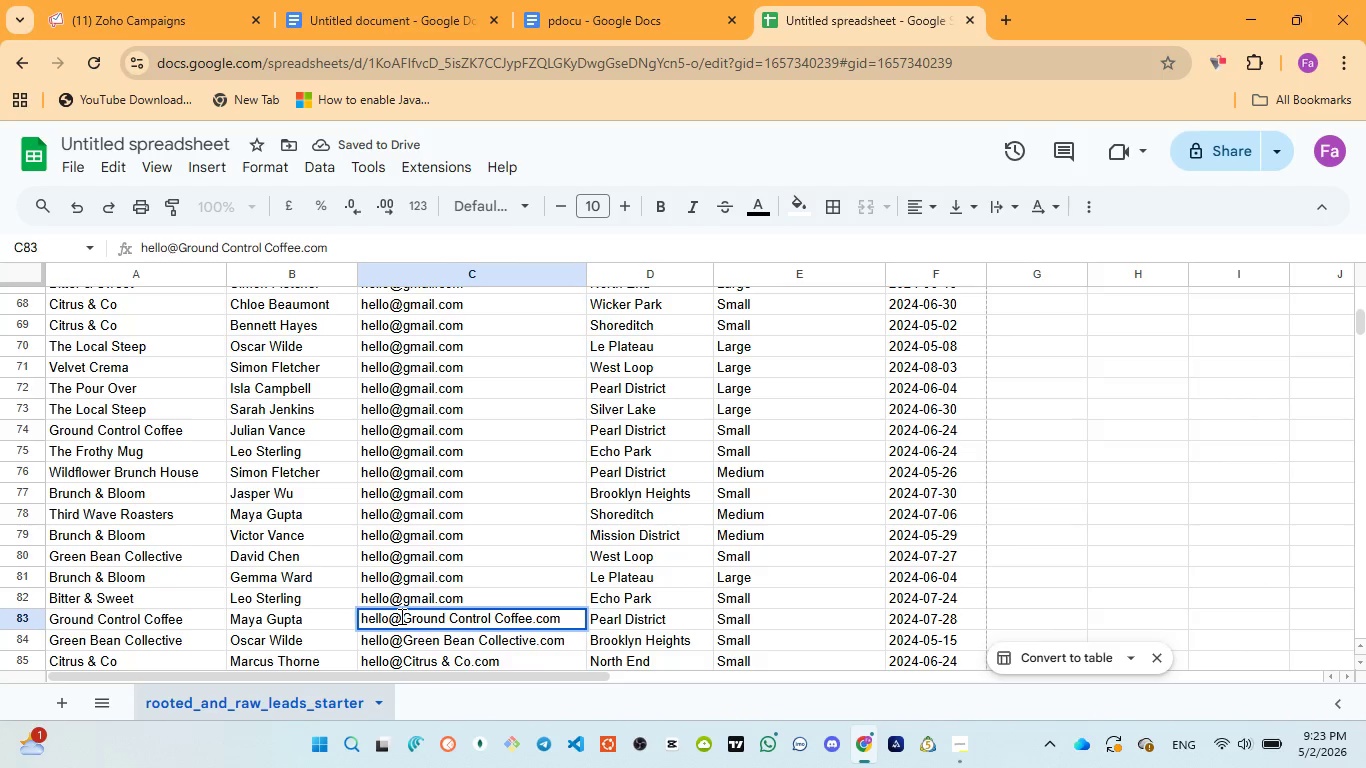 
left_click_drag(start_coordinate=[403, 614], to_coordinate=[533, 613])
 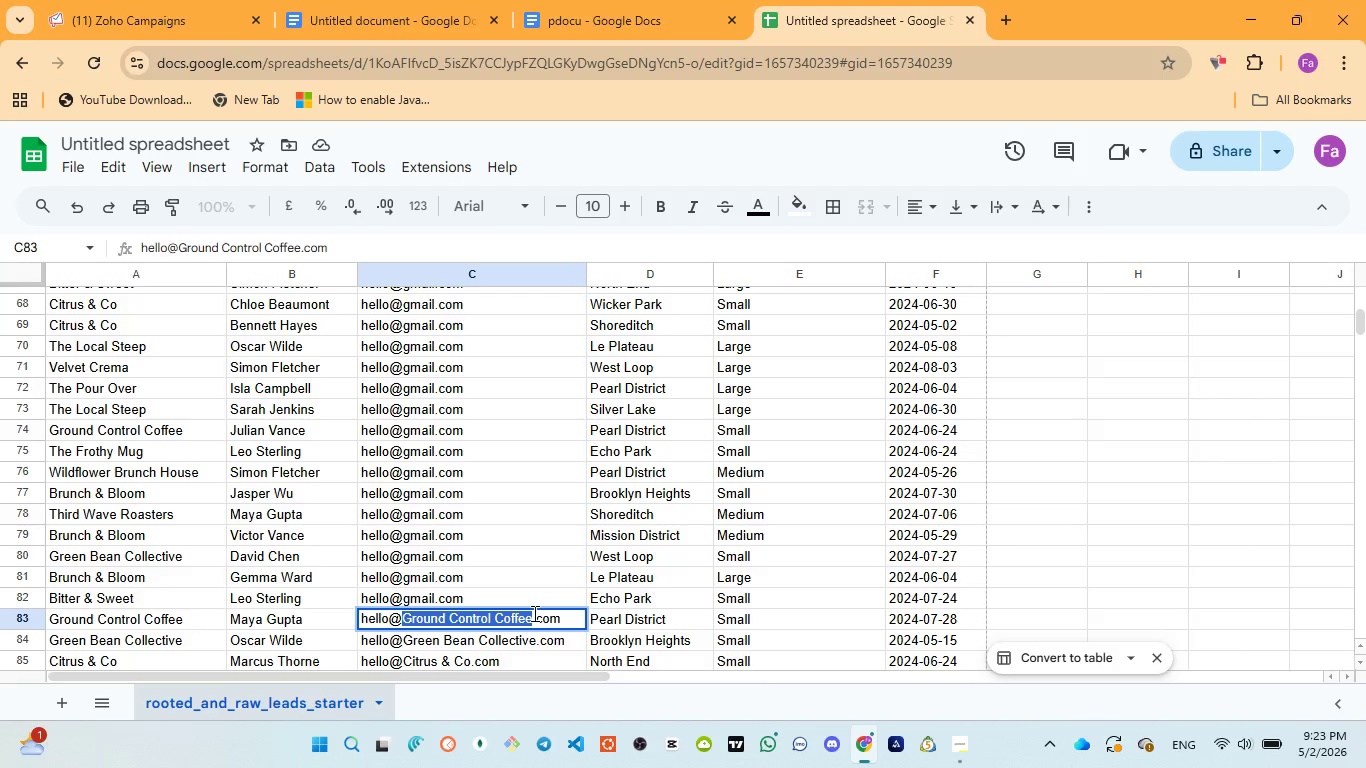 
key(Control+V)
 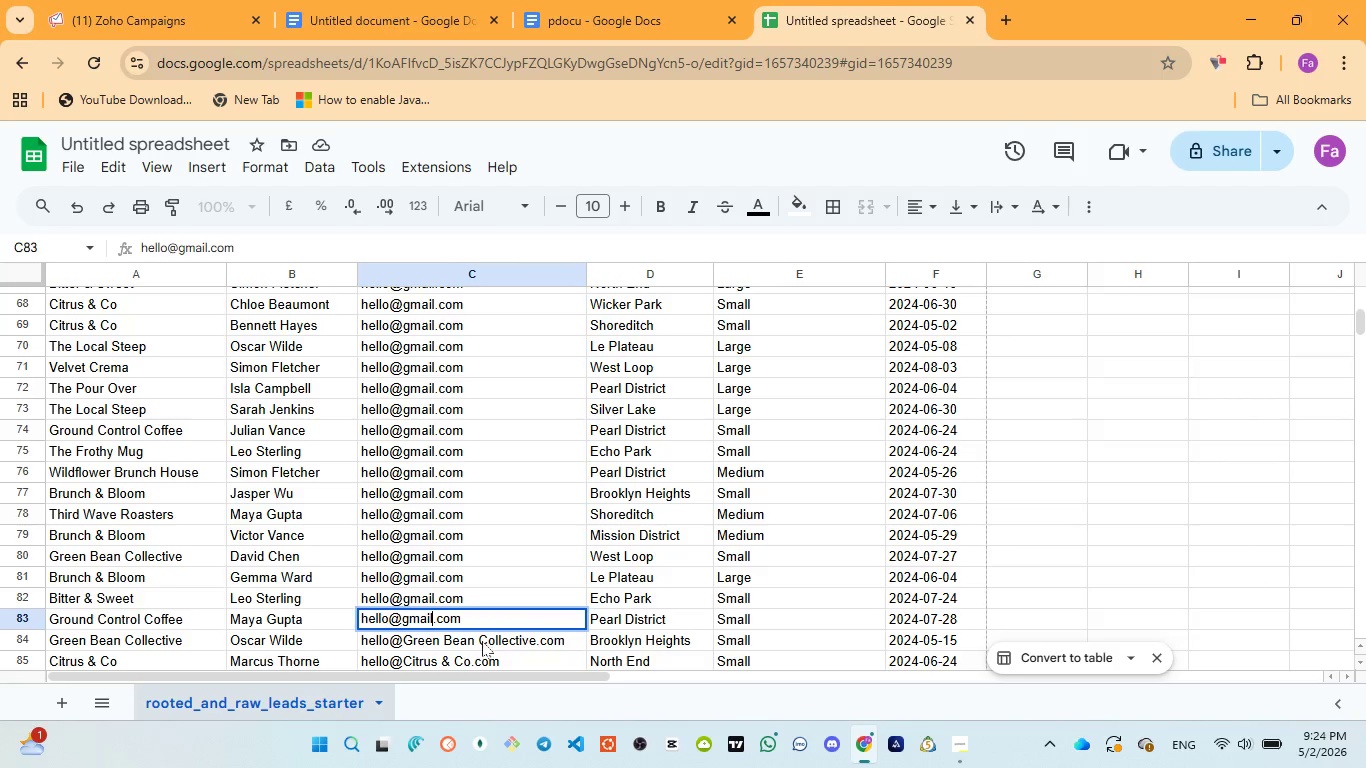 
left_click([481, 641])
 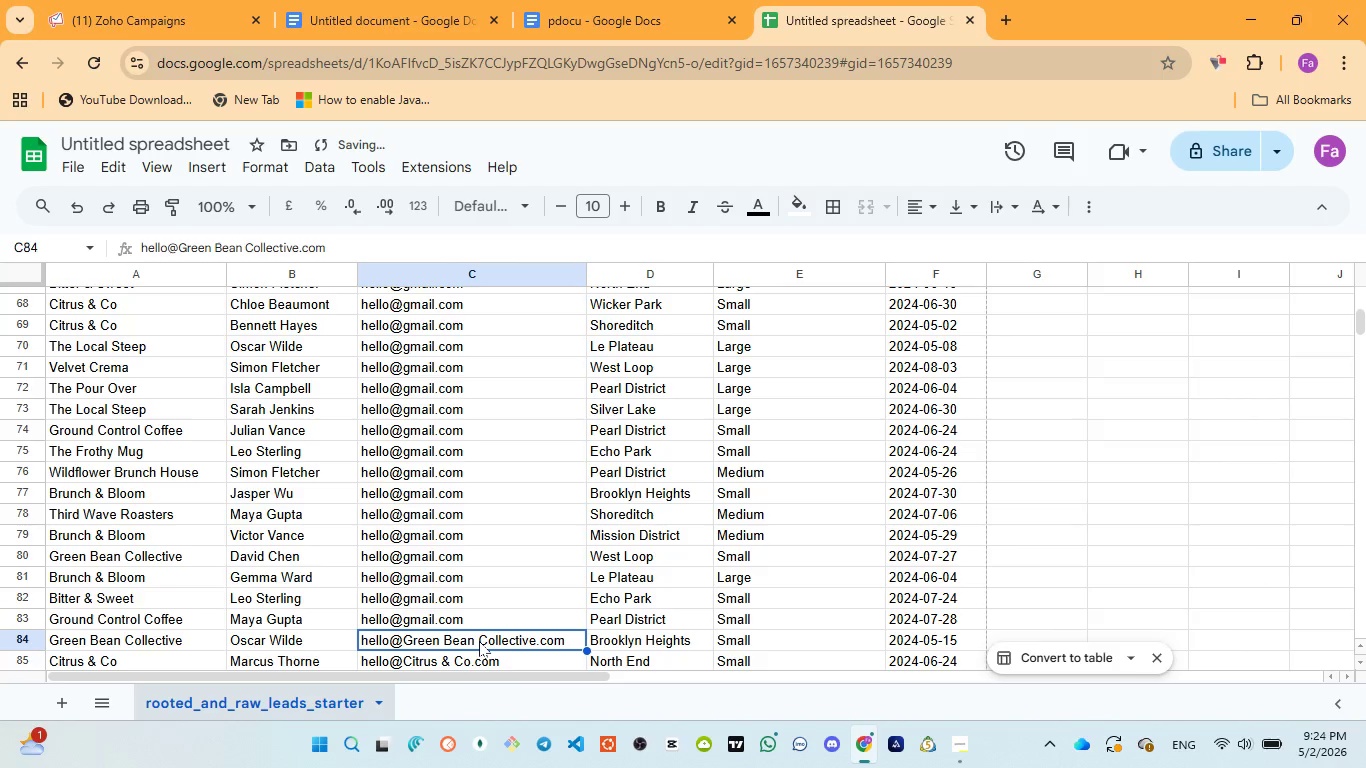 
double_click([479, 641])
 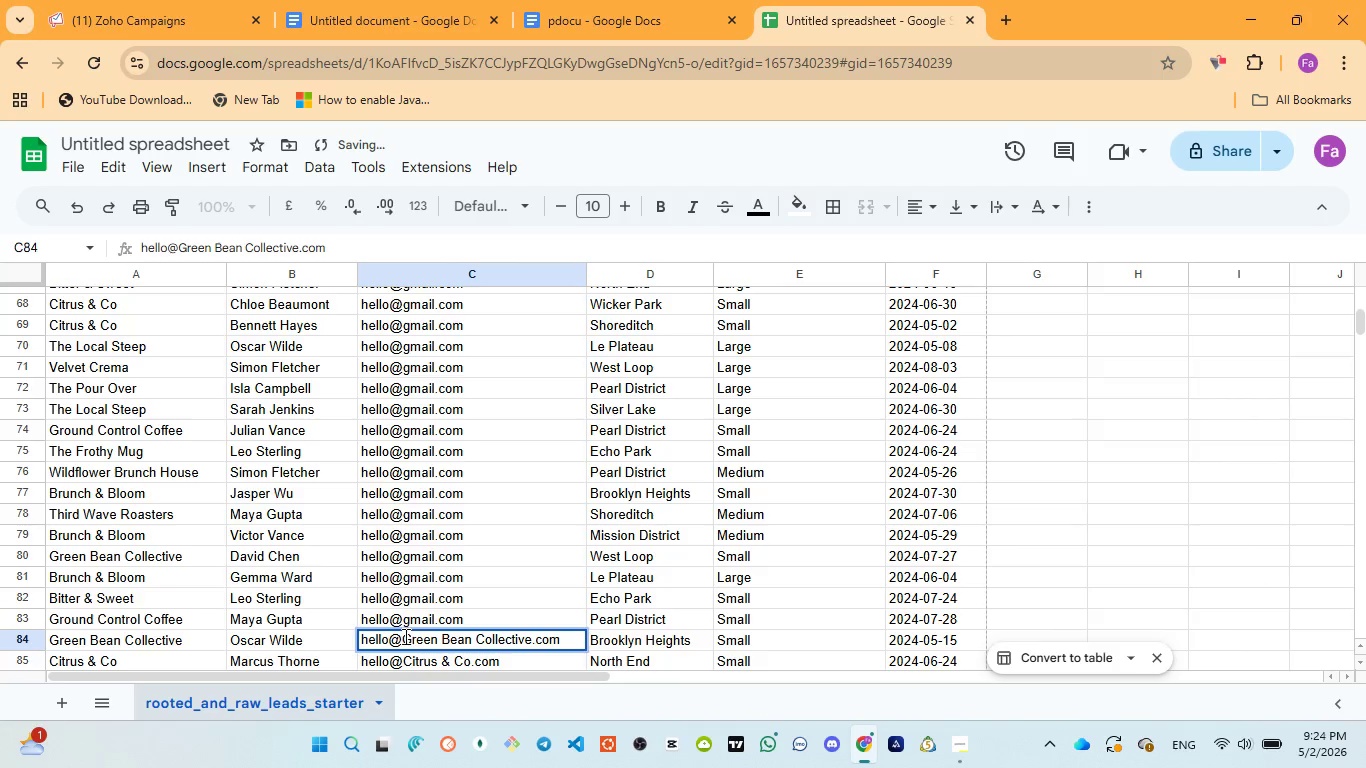 
left_click_drag(start_coordinate=[404, 636], to_coordinate=[529, 640])
 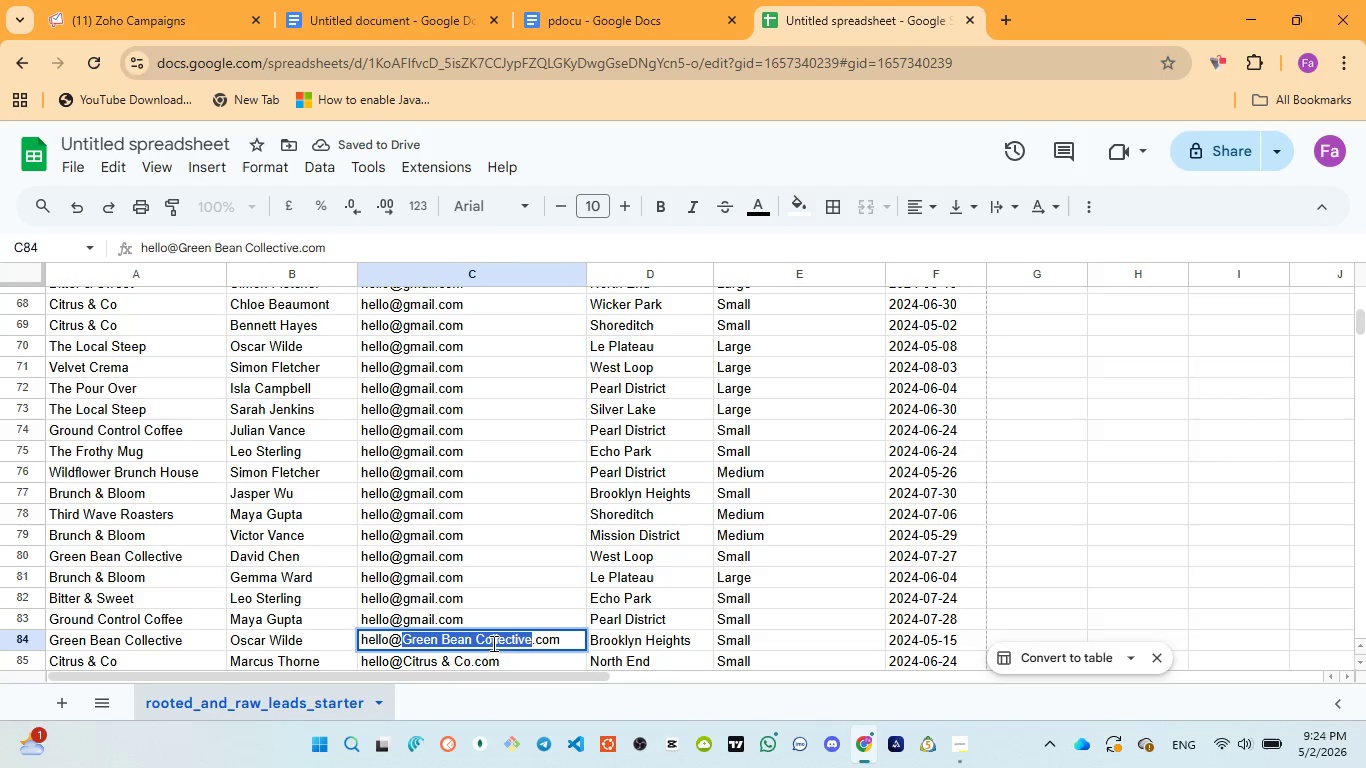 
key(Control+V)
 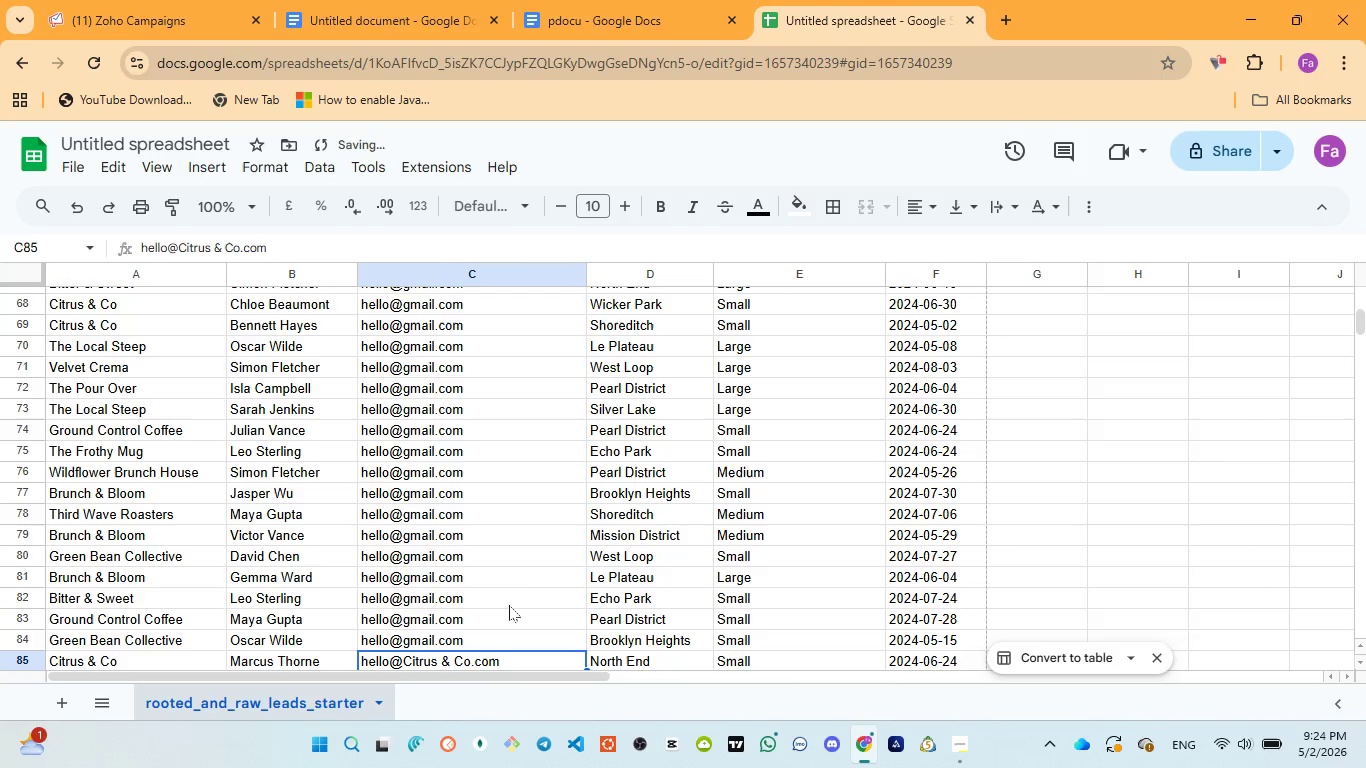 
scroll: coordinate [527, 559], scroll_direction: down, amount: 1.0
 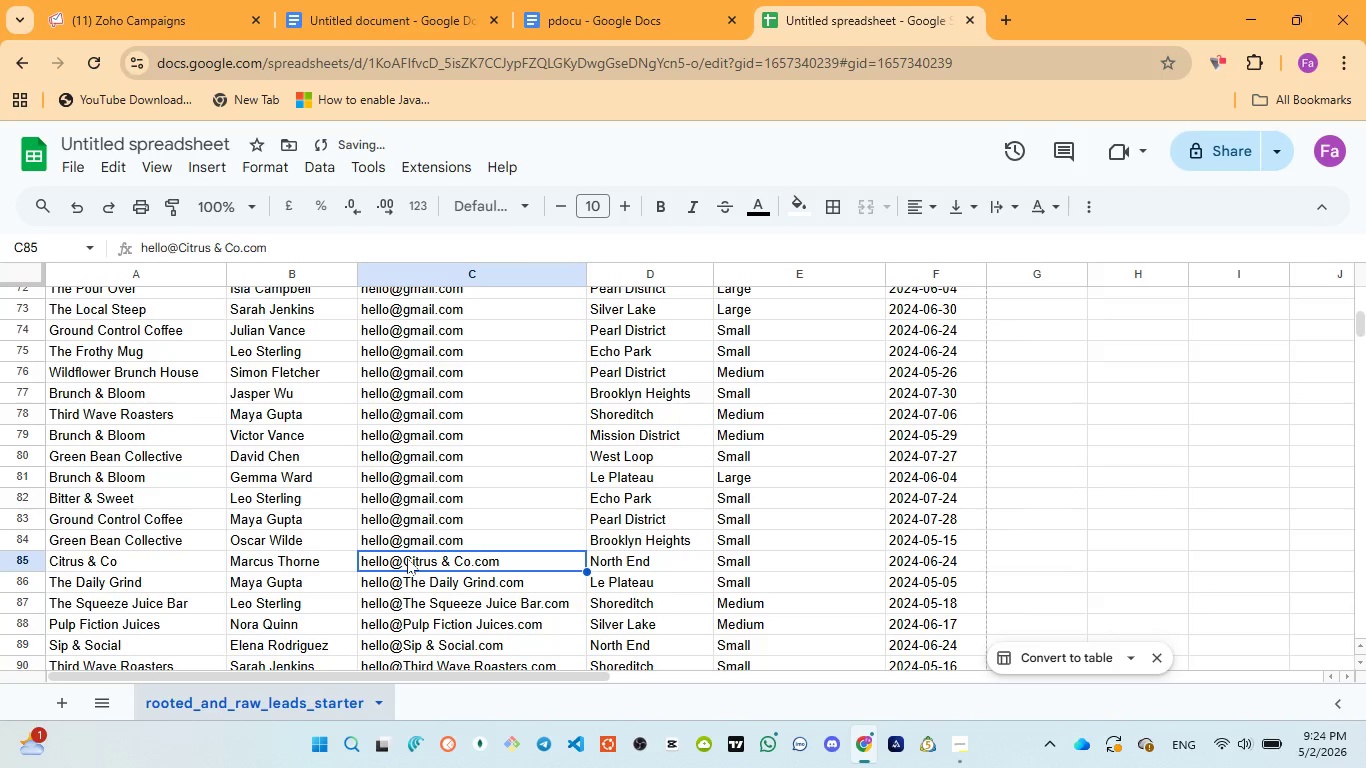 
double_click([407, 558])
 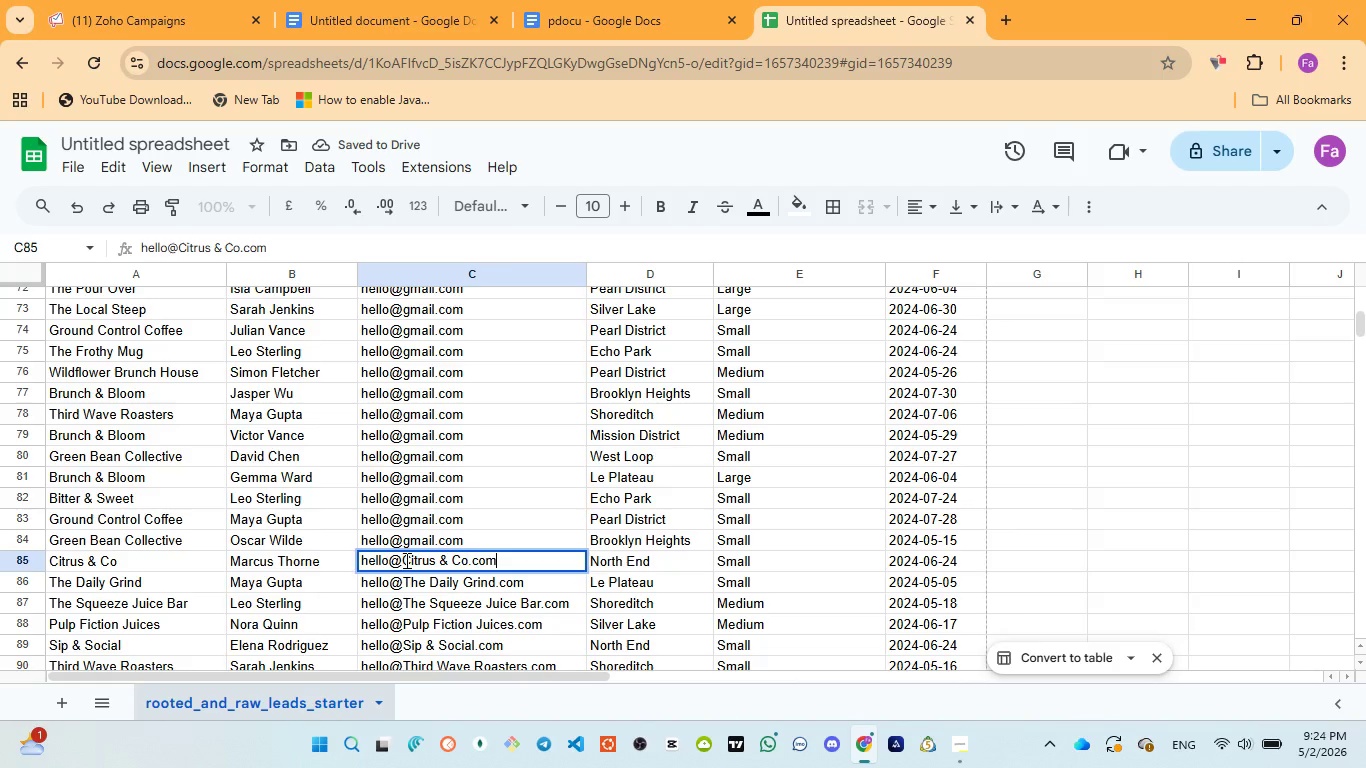 
left_click_drag(start_coordinate=[404, 560], to_coordinate=[469, 561])
 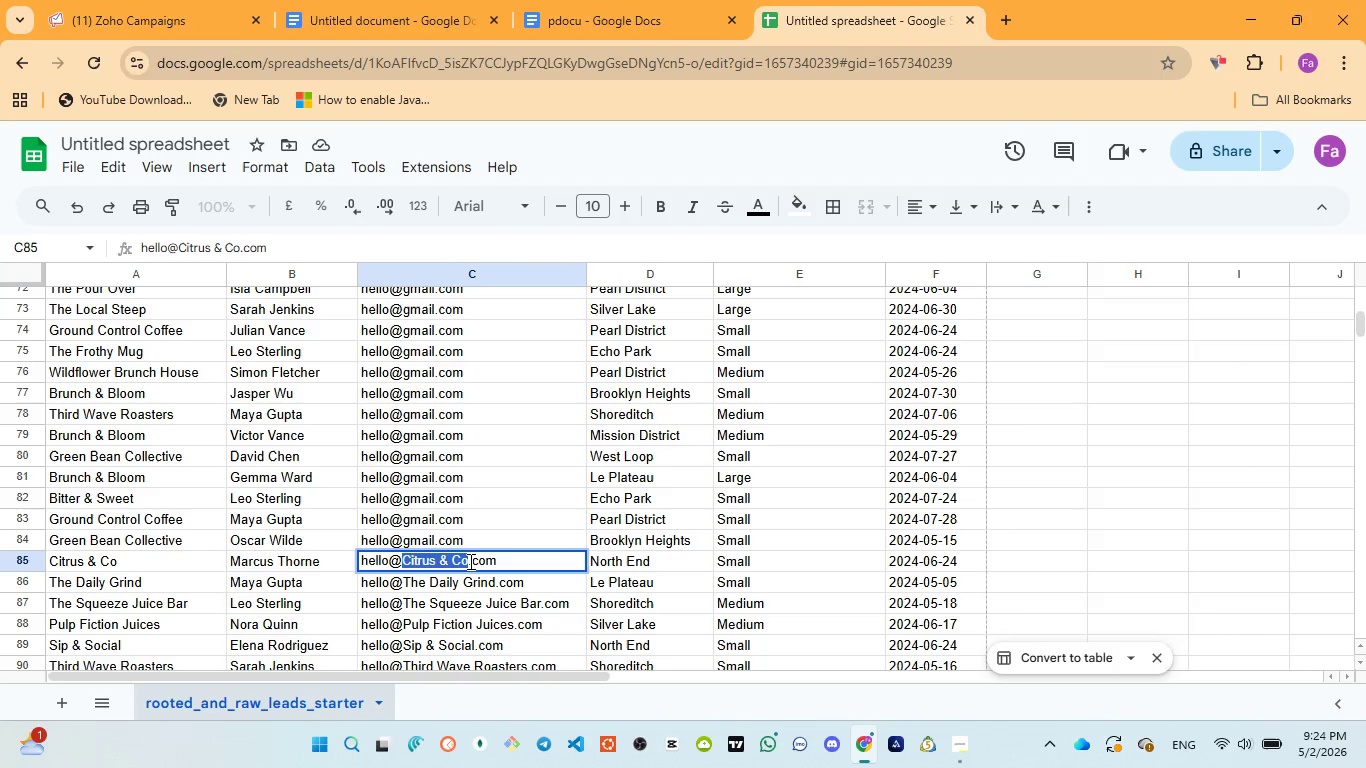 
key(Control+V)
 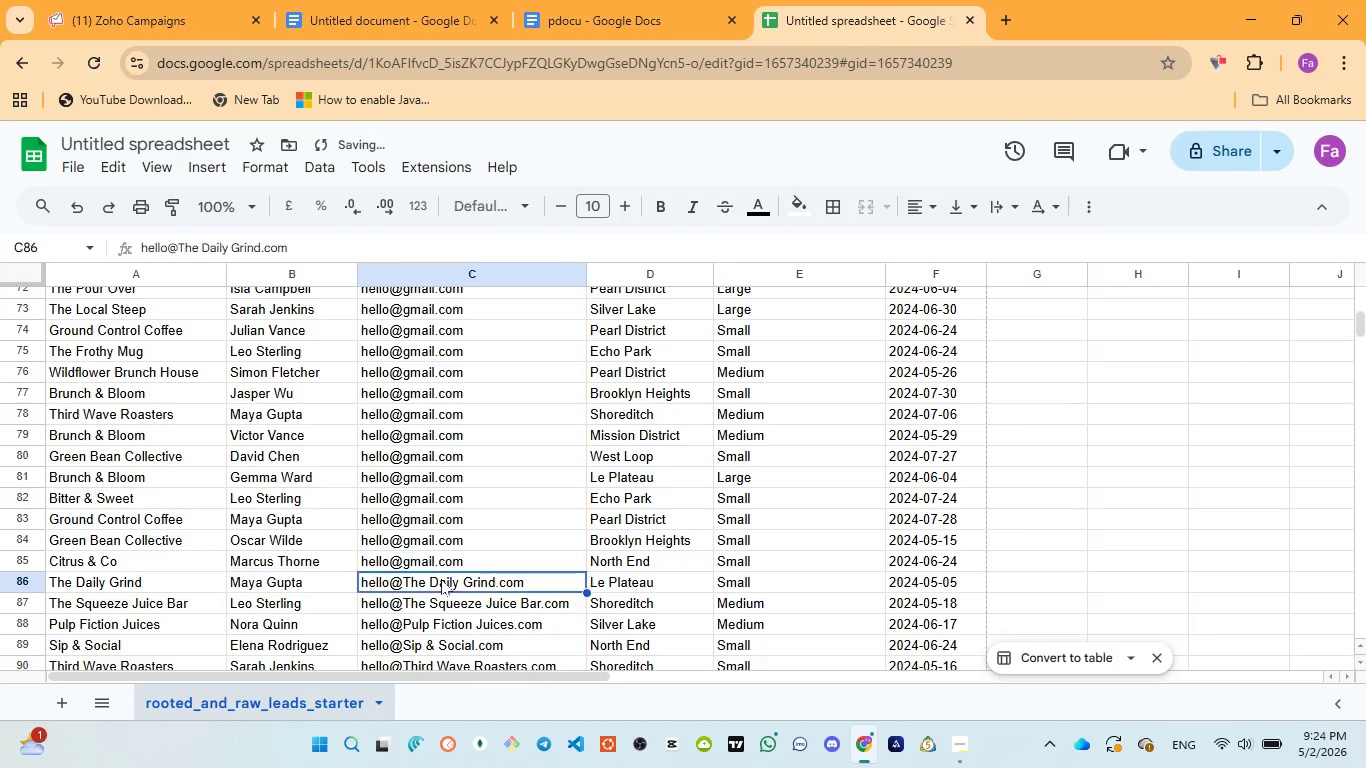 
double_click([441, 579])
 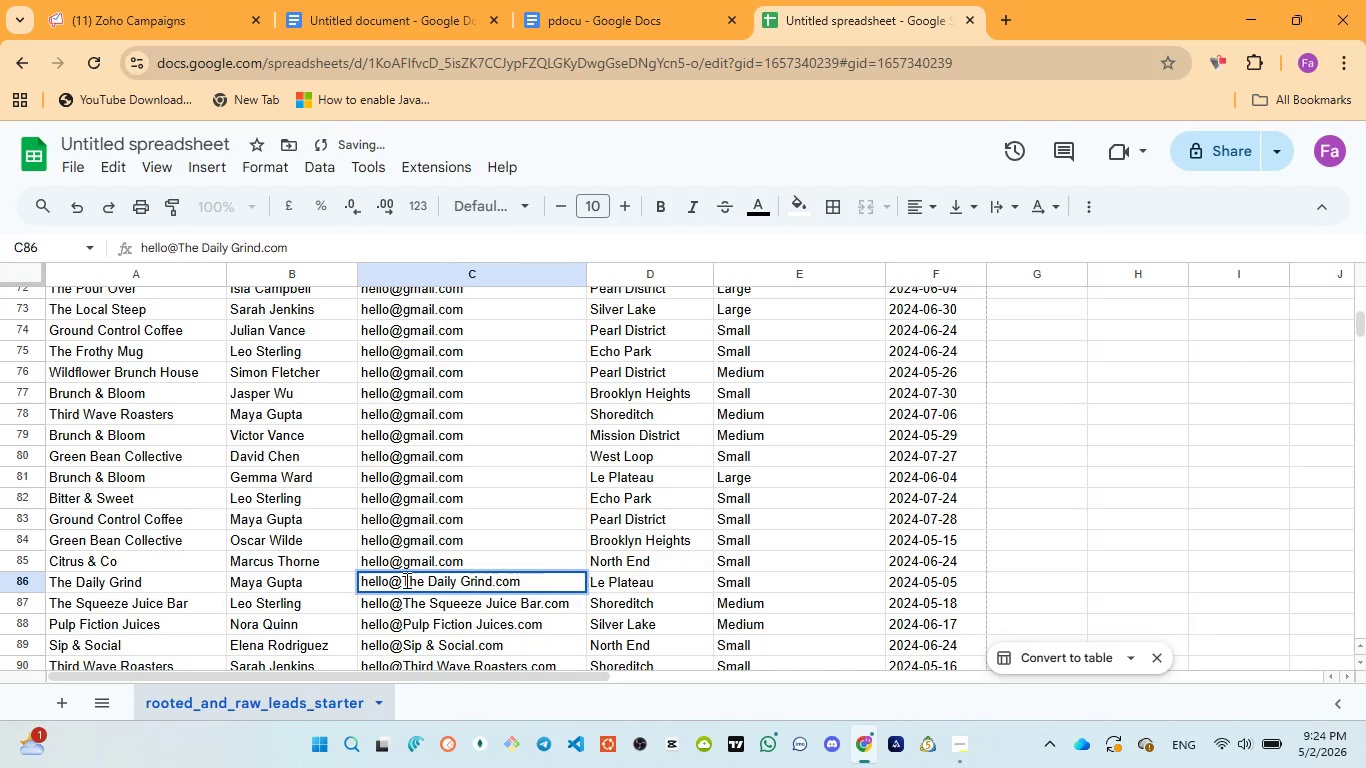 
left_click_drag(start_coordinate=[405, 580], to_coordinate=[489, 579])
 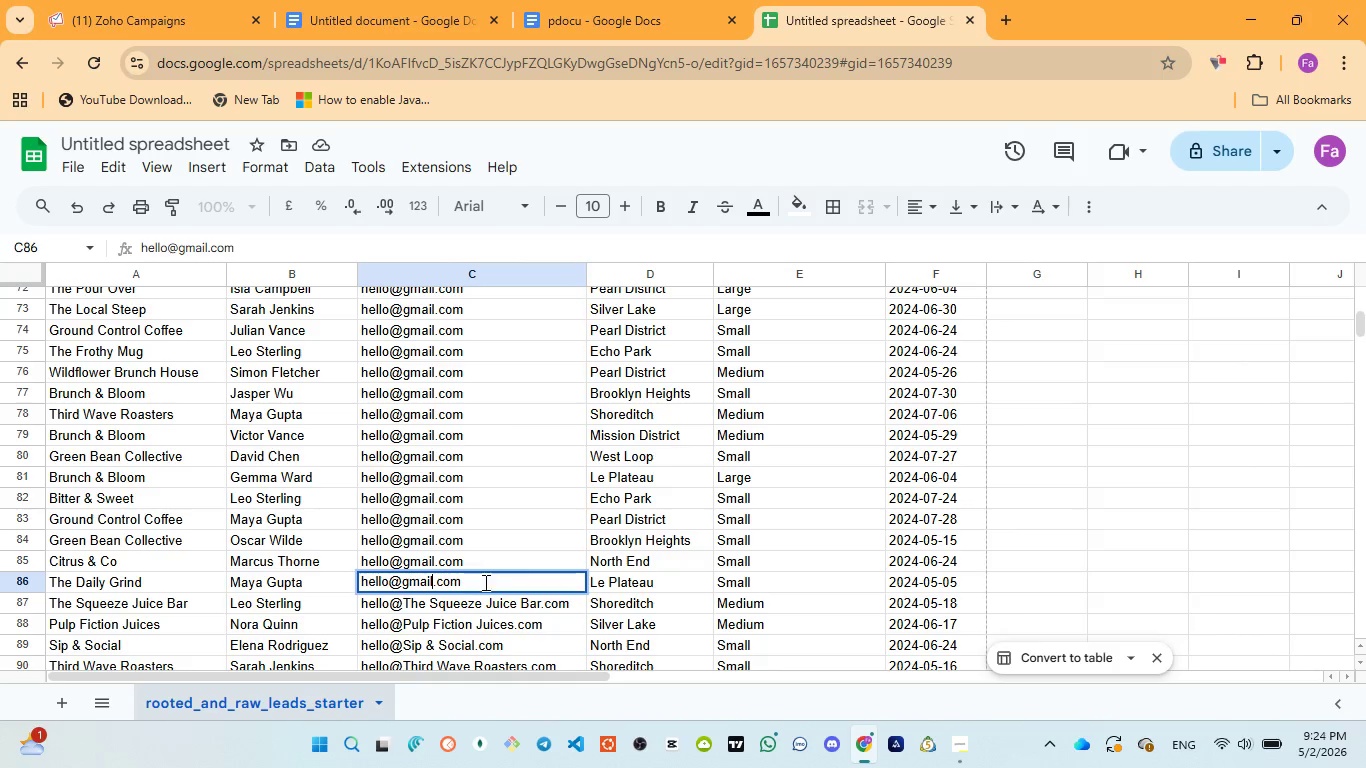 
key(Control+V)
 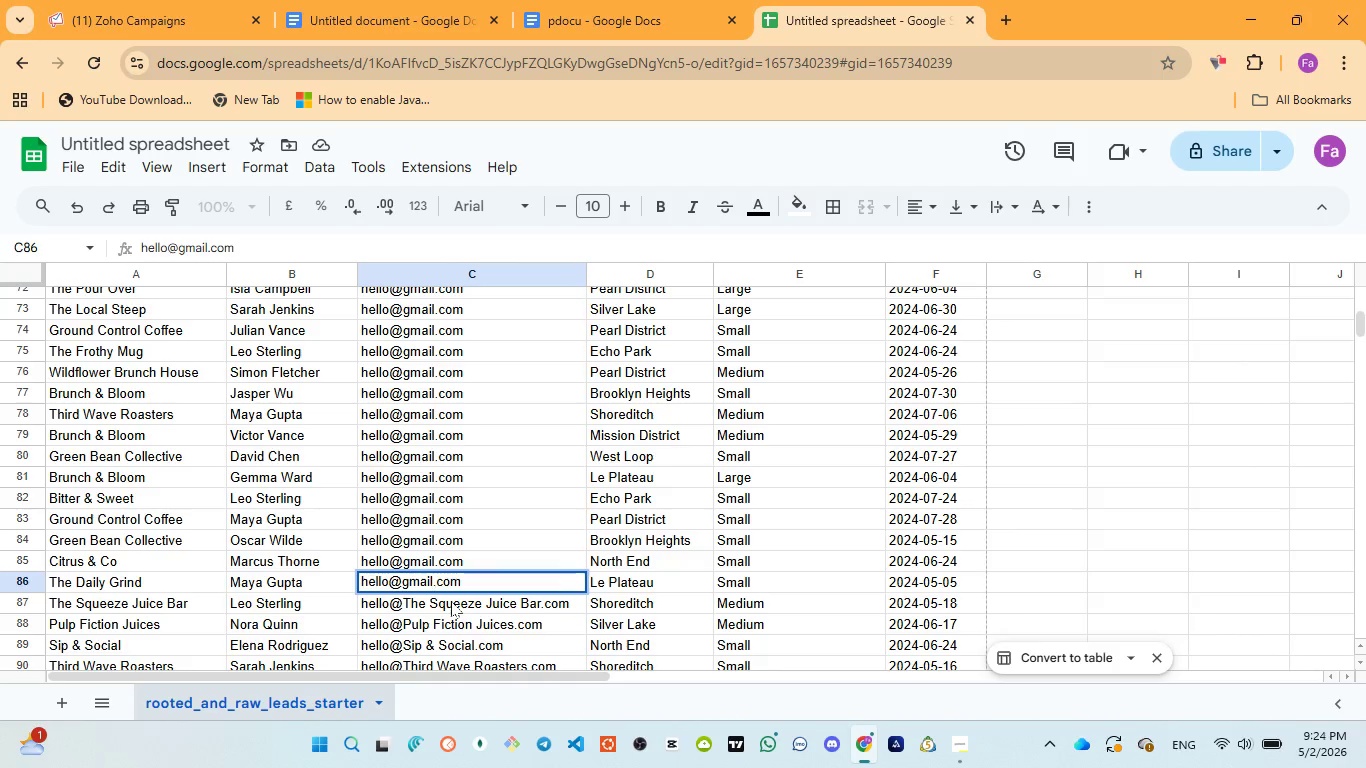 
double_click([451, 601])
 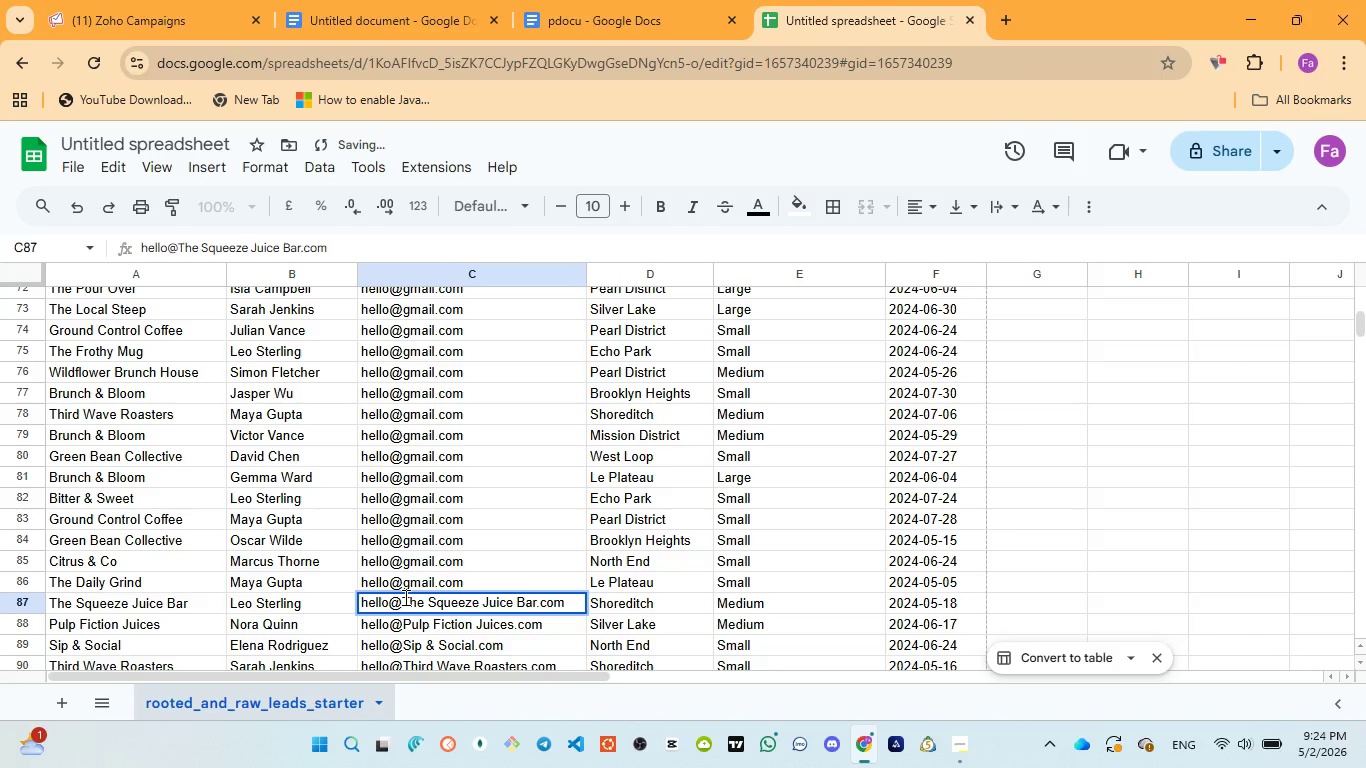 
left_click_drag(start_coordinate=[404, 597], to_coordinate=[535, 601])
 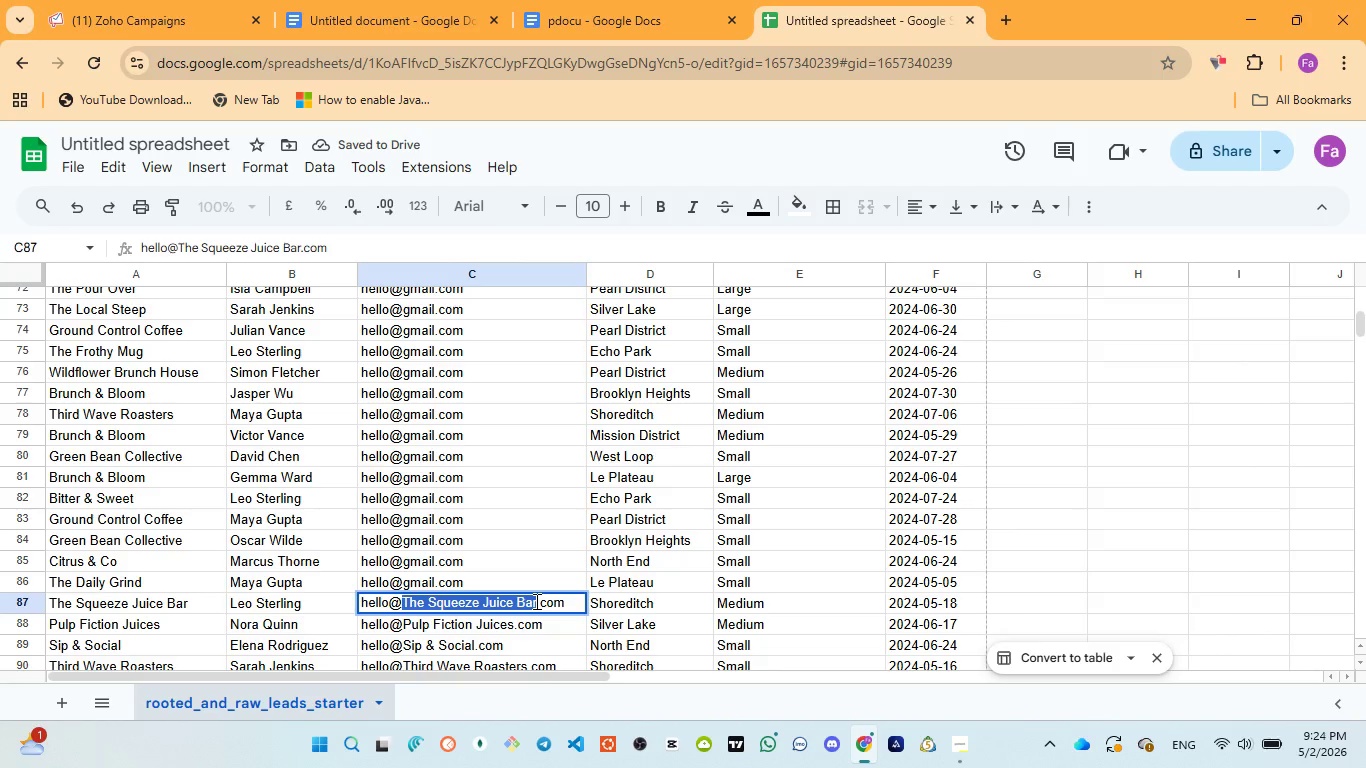 
key(Control+V)
 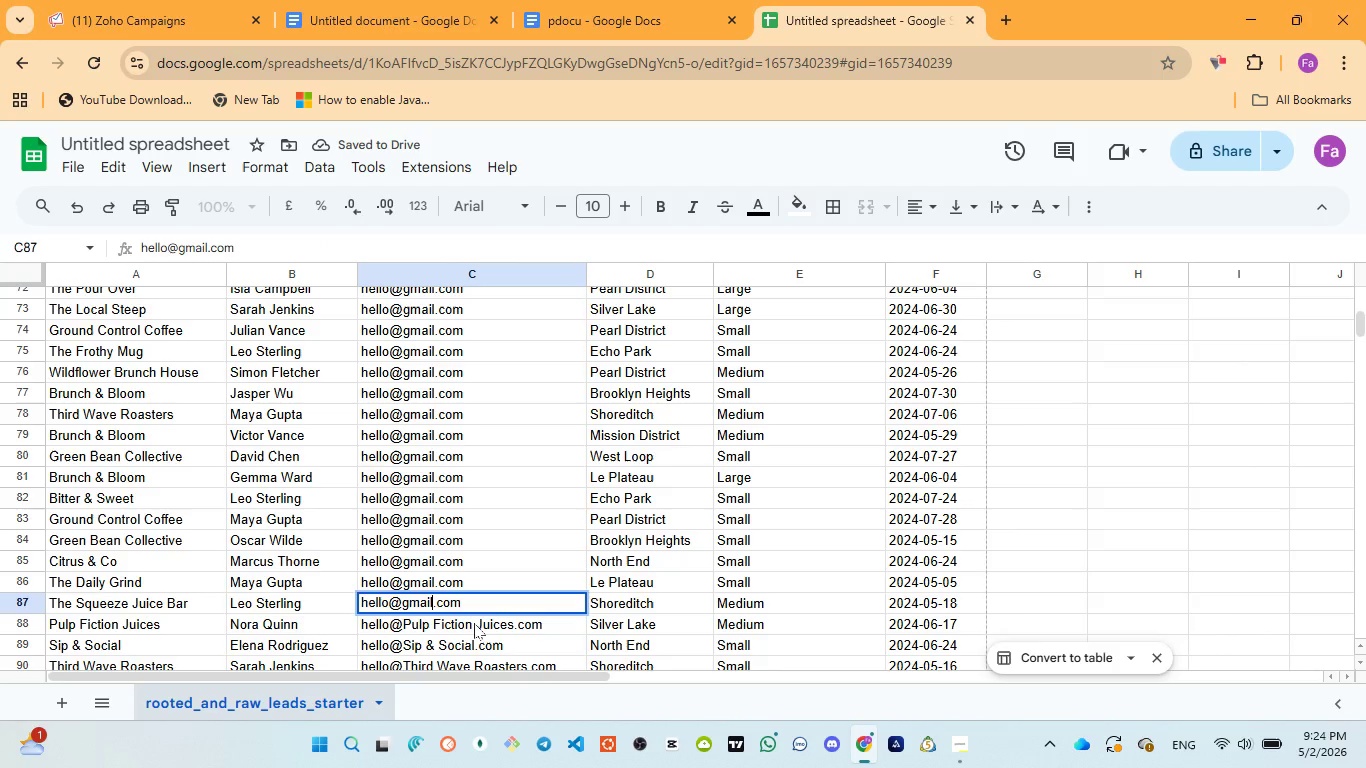 
double_click([472, 623])
 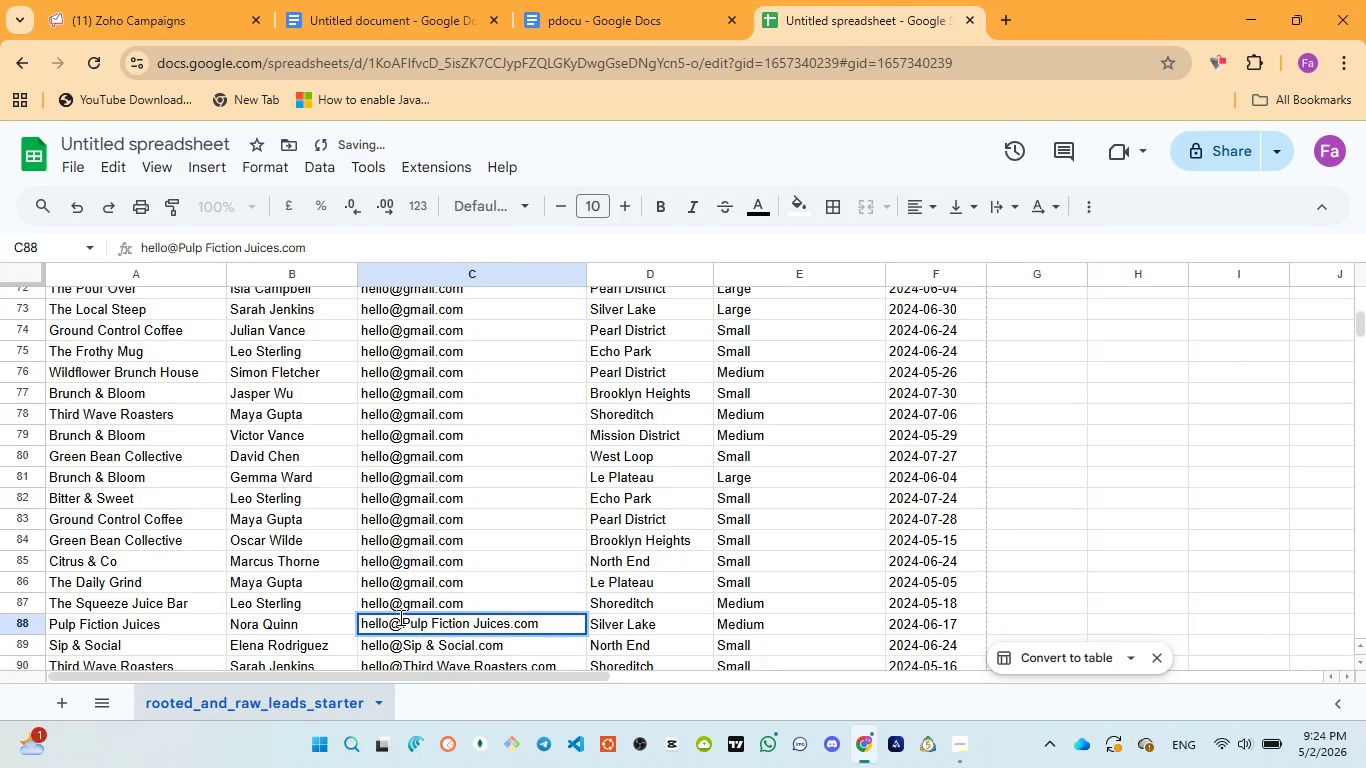 
left_click_drag(start_coordinate=[399, 617], to_coordinate=[511, 629])
 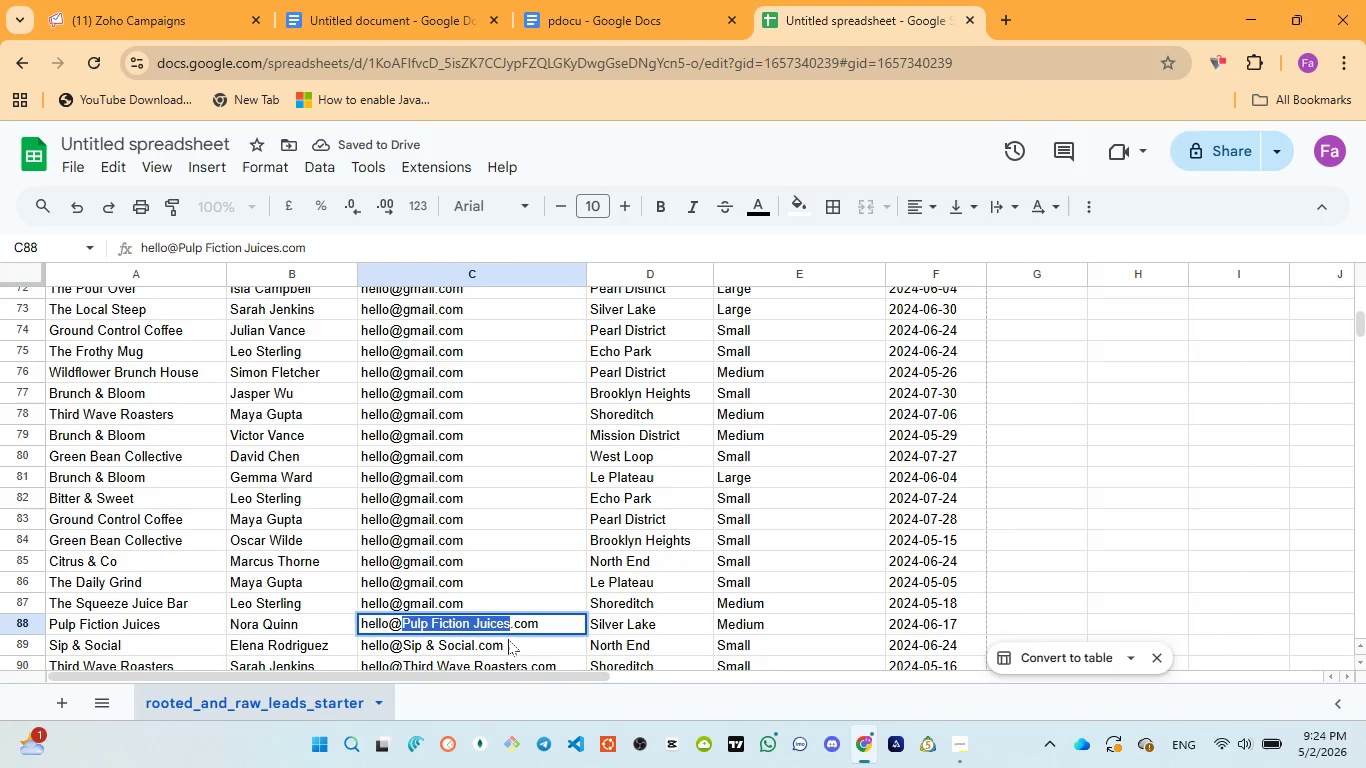 
key(Control+V)
 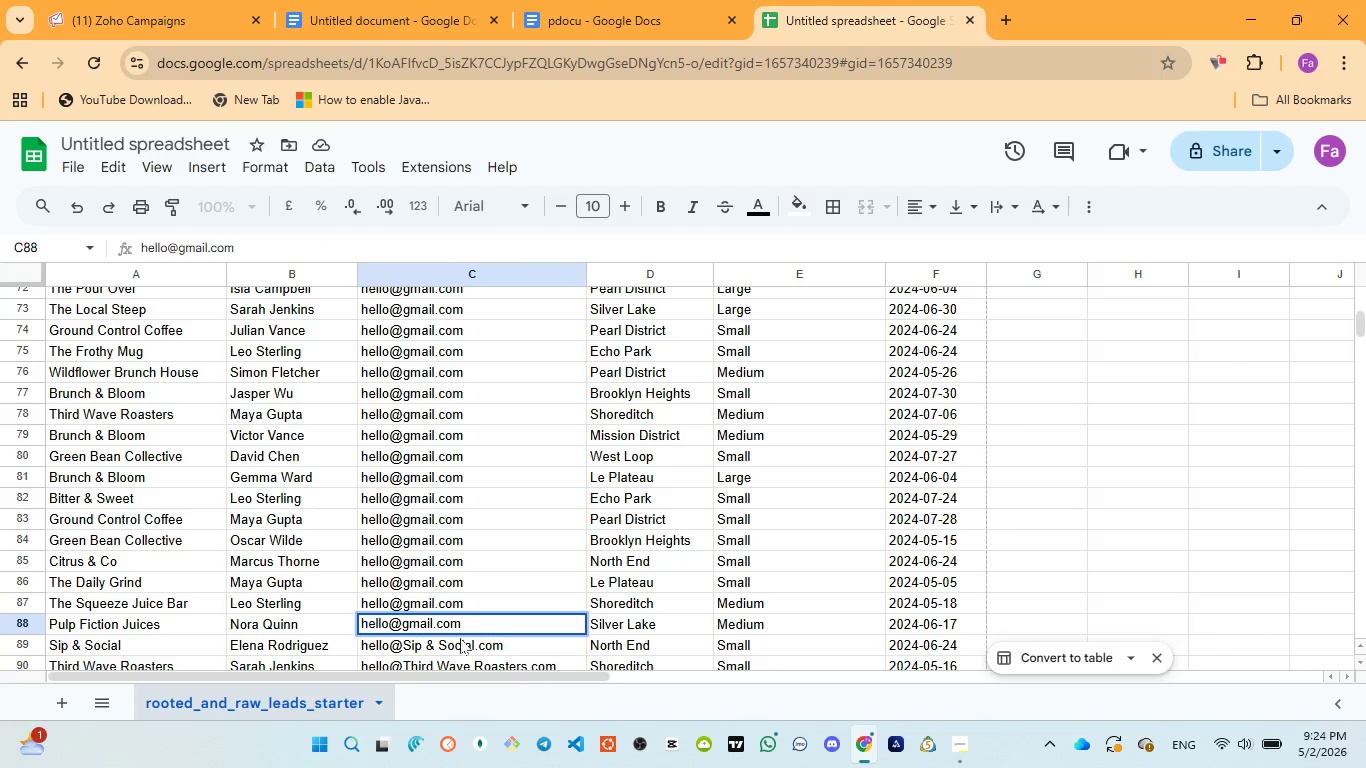 
double_click([460, 638])
 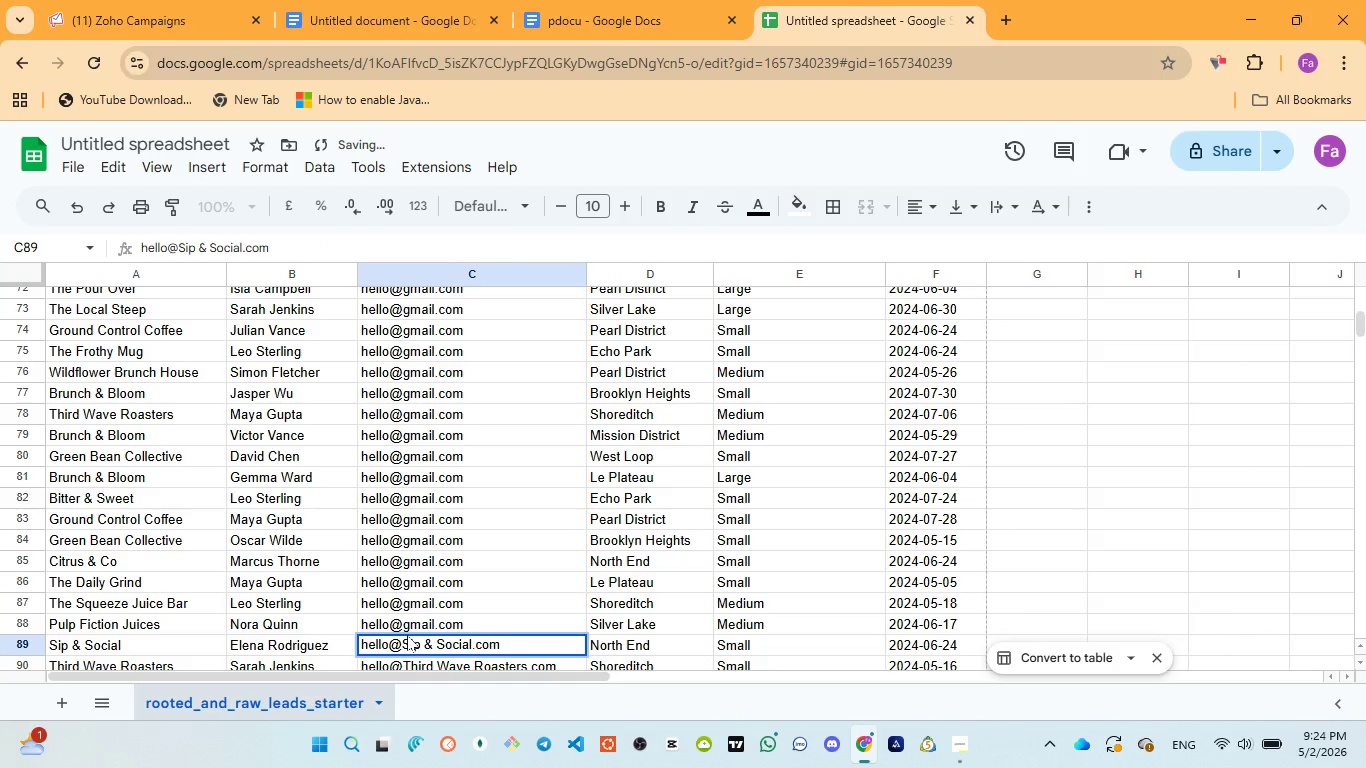 
left_click([407, 639])
 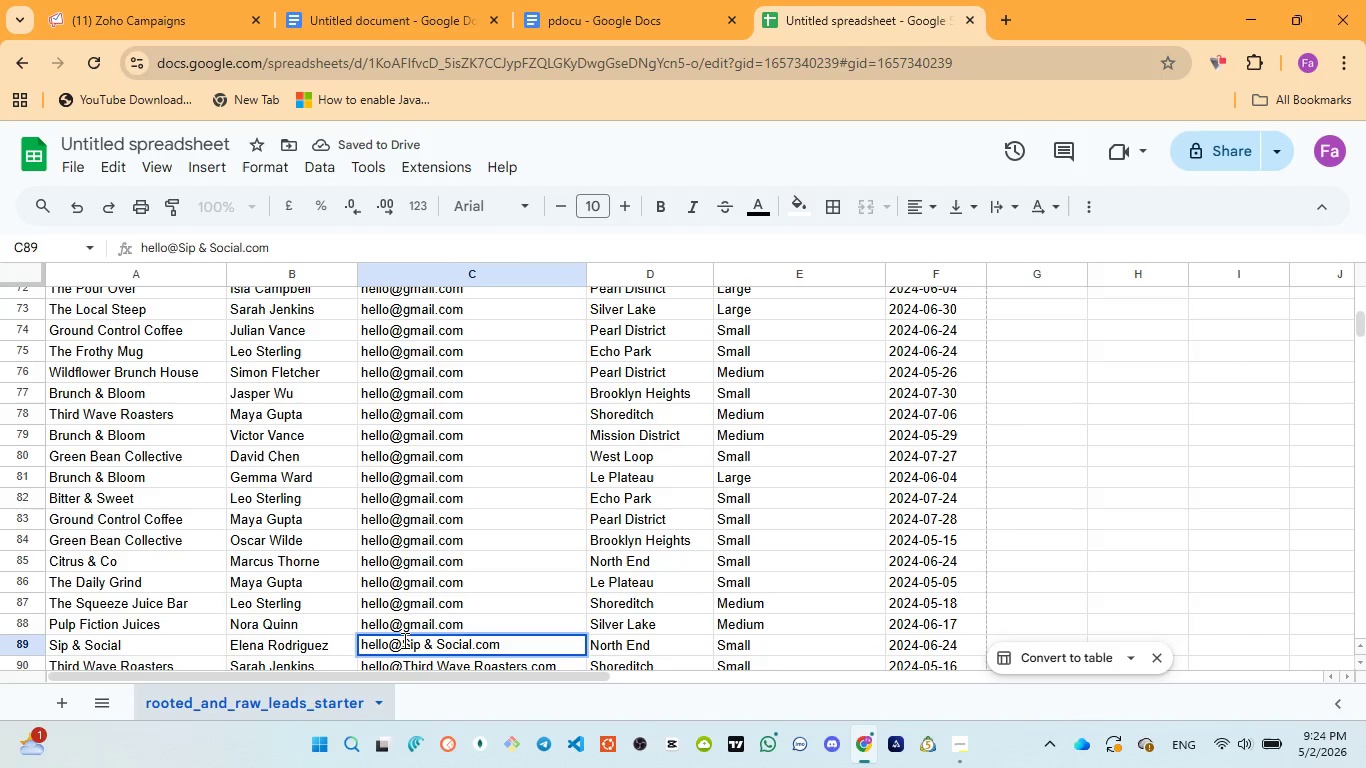 
left_click([403, 640])
 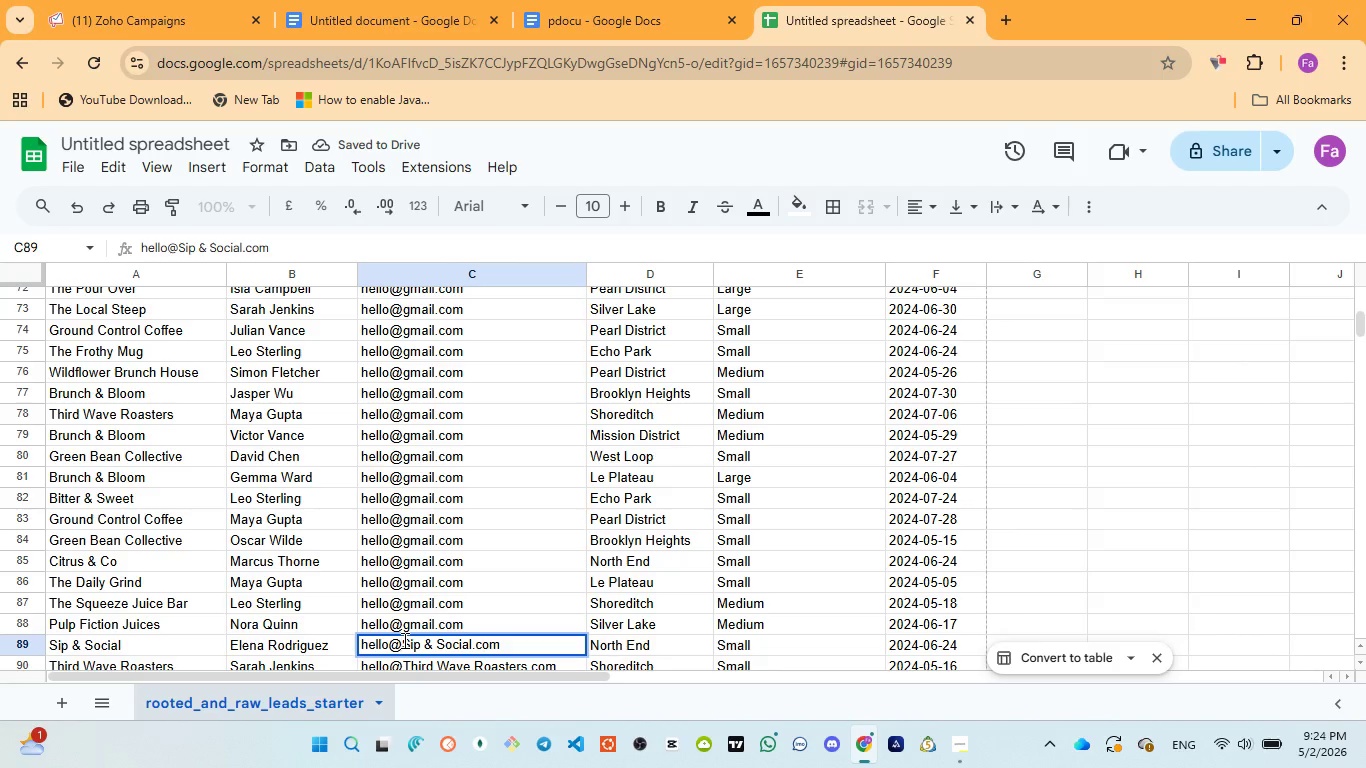 
left_click_drag(start_coordinate=[403, 640], to_coordinate=[470, 640])
 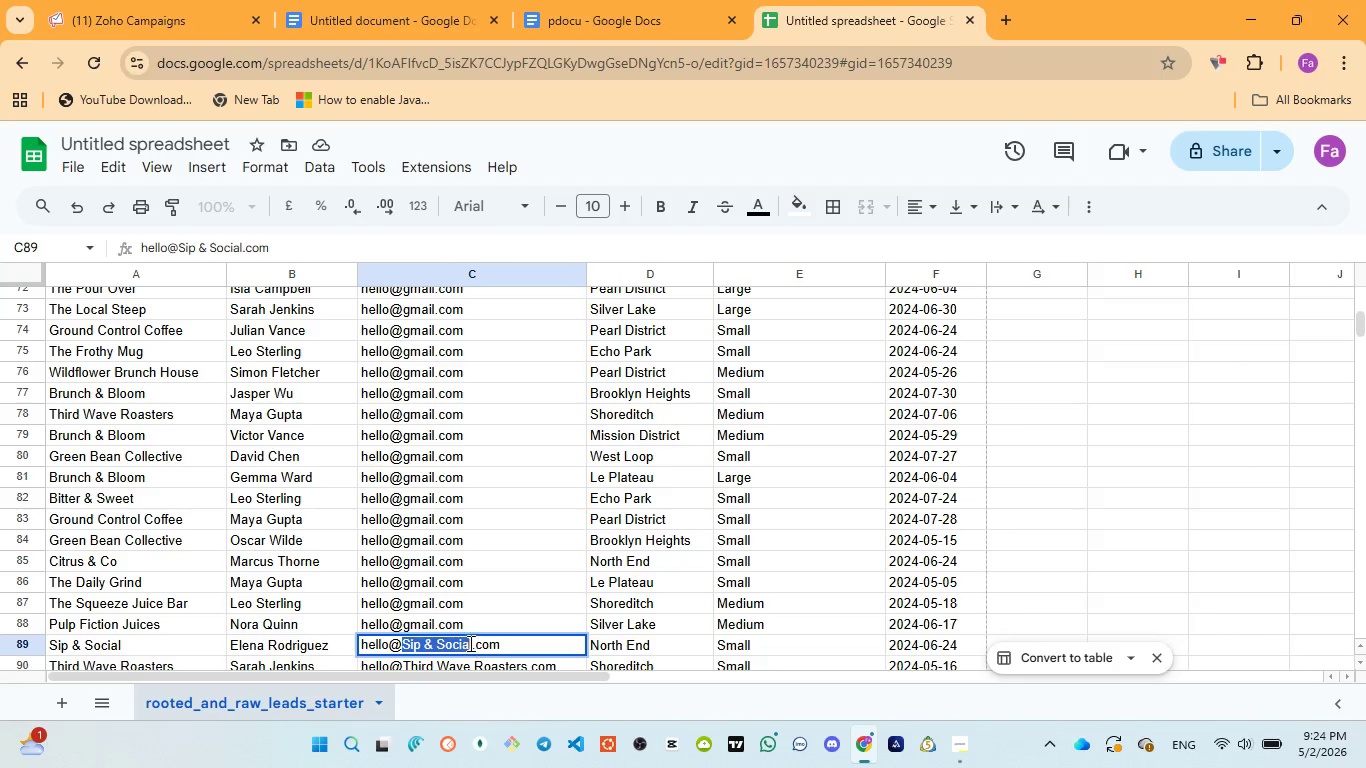 
left_click([468, 642])
 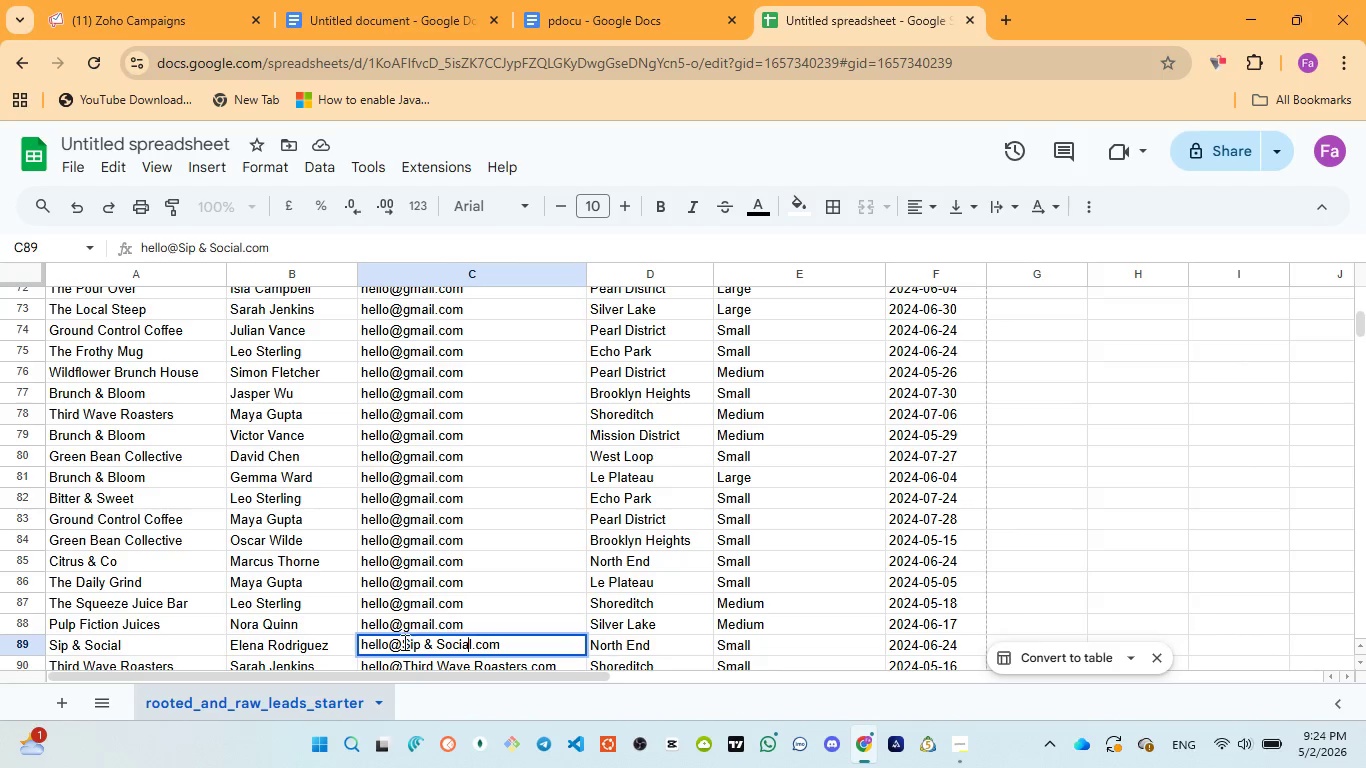 
left_click_drag(start_coordinate=[403, 642], to_coordinate=[472, 643])
 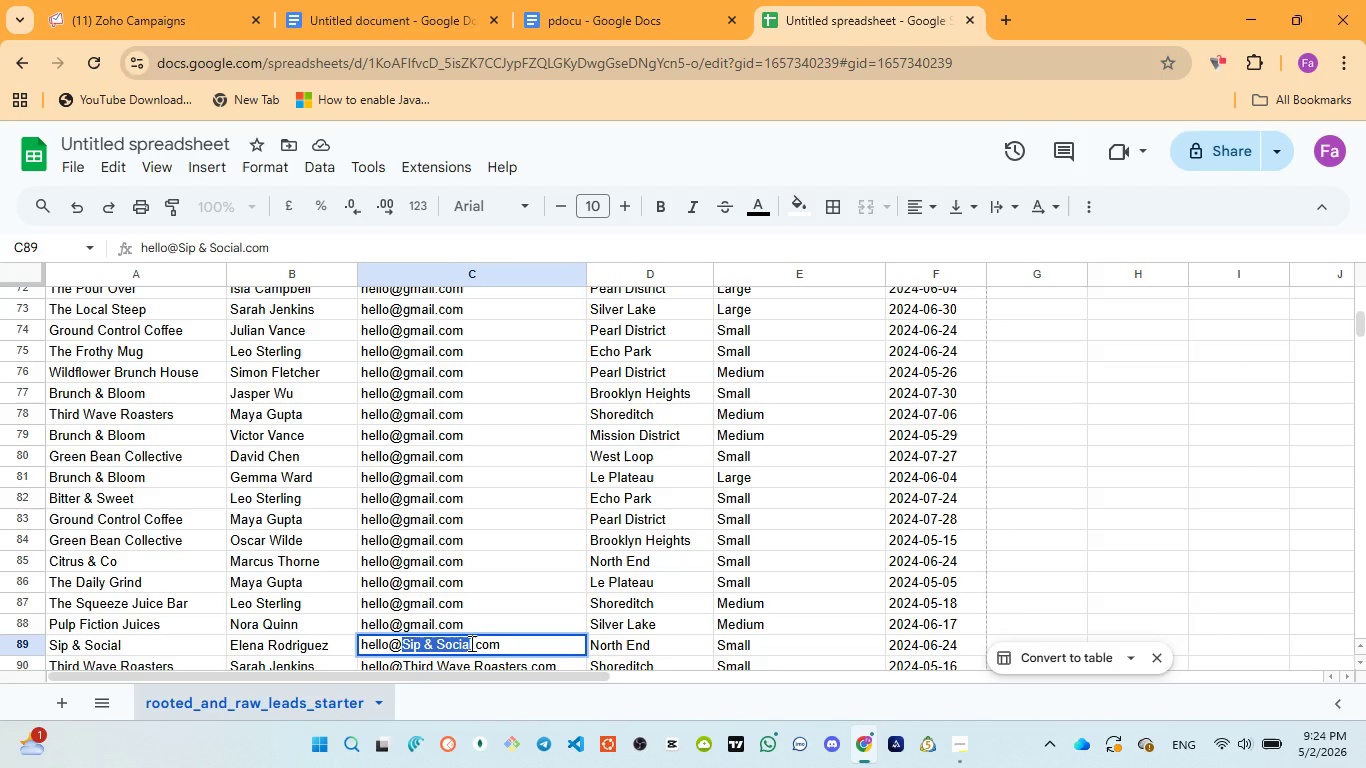 
key(Control+V)
 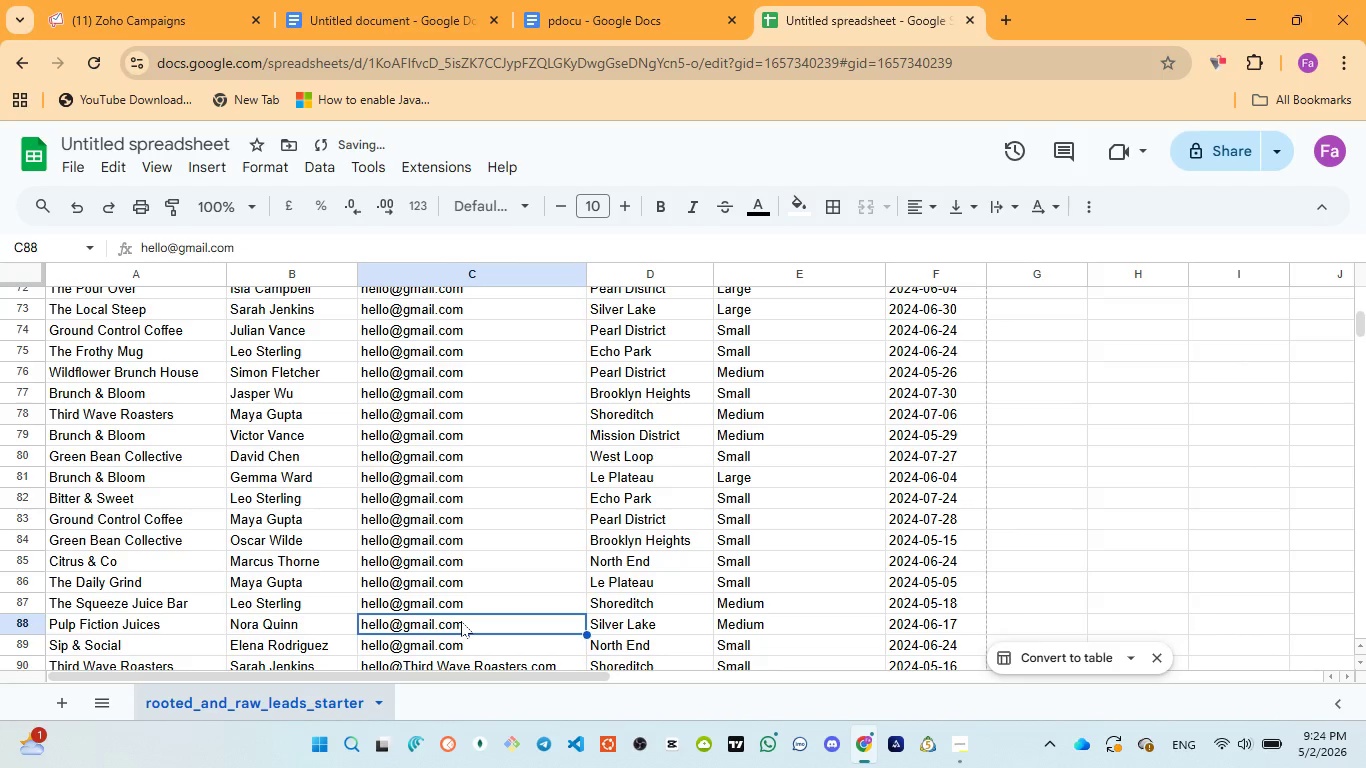 
scroll: coordinate [465, 624], scroll_direction: down, amount: 1.0
 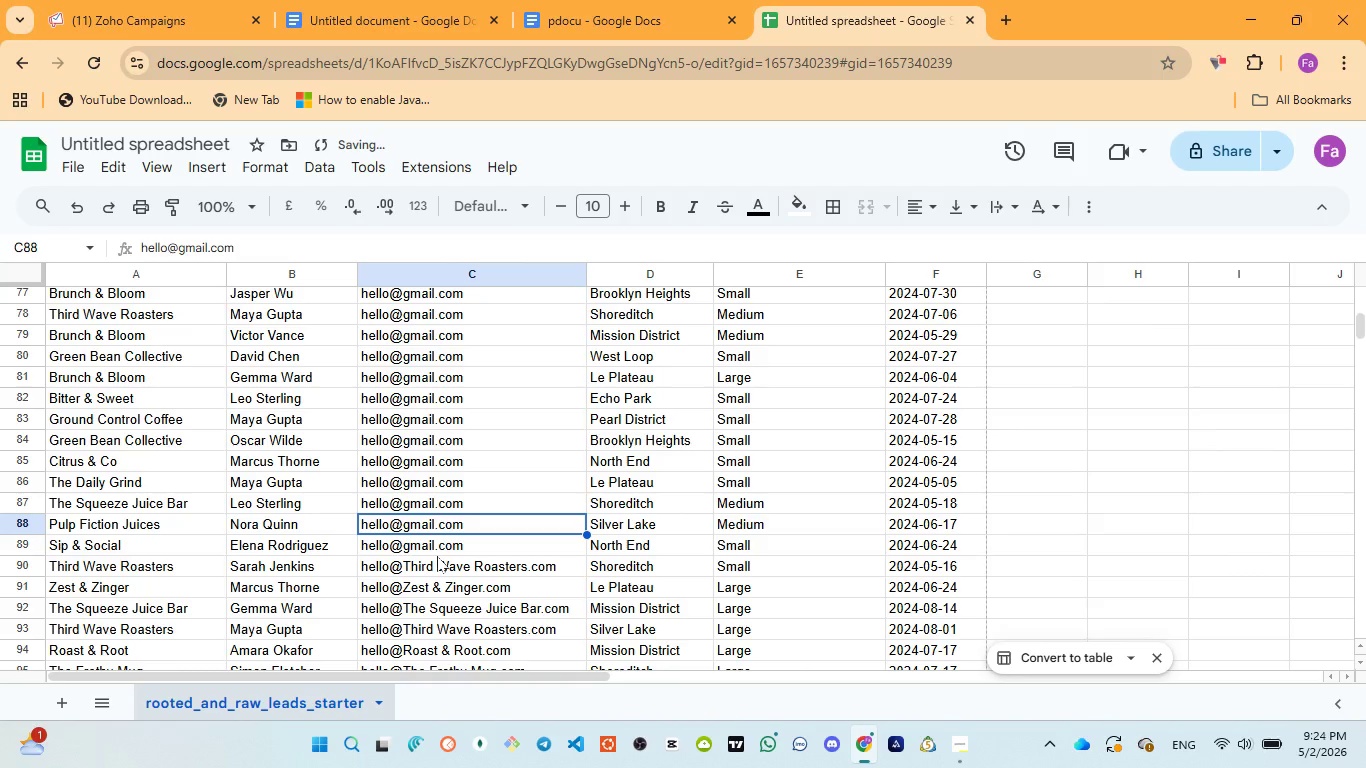 
left_click([437, 556])
 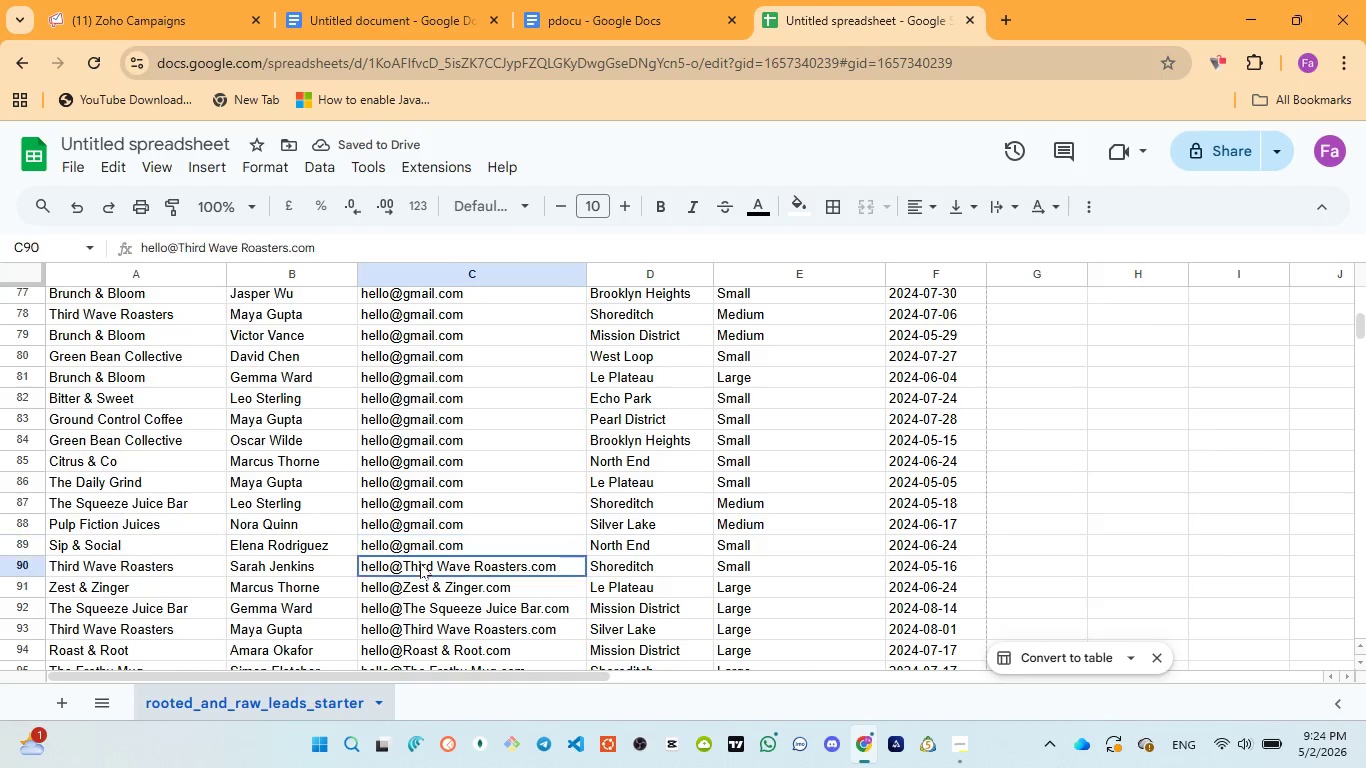 
double_click([420, 563])
 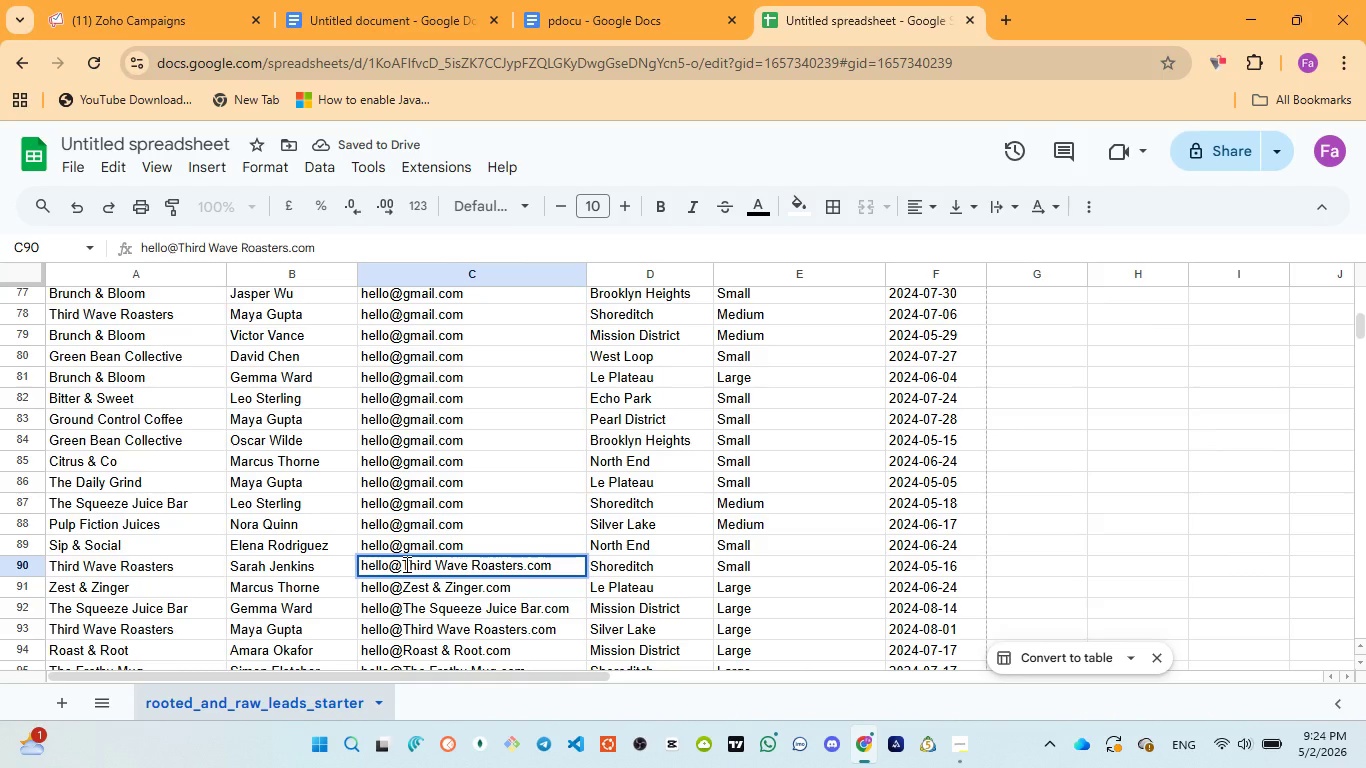 
left_click_drag(start_coordinate=[405, 564], to_coordinate=[523, 561])
 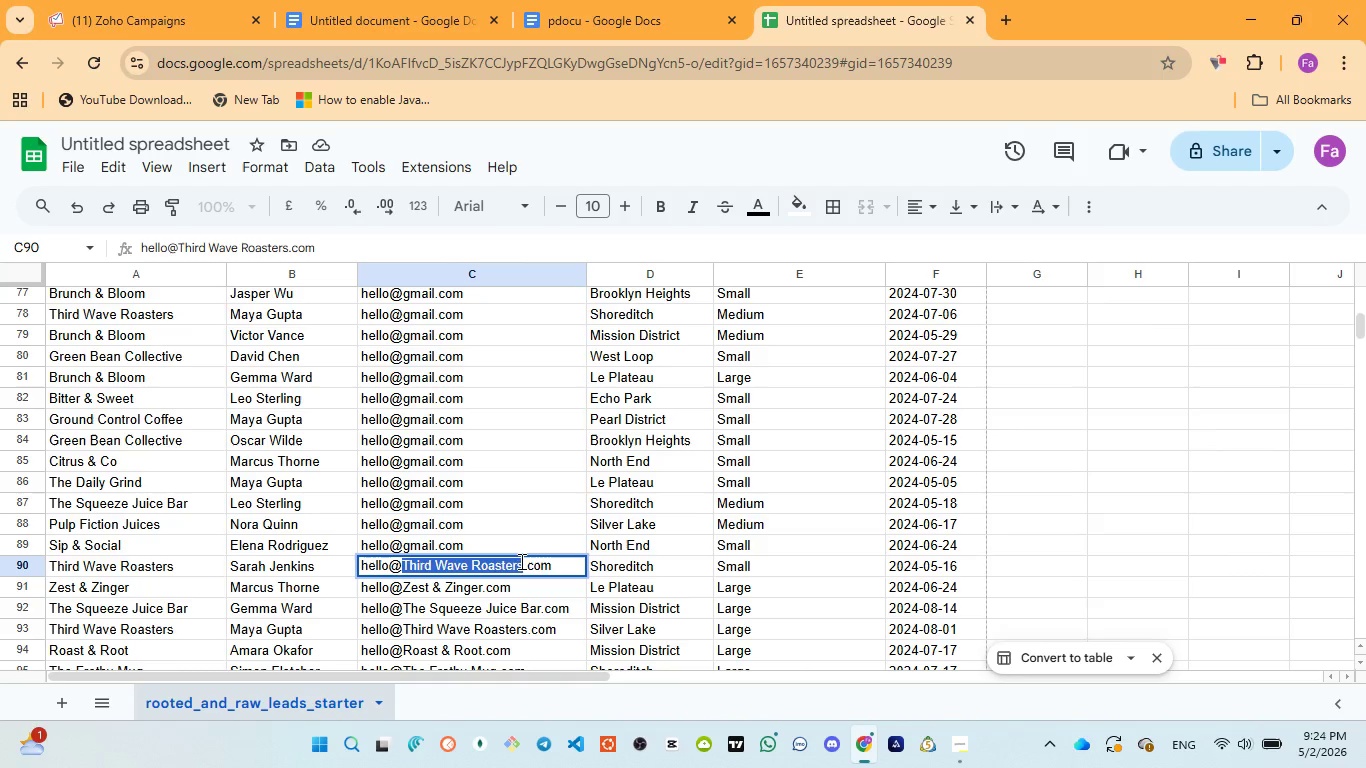 
key(Control+V)
 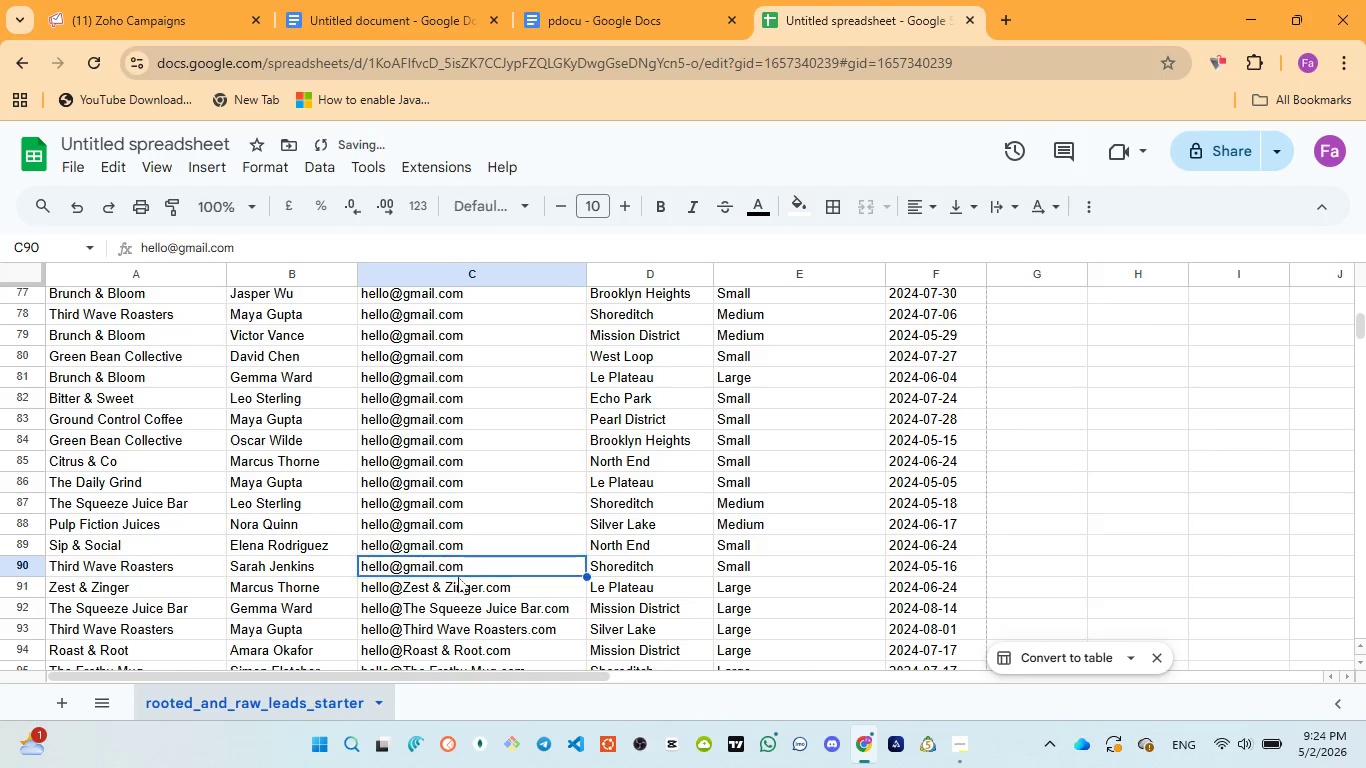 
double_click([458, 577])
 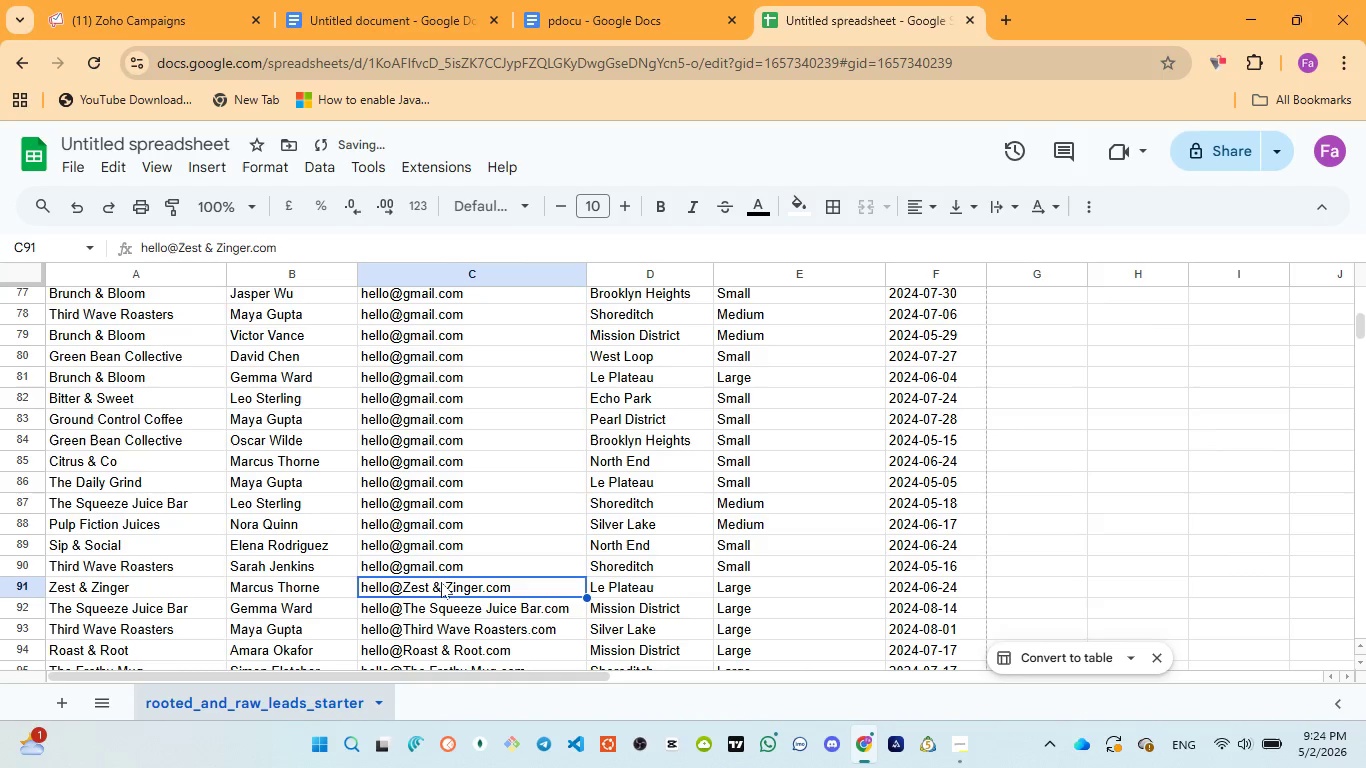 
double_click([441, 582])
 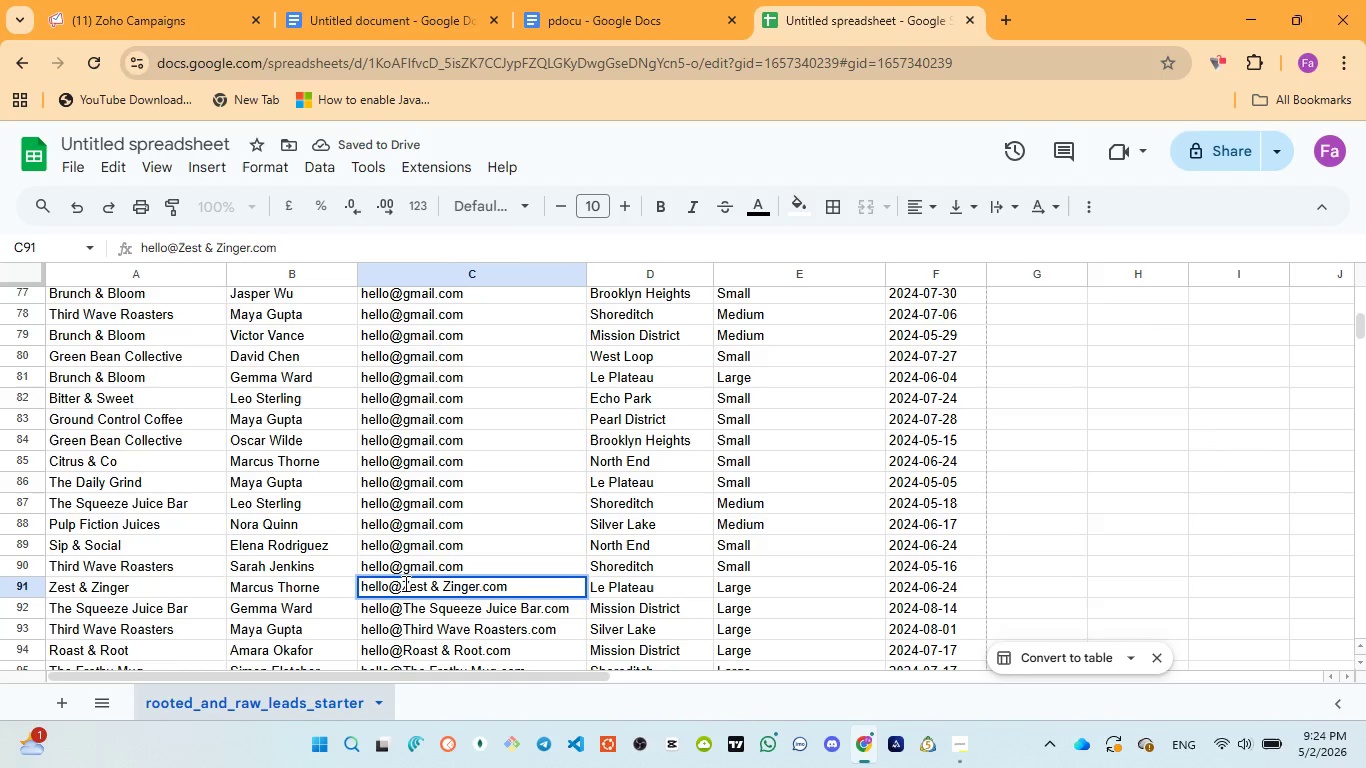 
left_click_drag(start_coordinate=[404, 583], to_coordinate=[478, 590])
 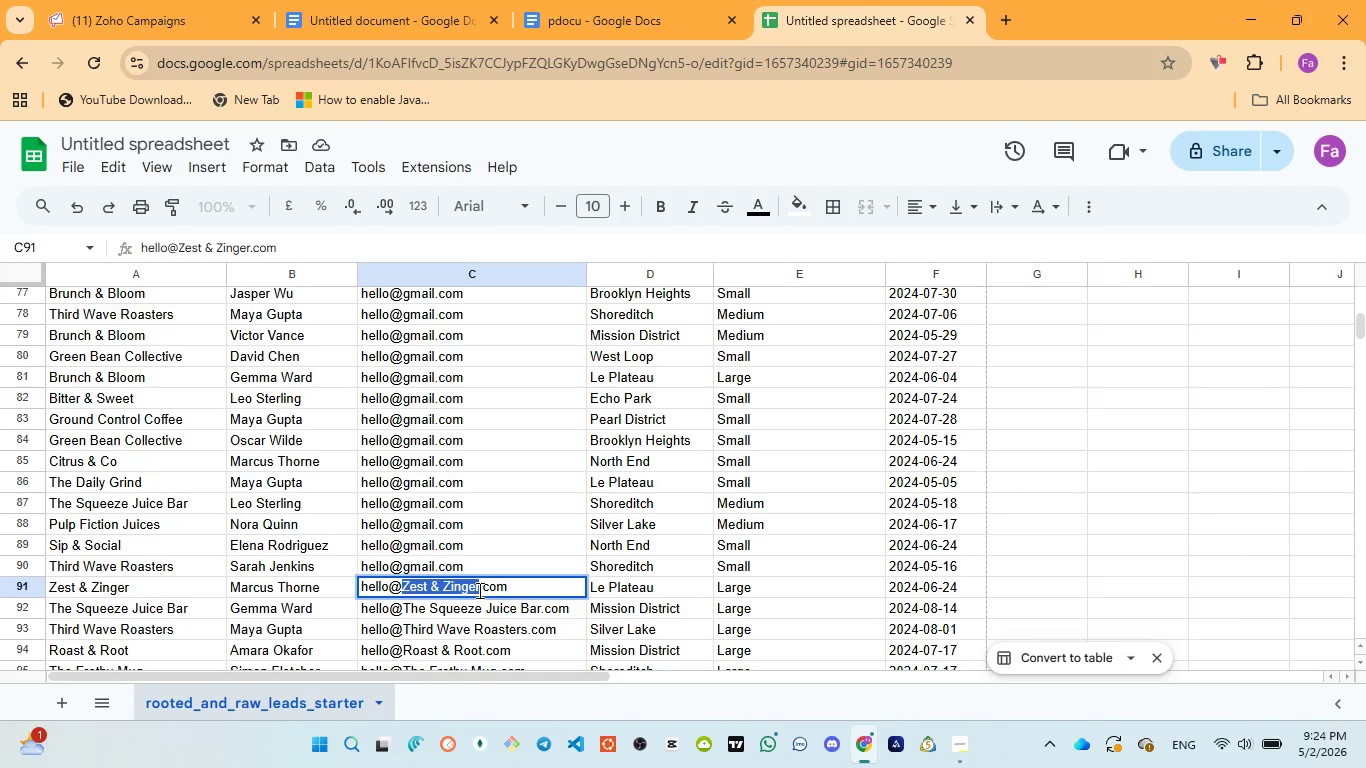 
key(Control+V)
 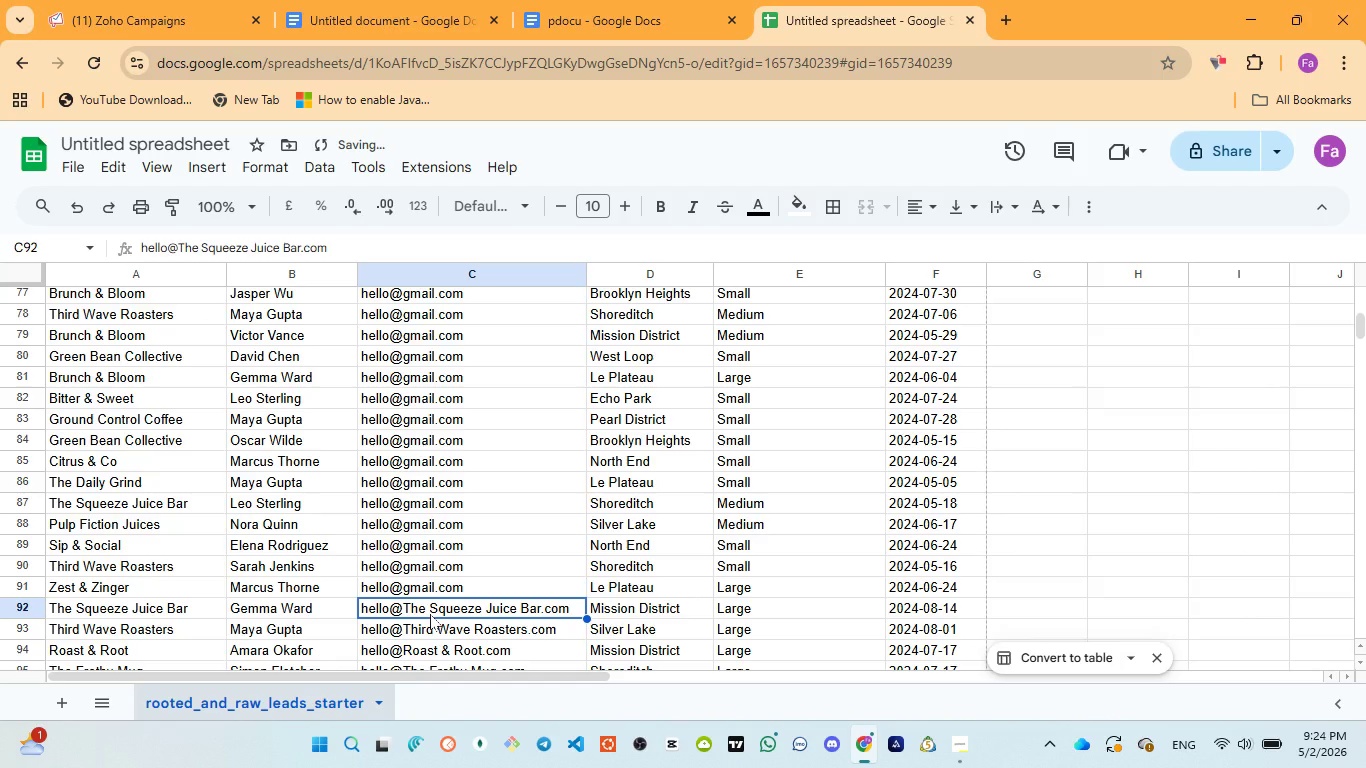 
double_click([429, 614])
 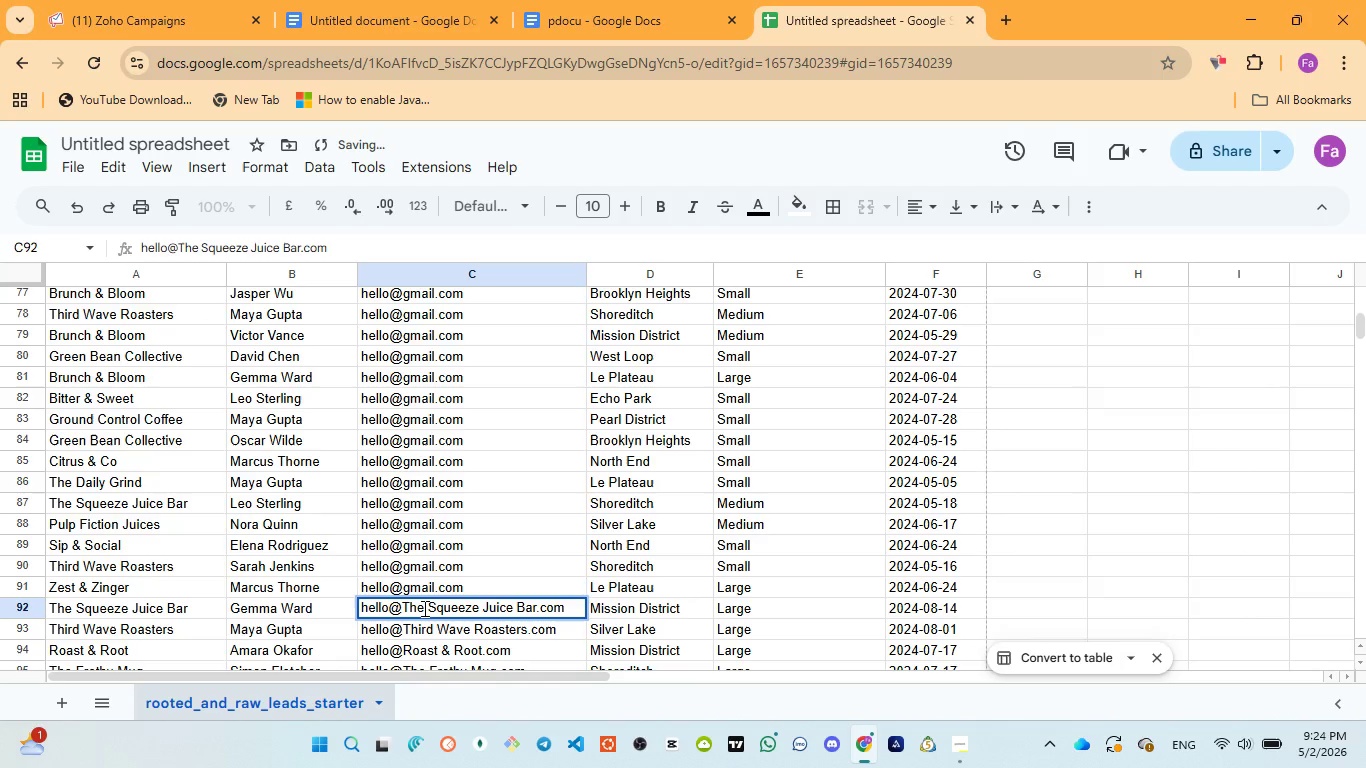 
left_click([423, 608])
 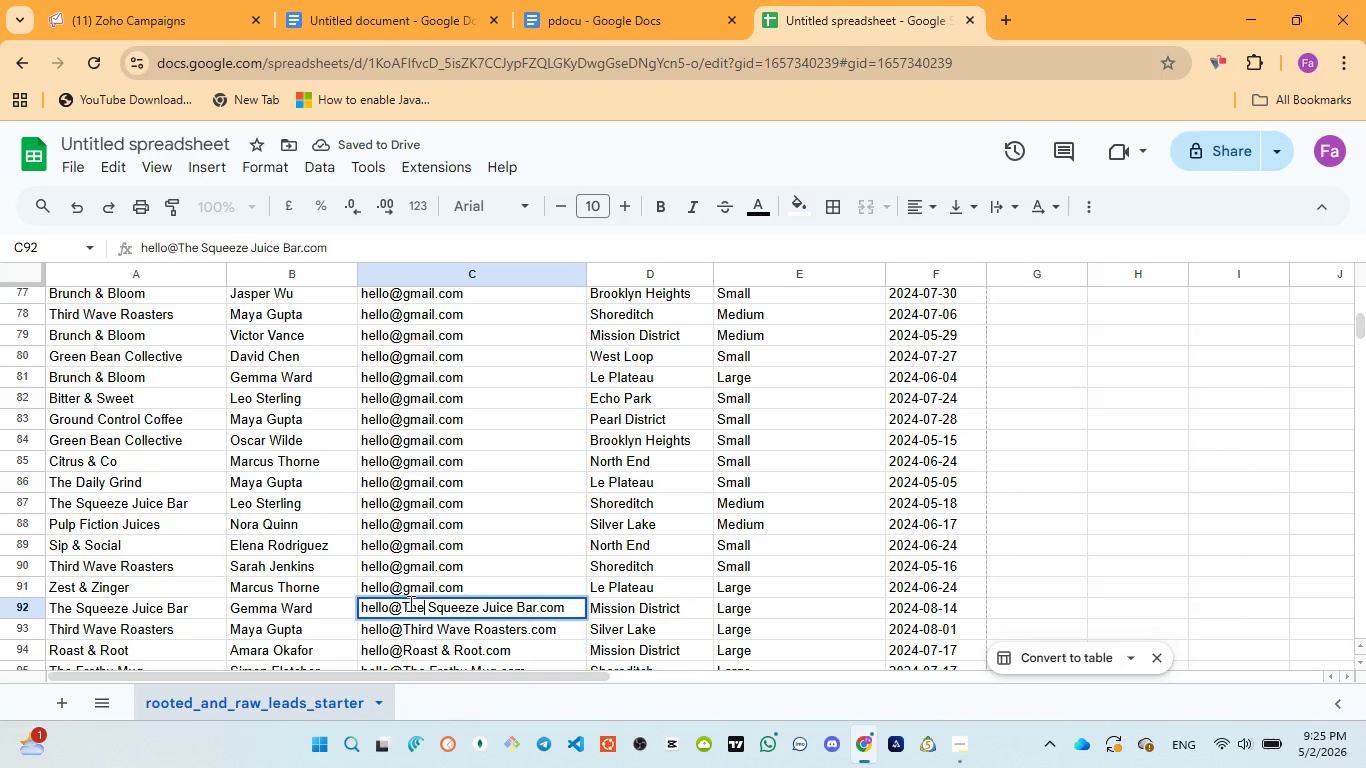 
left_click([409, 603])
 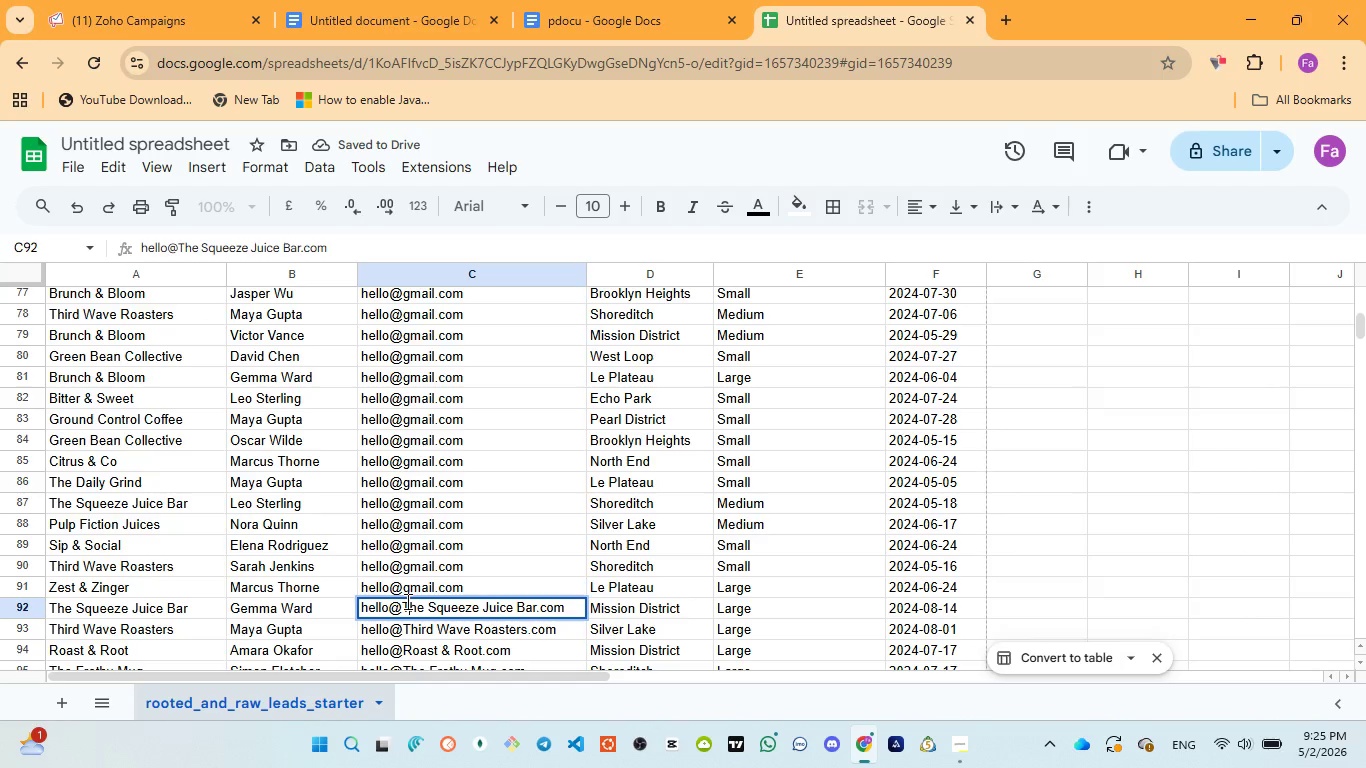 
left_click_drag(start_coordinate=[405, 600], to_coordinate=[536, 604])
 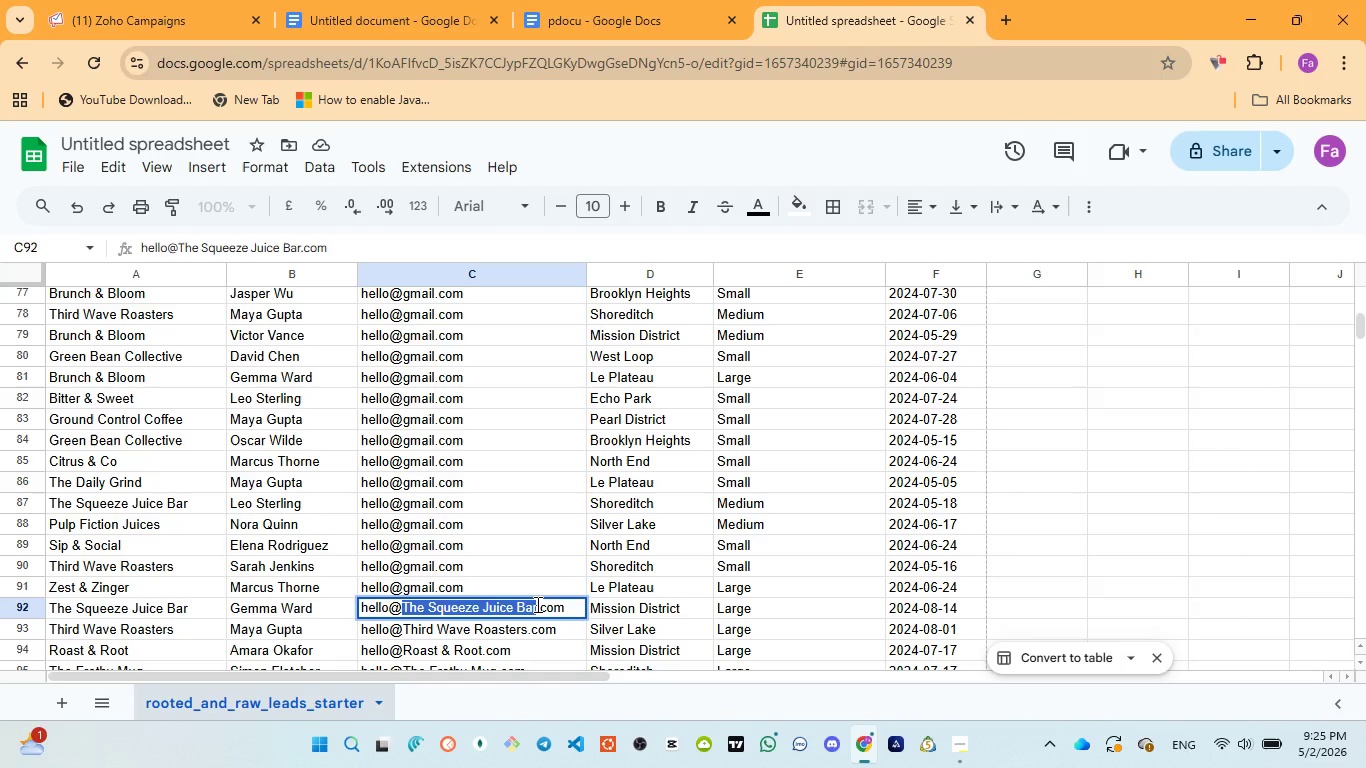 
key(Control+V)
 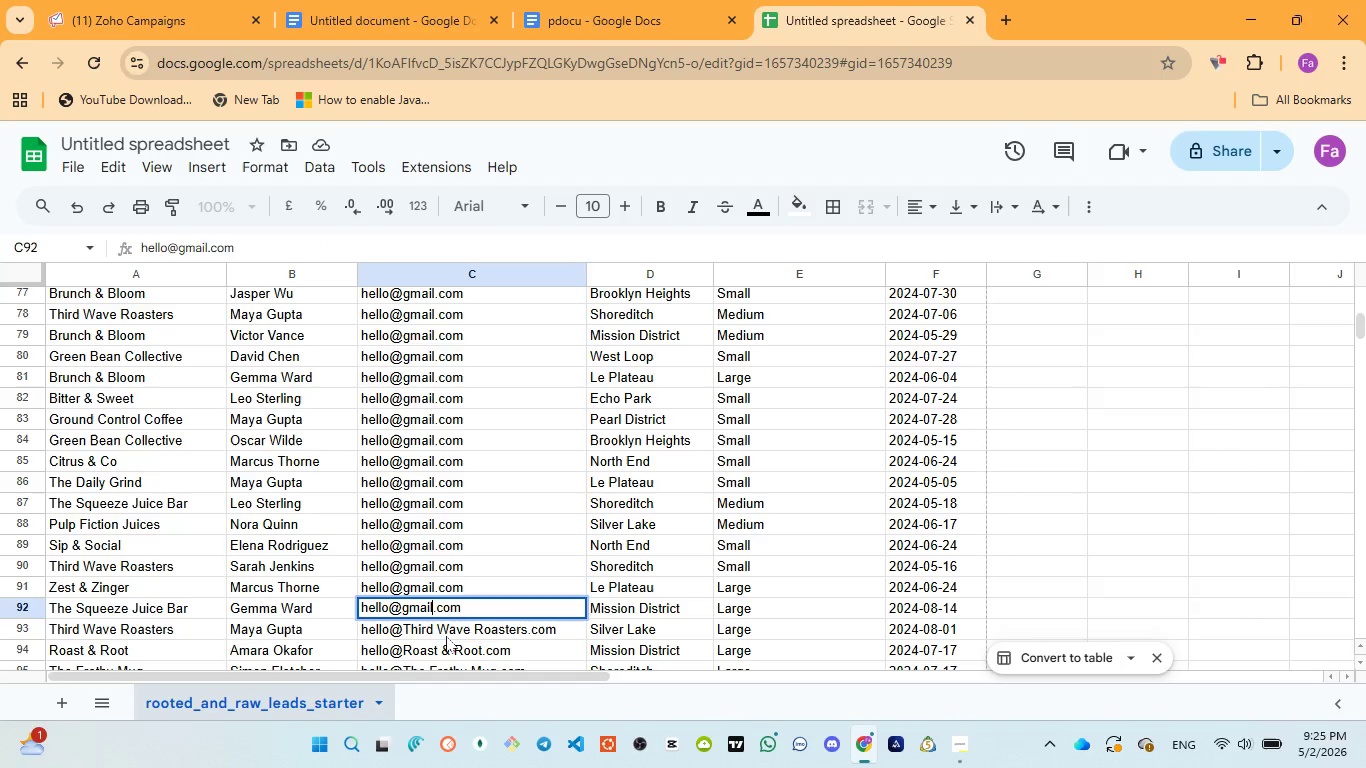 
double_click([446, 635])
 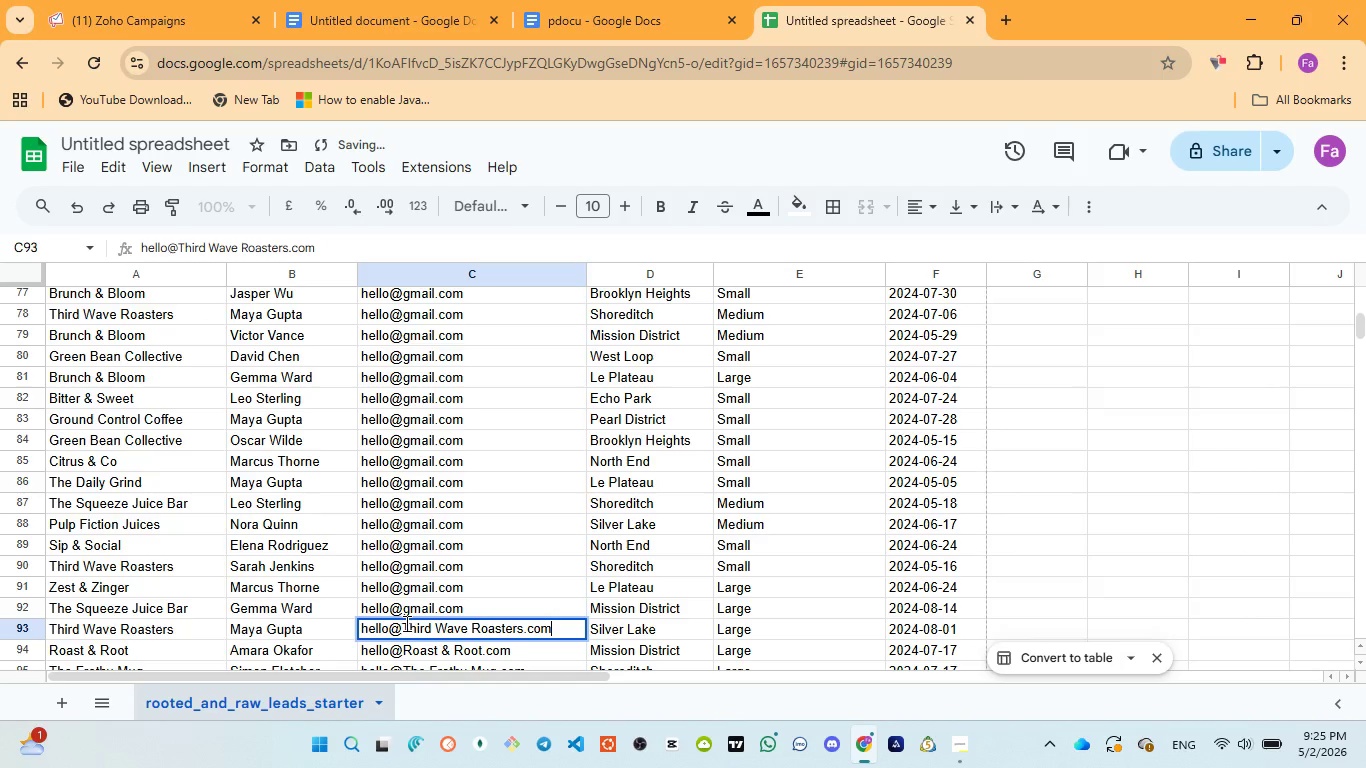 
left_click_drag(start_coordinate=[402, 624], to_coordinate=[524, 628])
 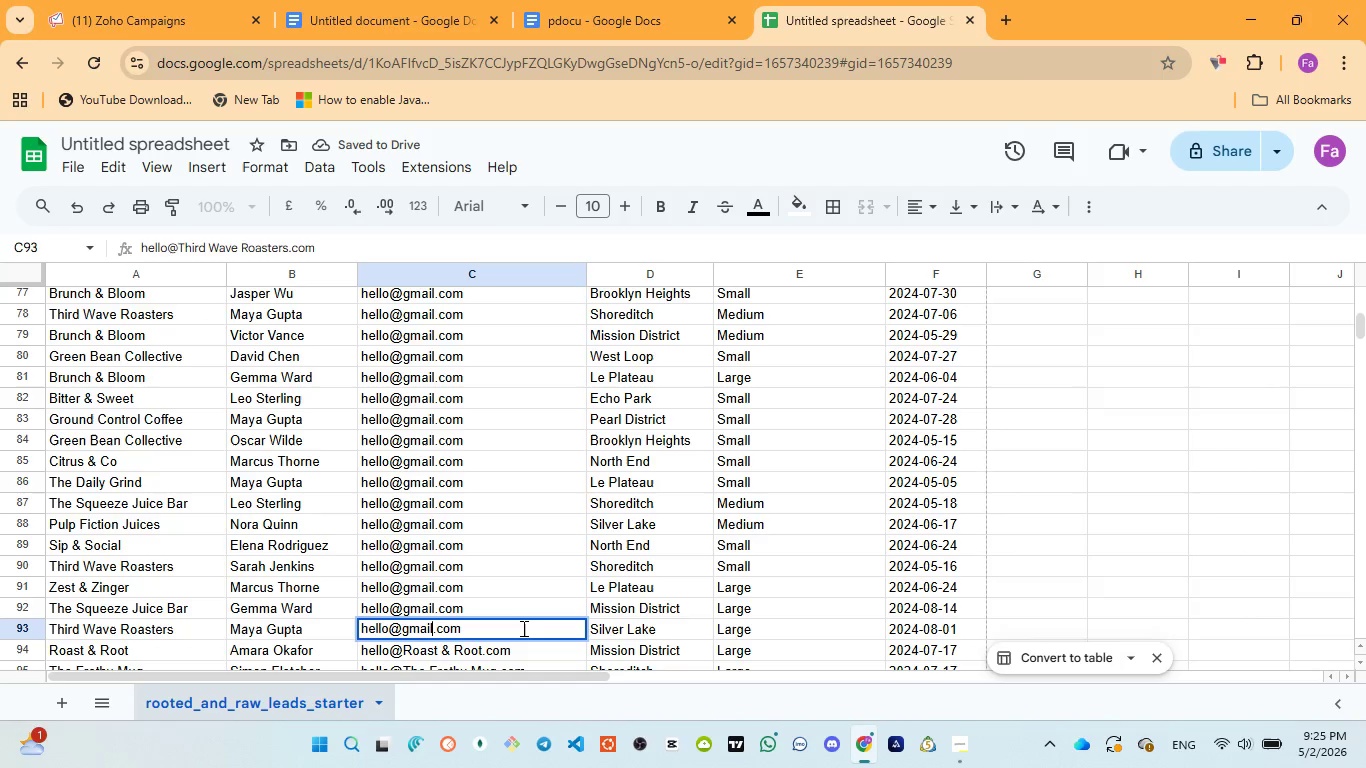 
key(Control+V)
 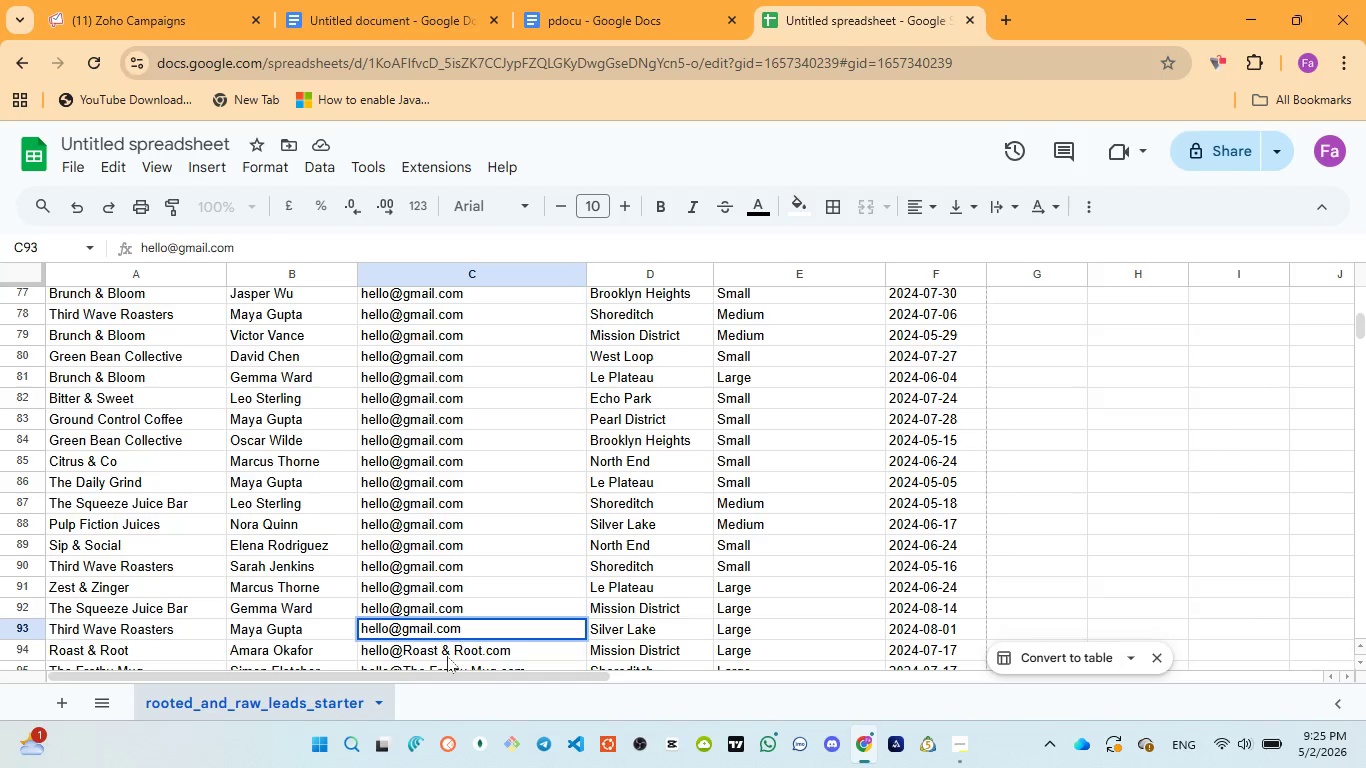 
left_click([447, 656])
 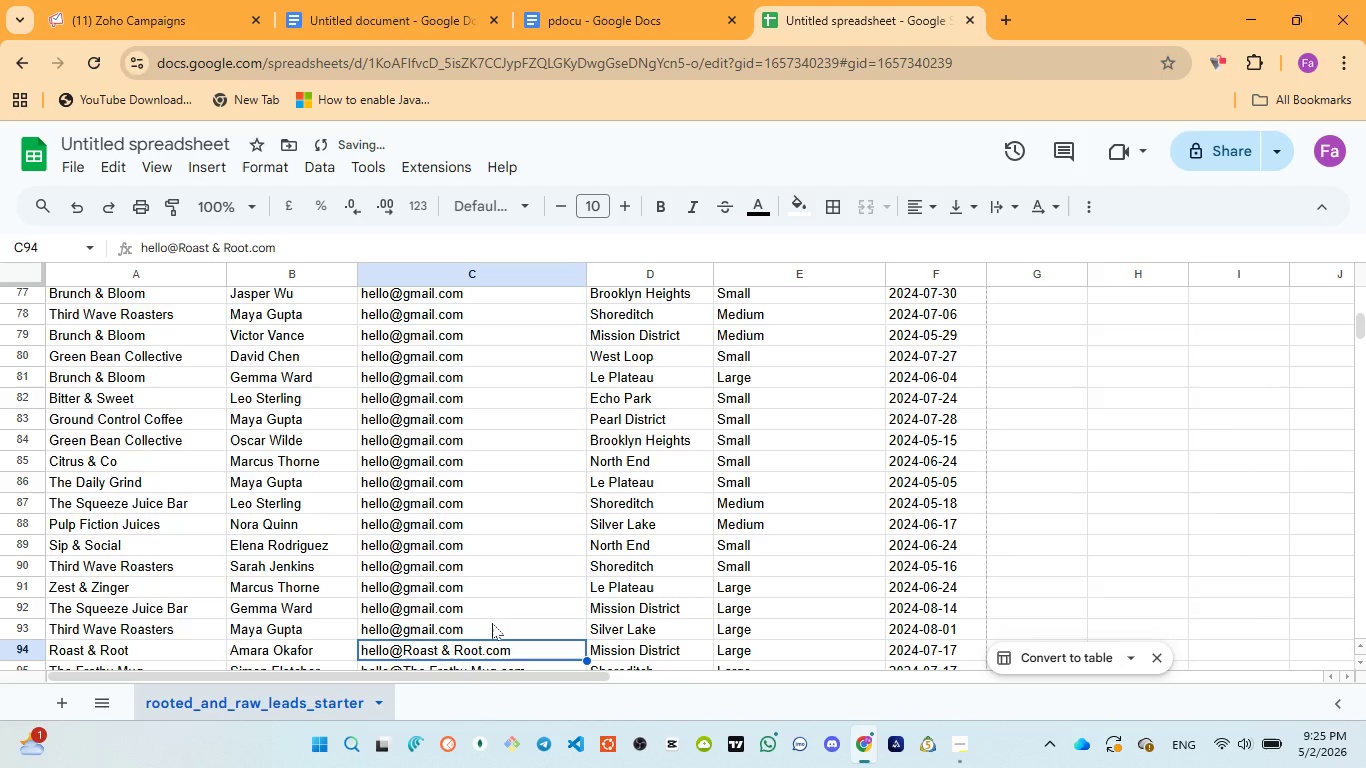 
scroll: coordinate [493, 623], scroll_direction: down, amount: 2.0
 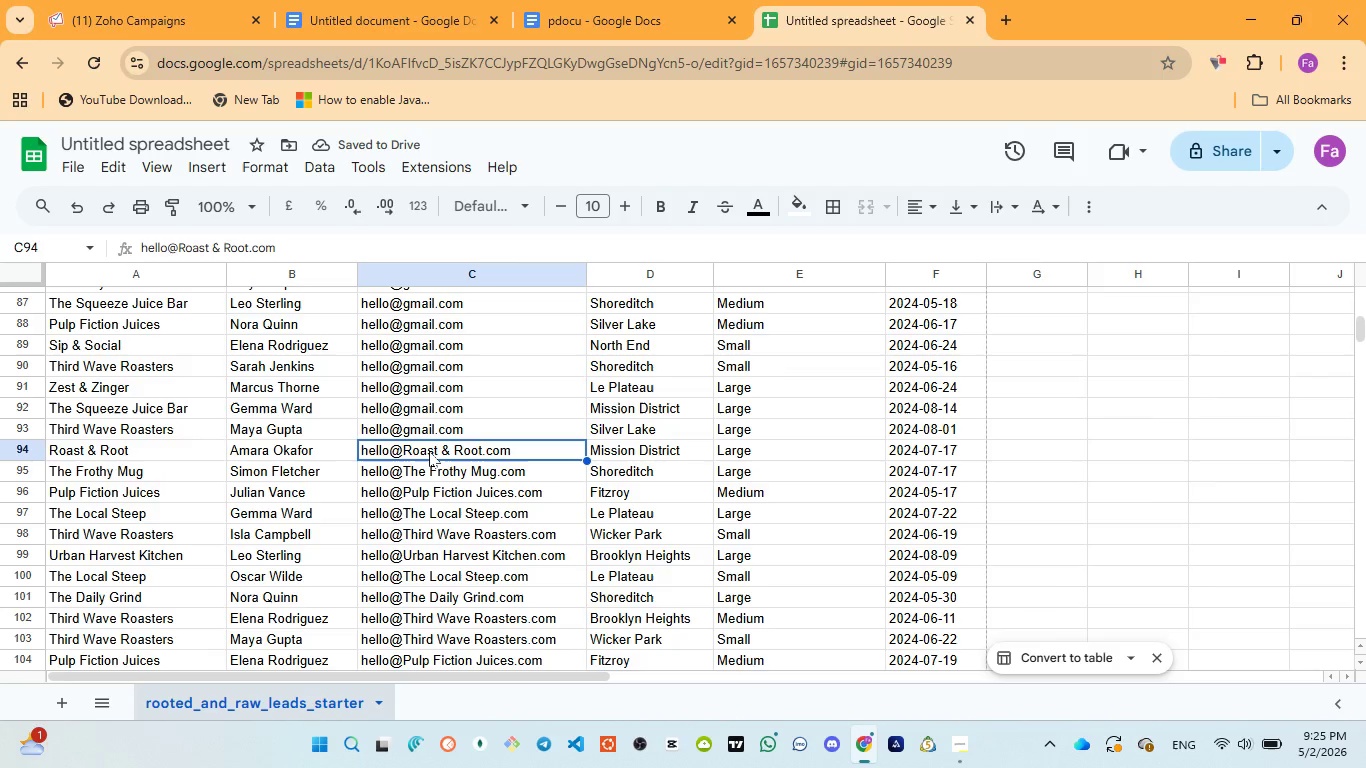 
double_click([429, 451])
 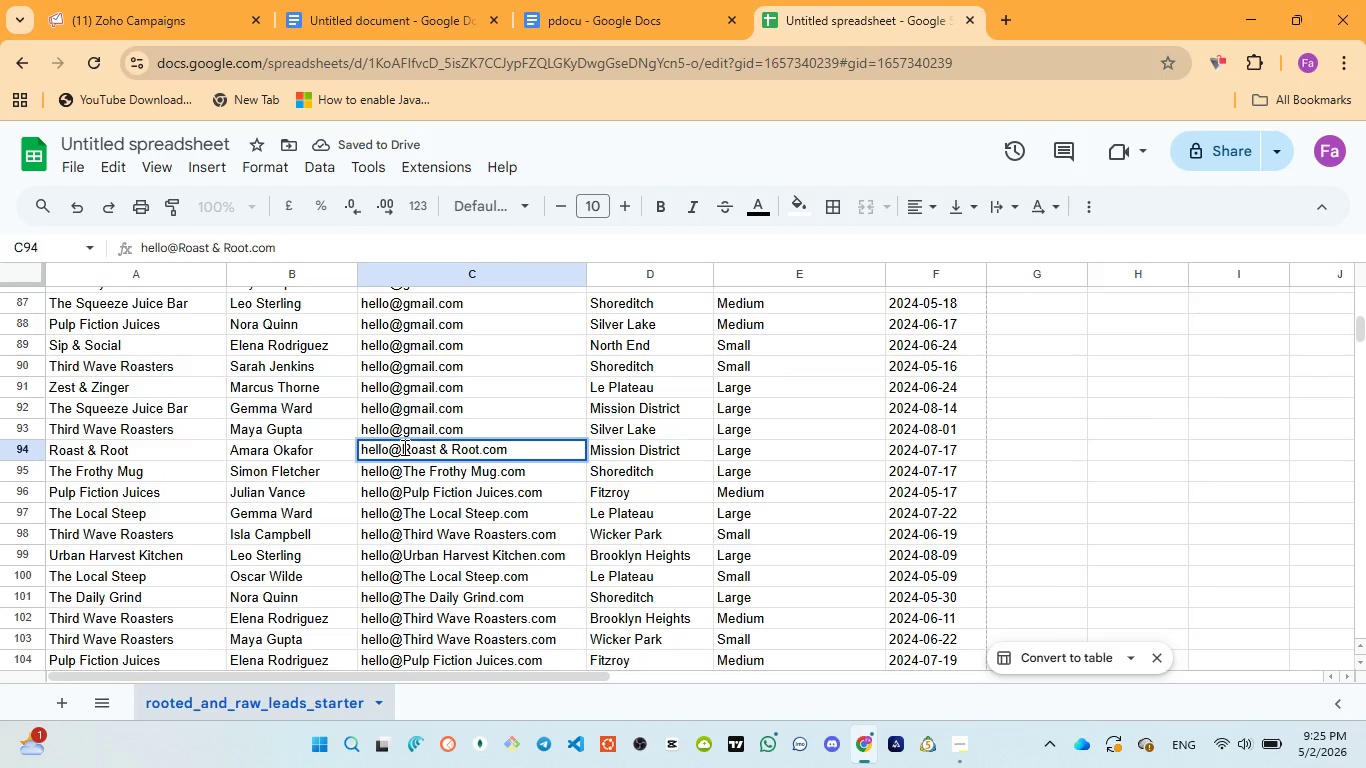 
left_click_drag(start_coordinate=[403, 447], to_coordinate=[476, 439])
 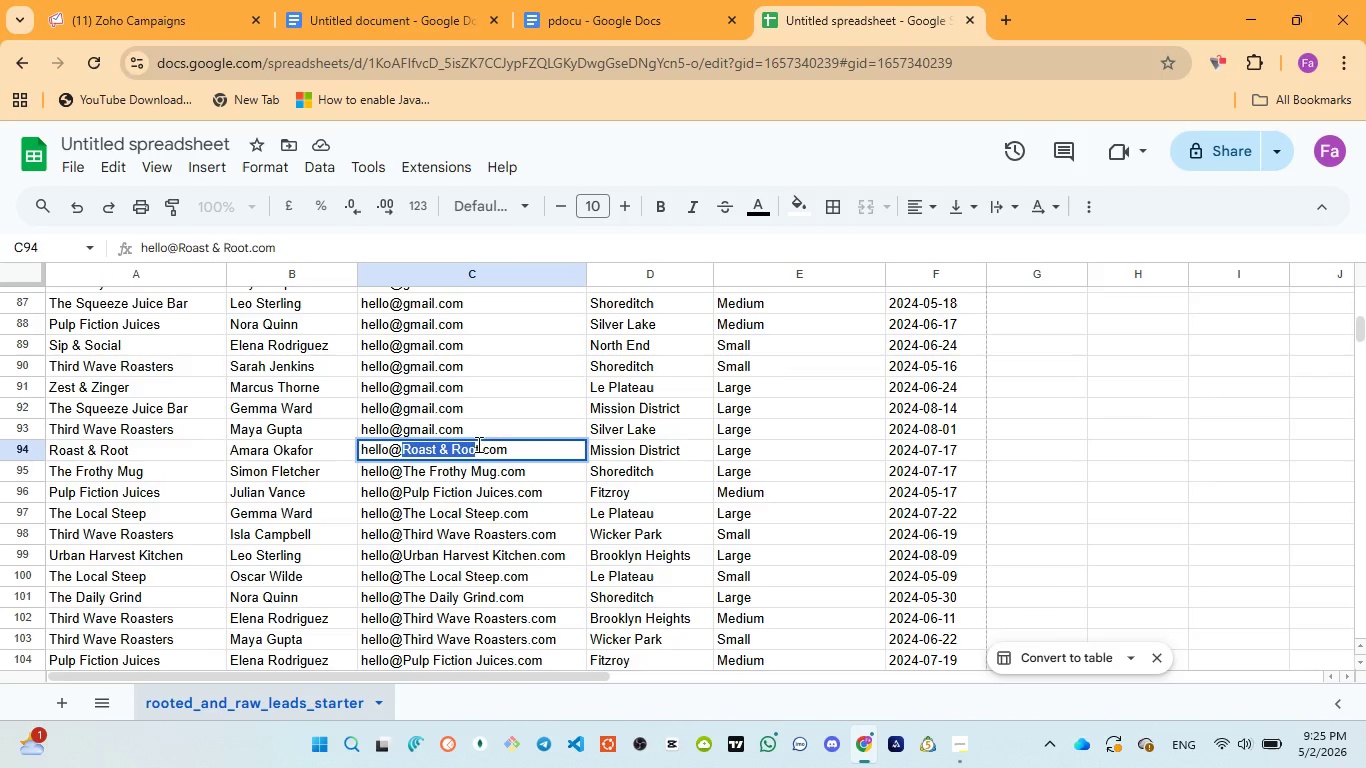 
left_click([477, 446])
 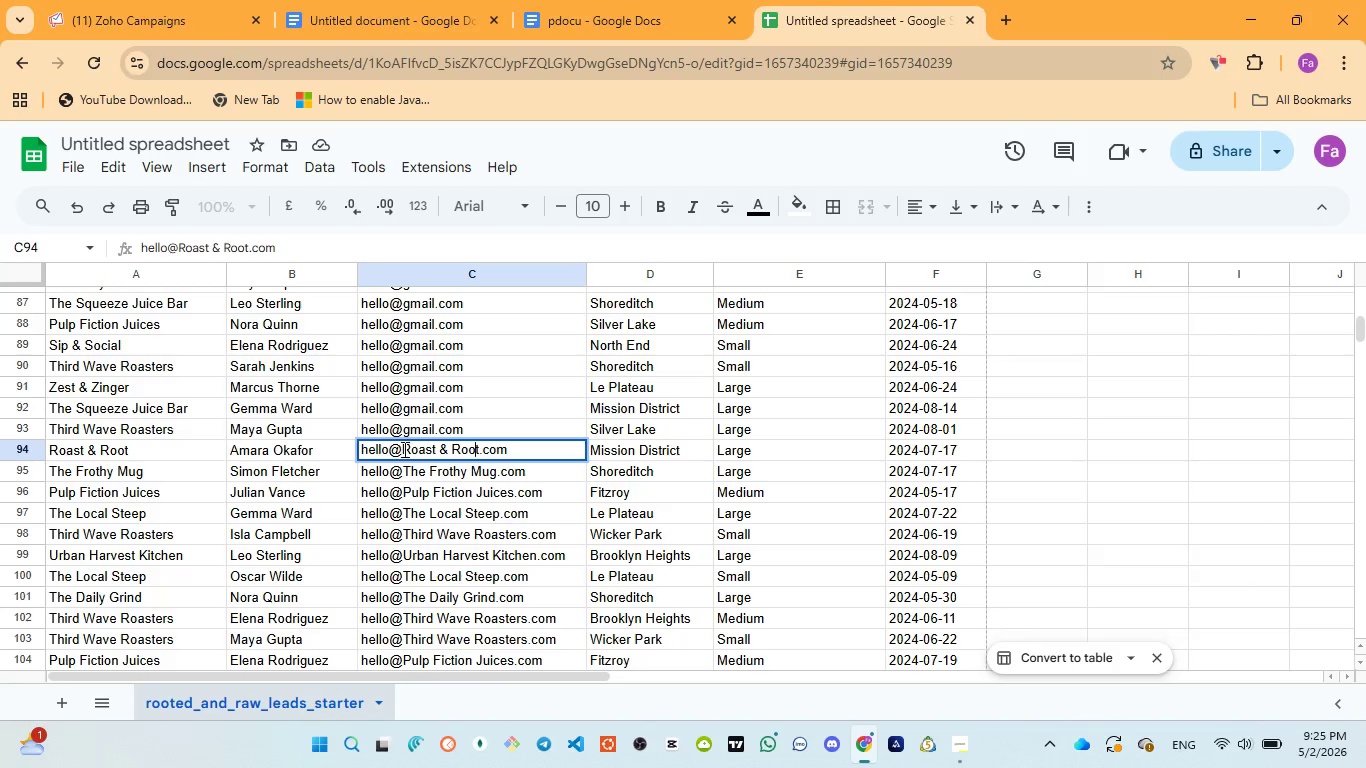 
left_click_drag(start_coordinate=[403, 449], to_coordinate=[478, 442])
 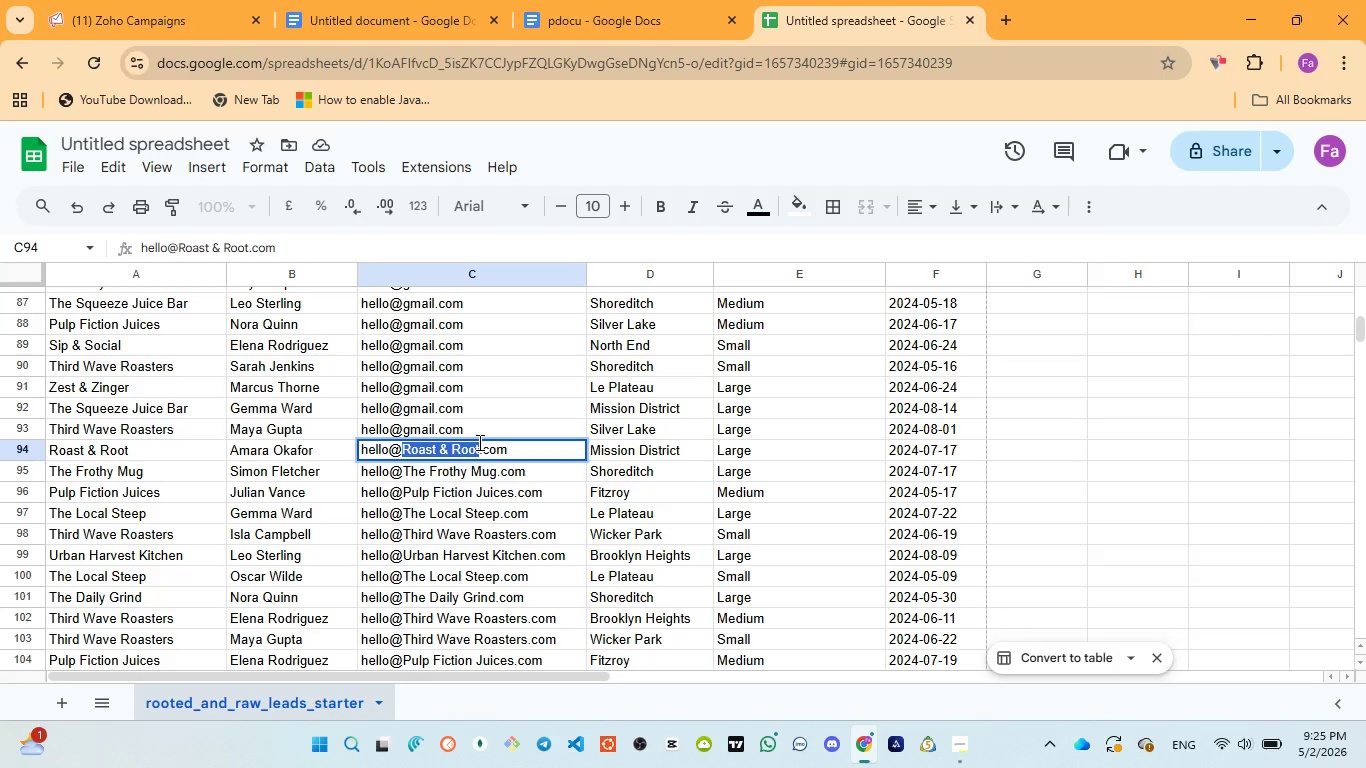 
key(Control+V)
 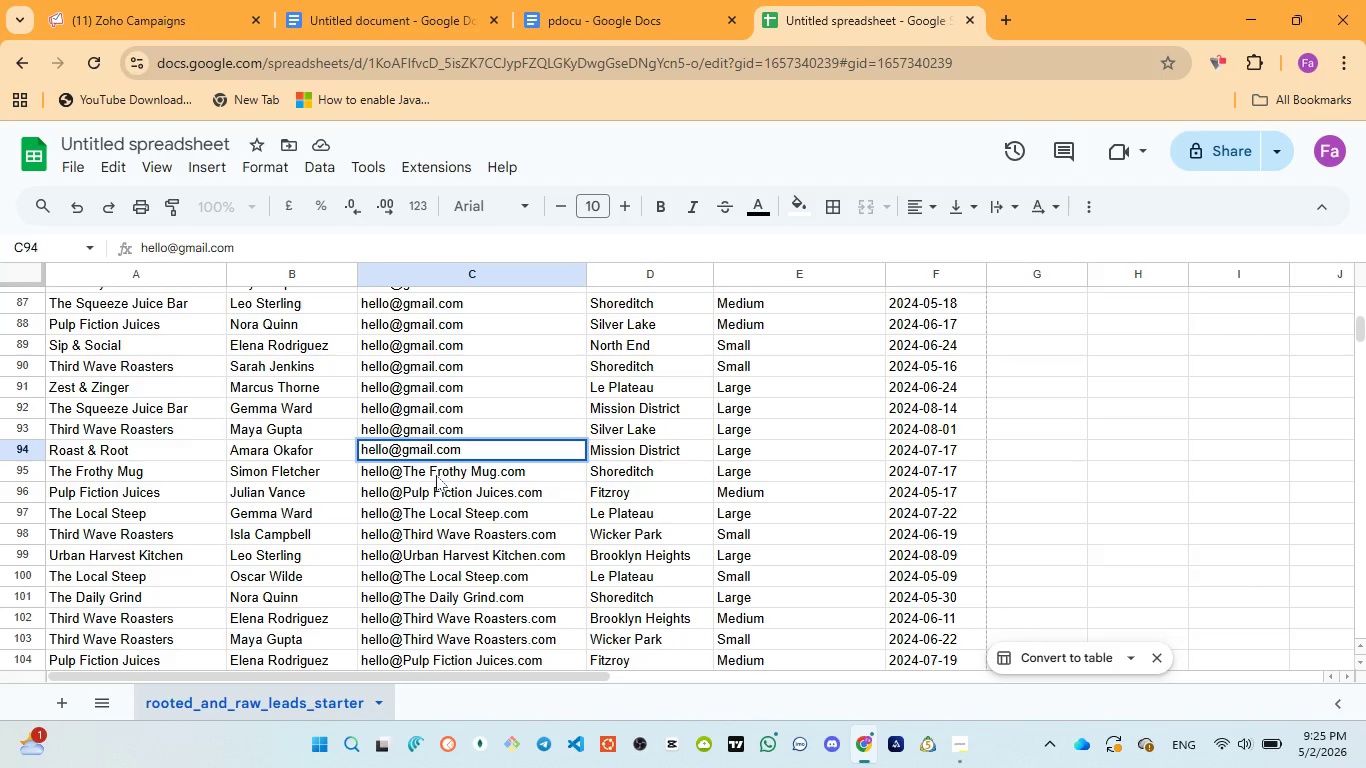 
double_click([436, 475])
 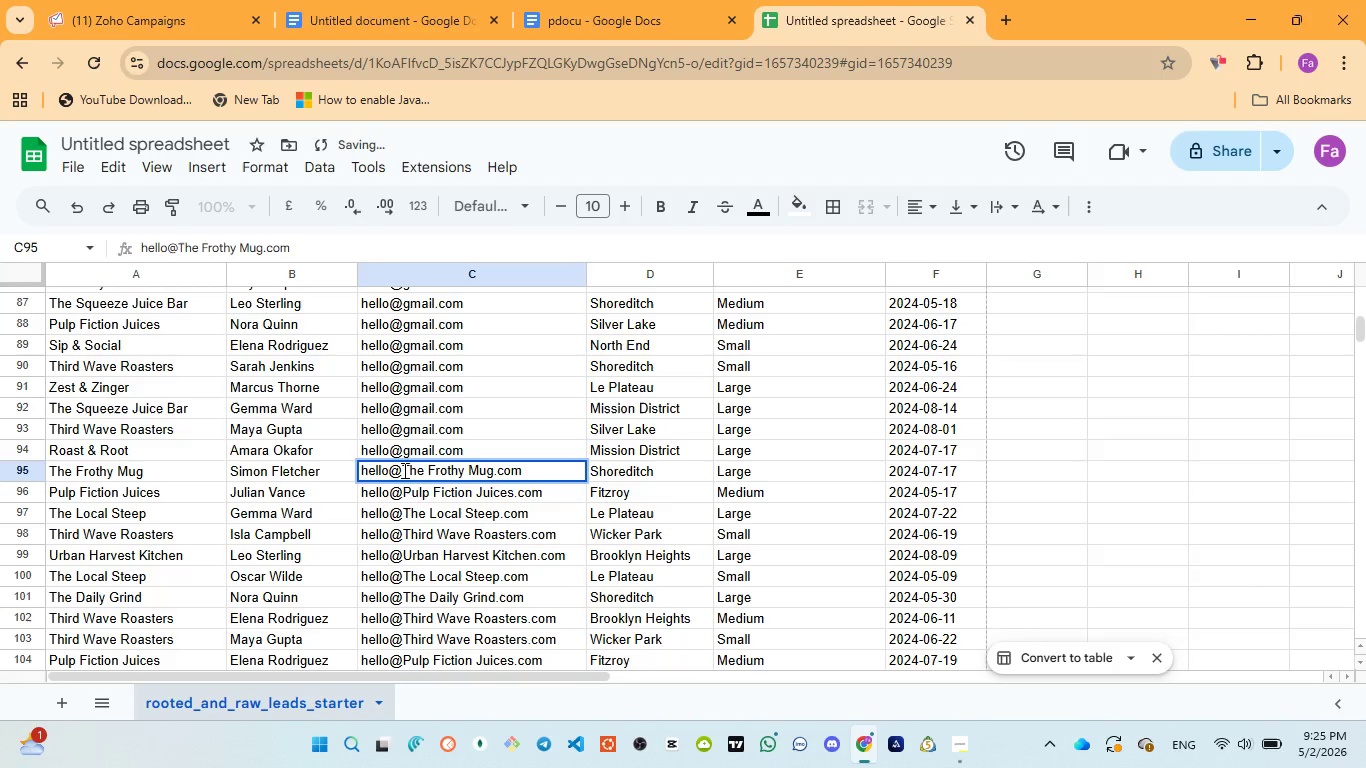 
left_click_drag(start_coordinate=[403, 470], to_coordinate=[493, 465])
 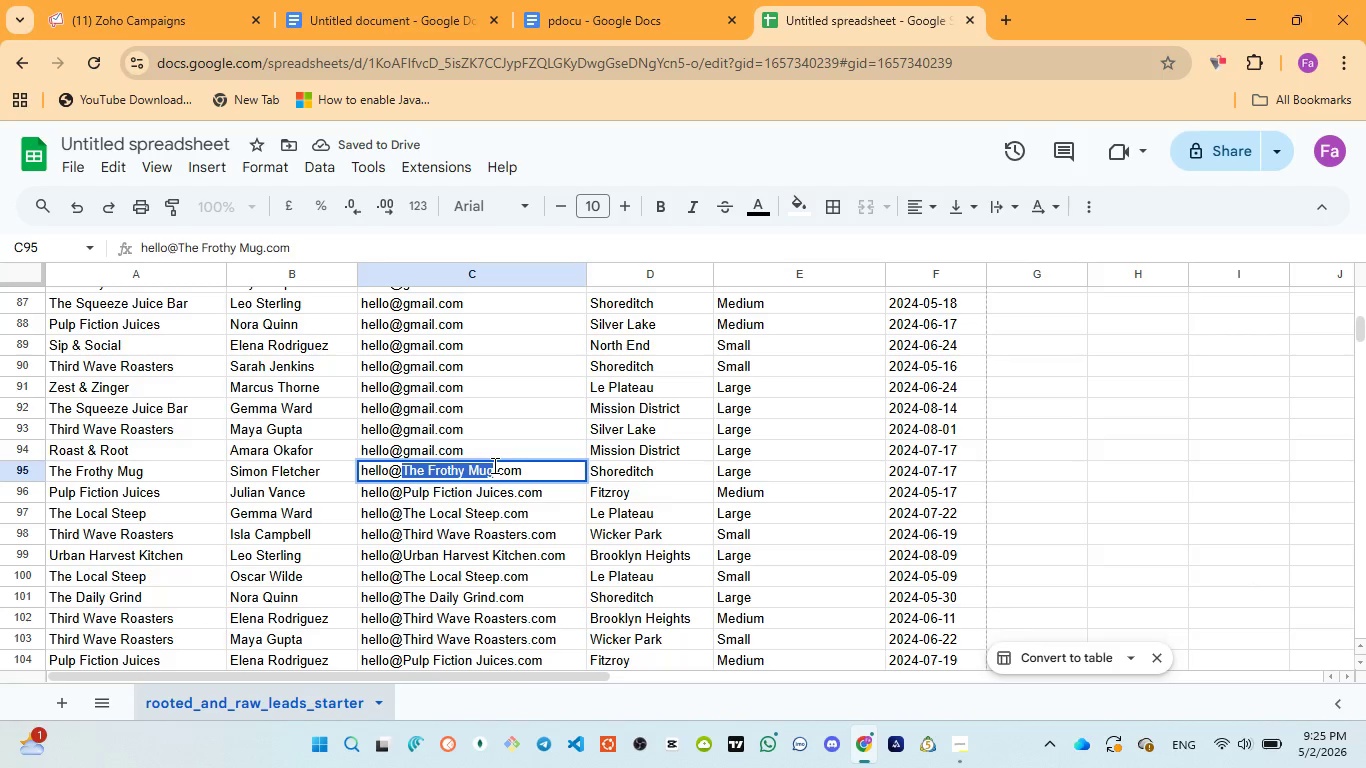 
key(Control+V)
 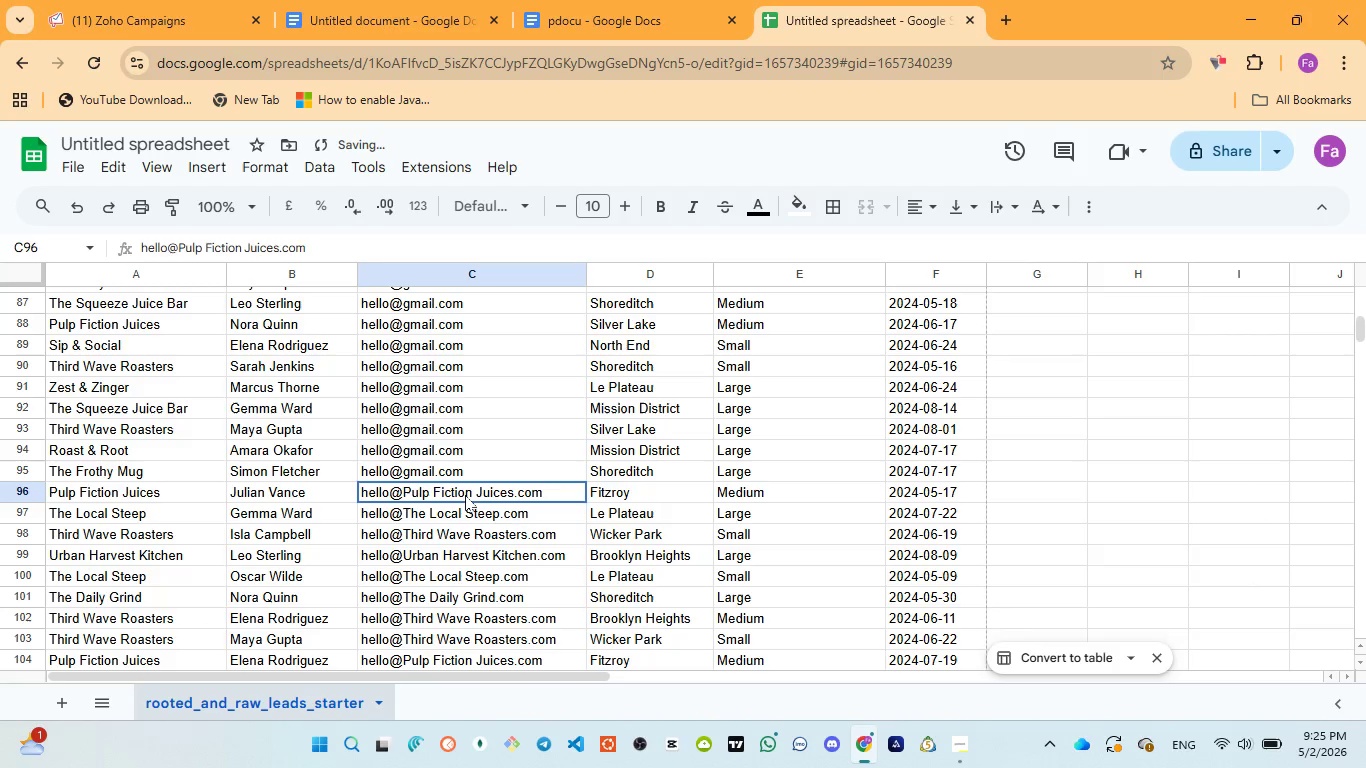 
double_click([465, 495])
 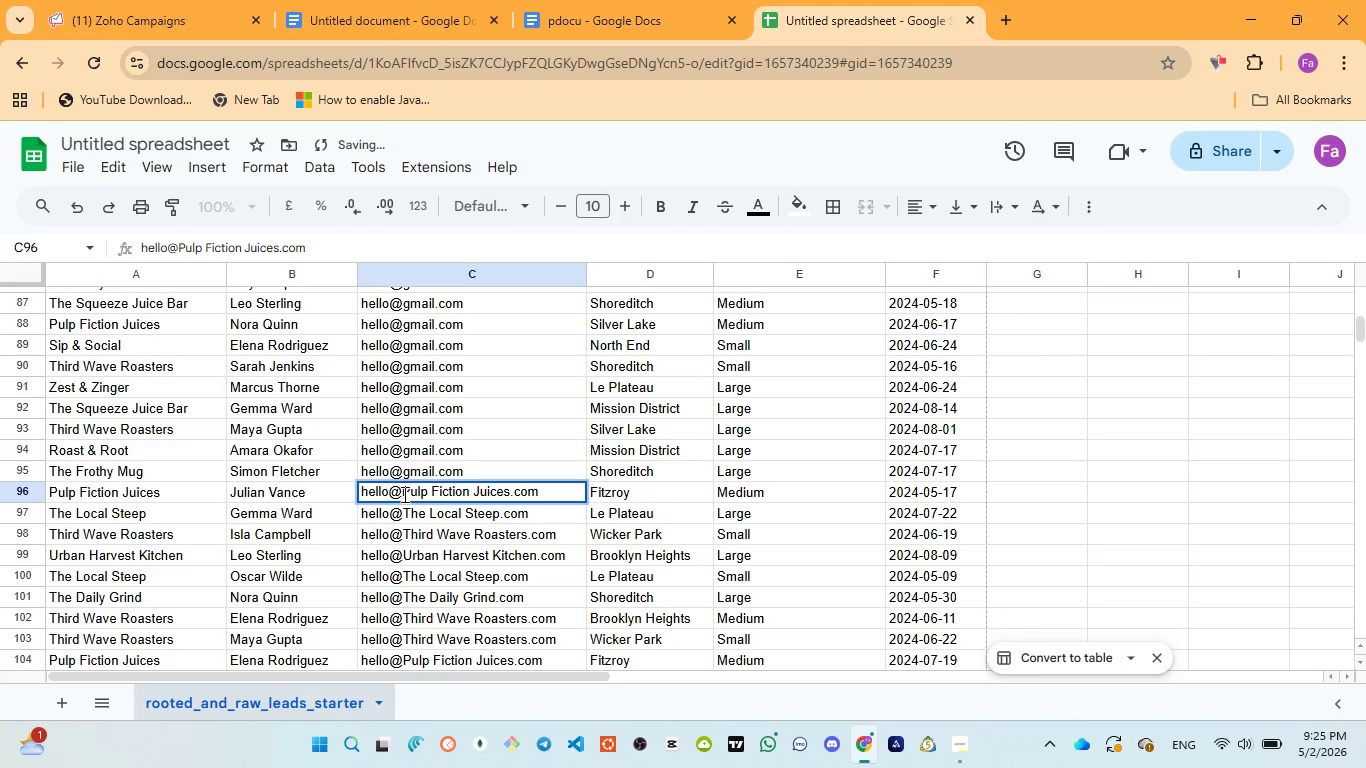 
left_click_drag(start_coordinate=[403, 494], to_coordinate=[507, 488])
 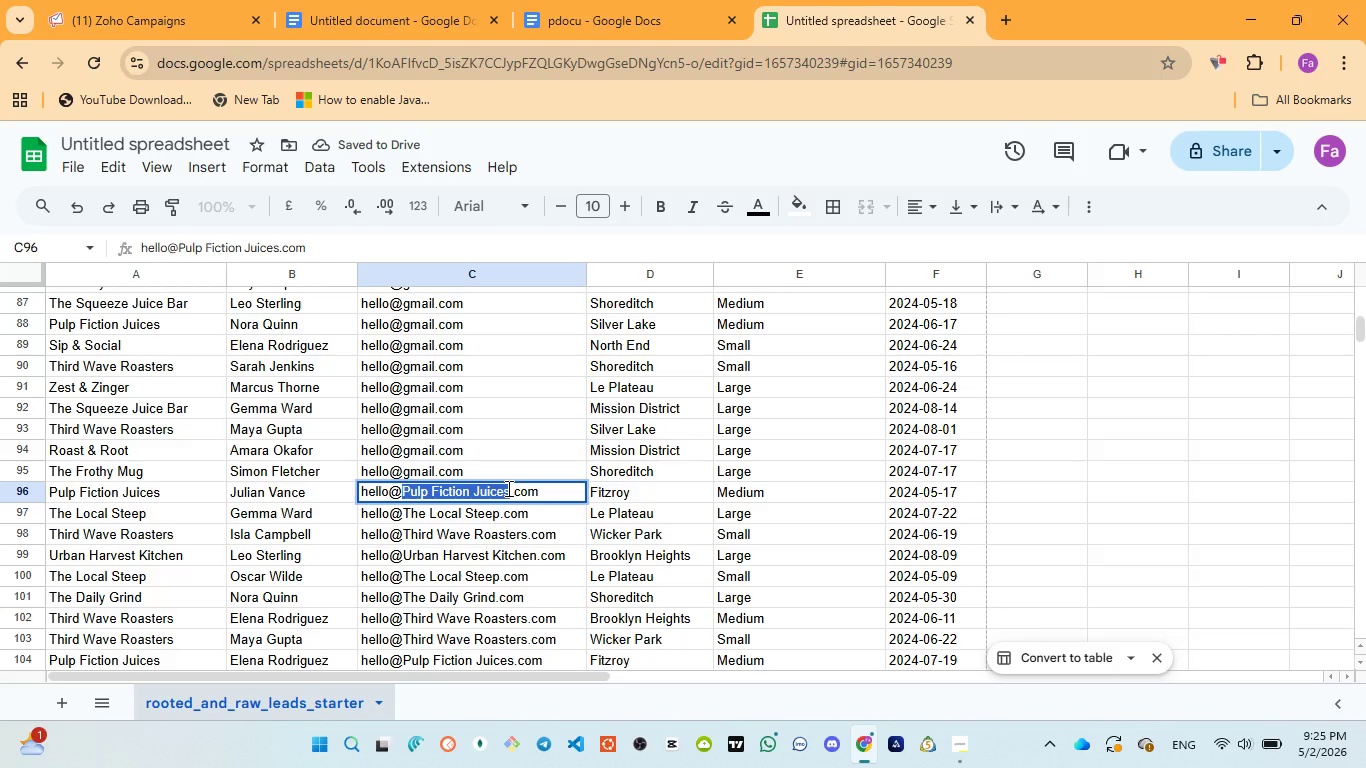 
key(Control+V)
 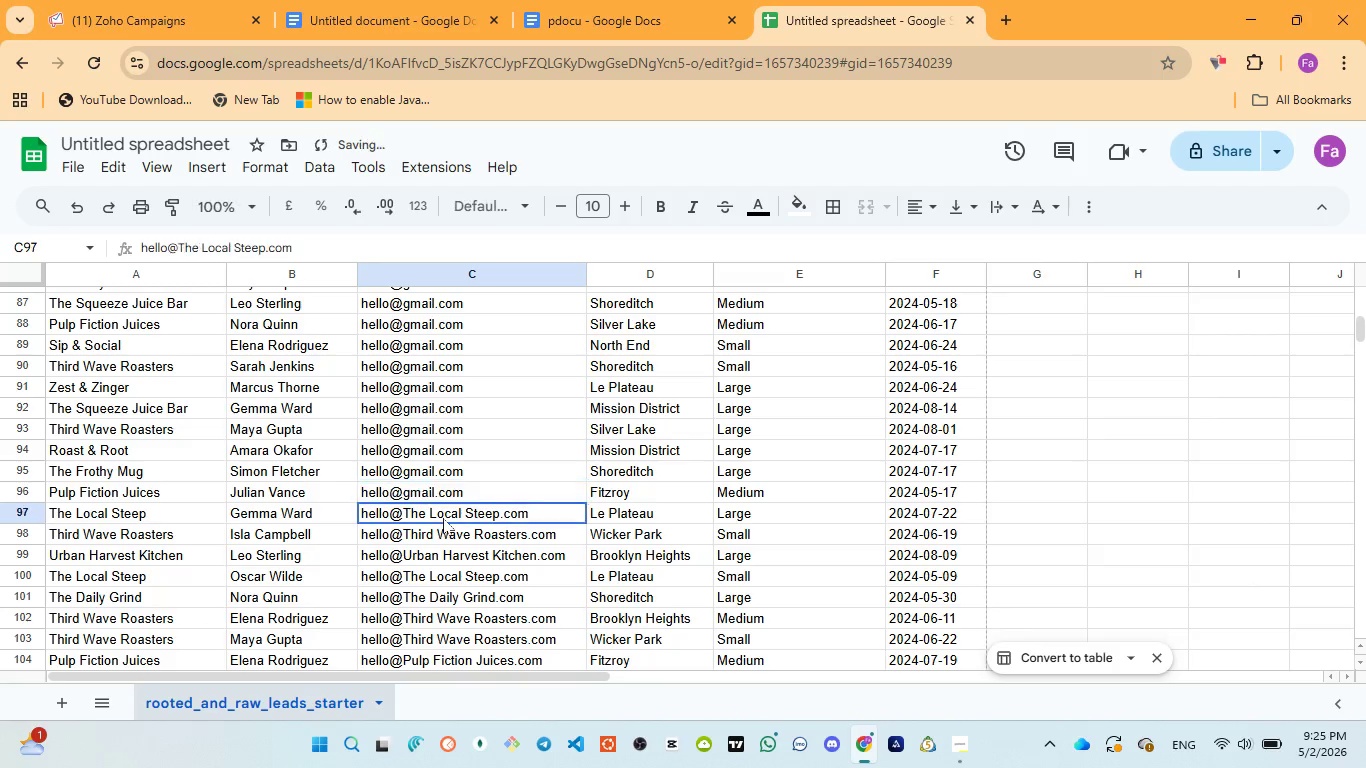 
double_click([443, 518])
 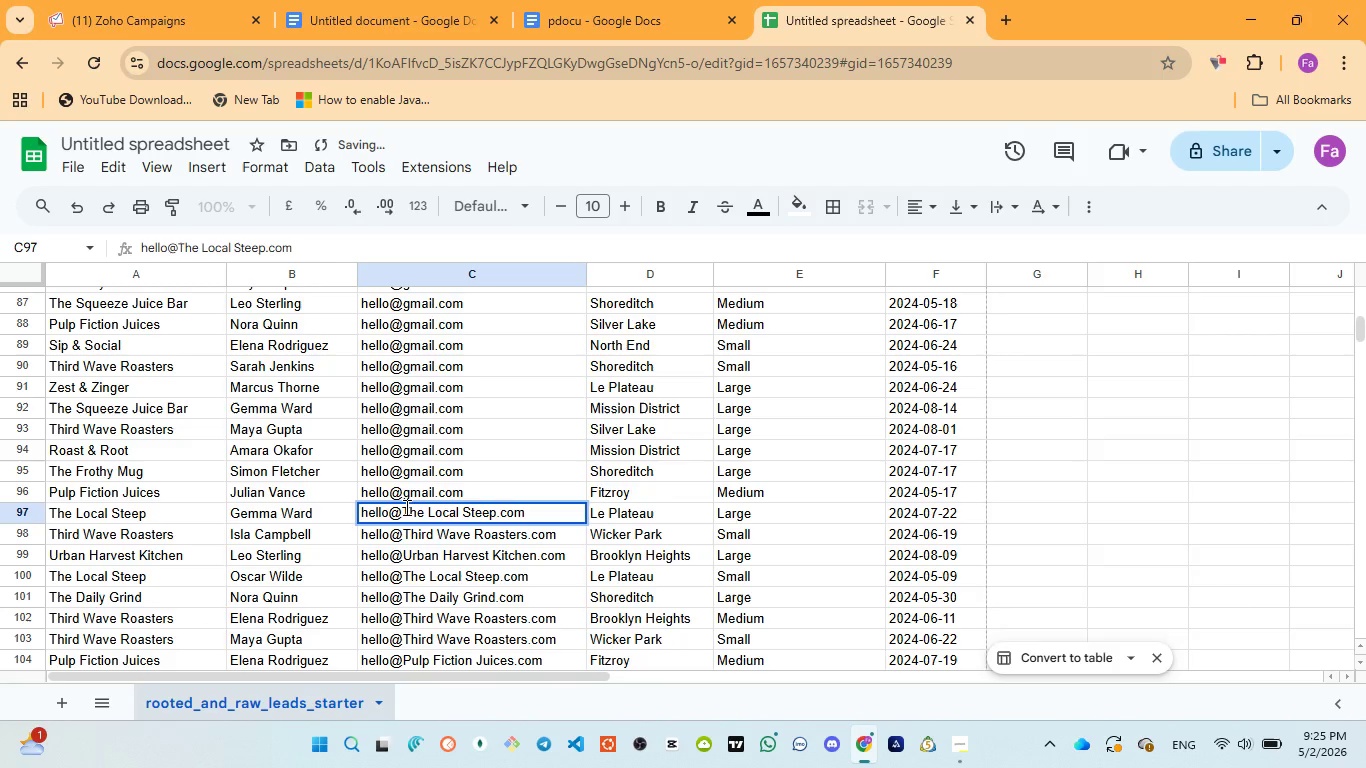 
left_click_drag(start_coordinate=[405, 507], to_coordinate=[494, 513])
 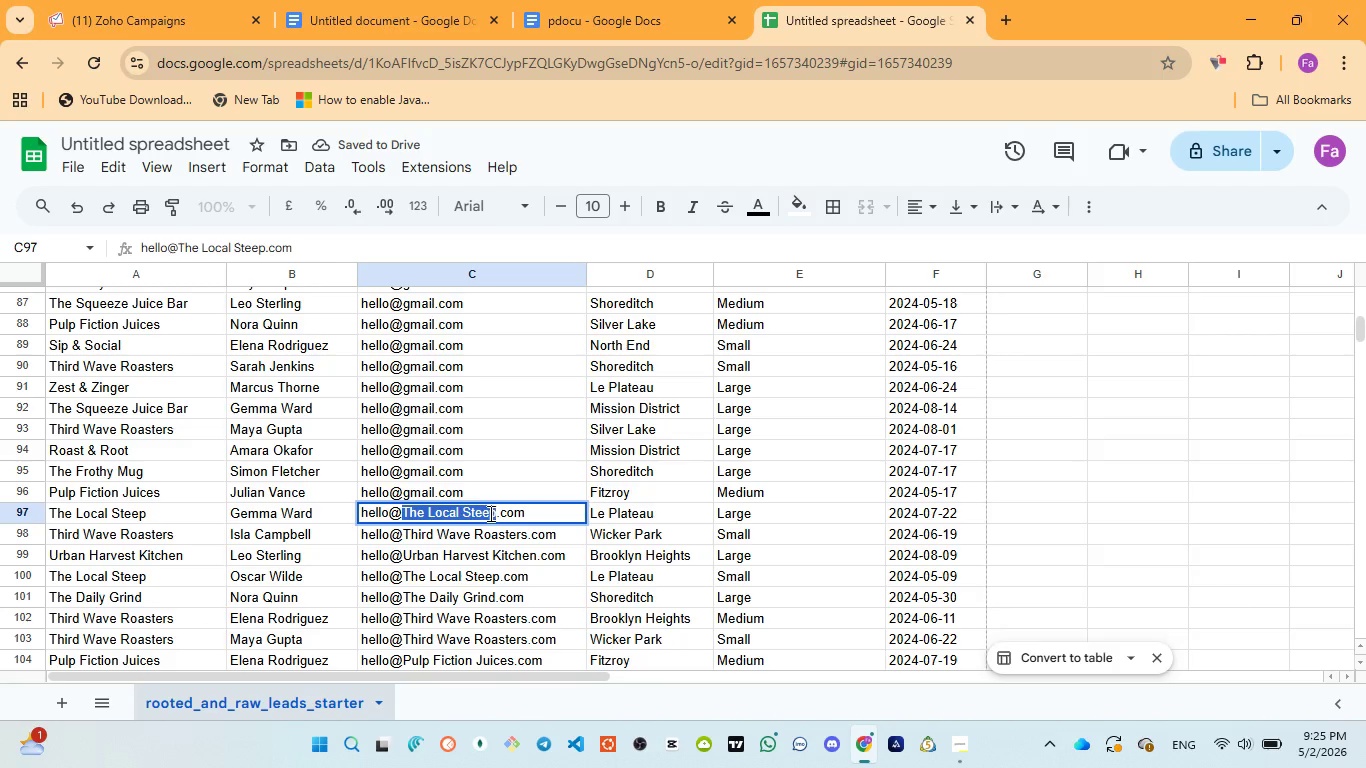 
key(Control+V)
 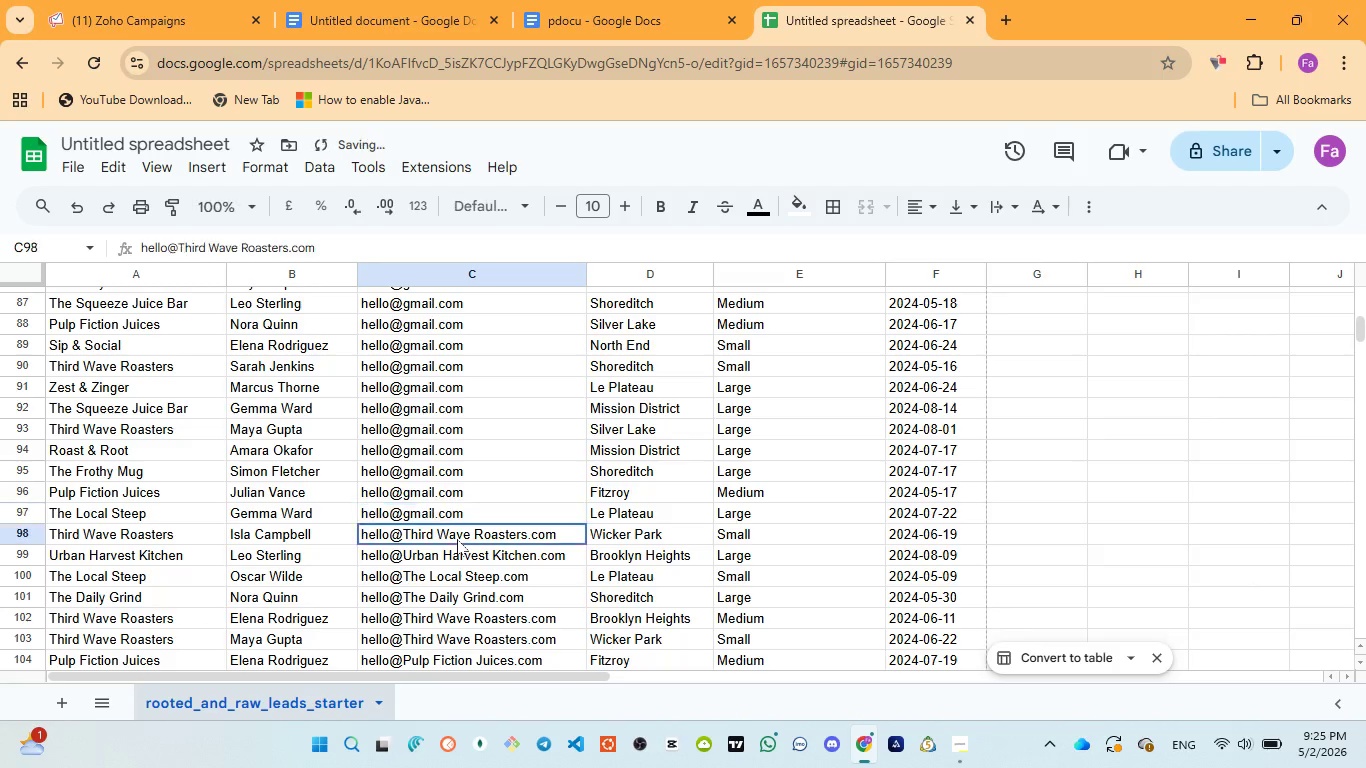 
double_click([457, 539])
 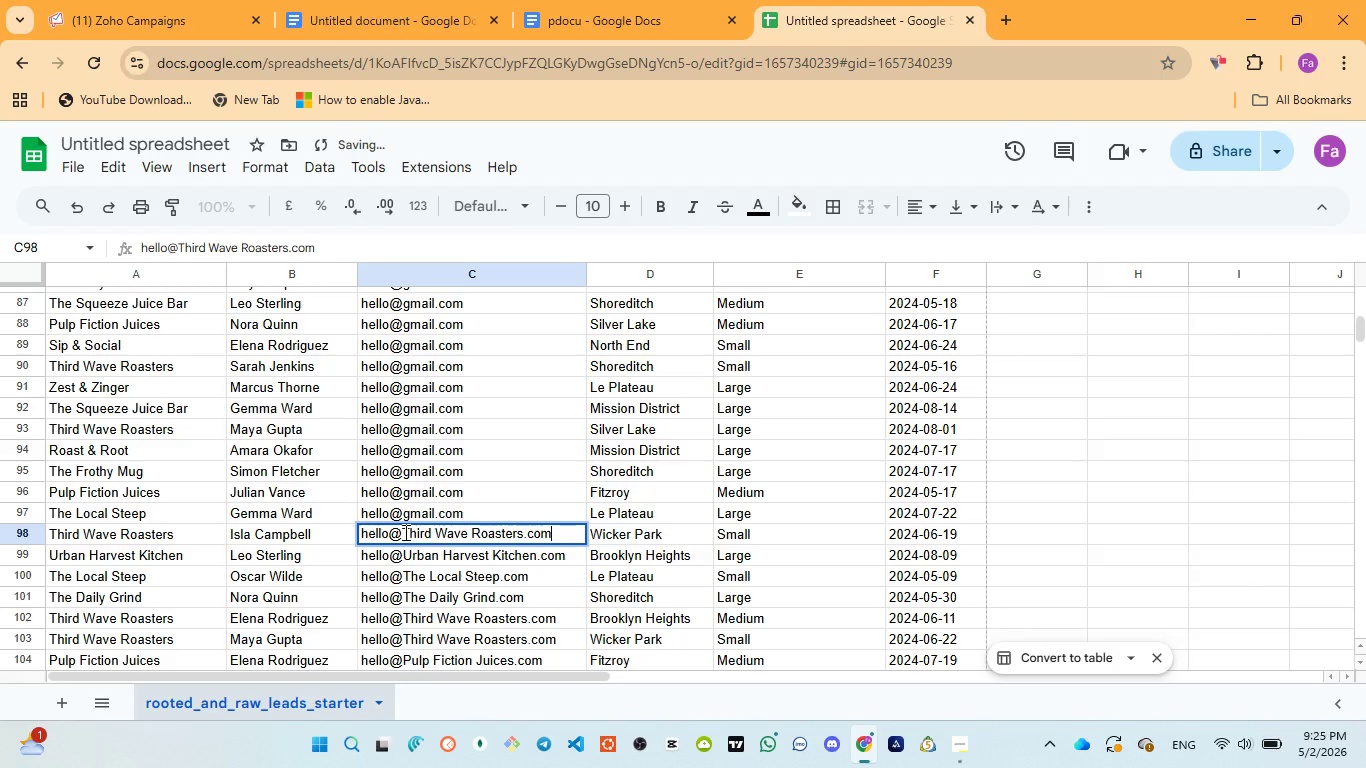 
left_click_drag(start_coordinate=[404, 532], to_coordinate=[521, 530])
 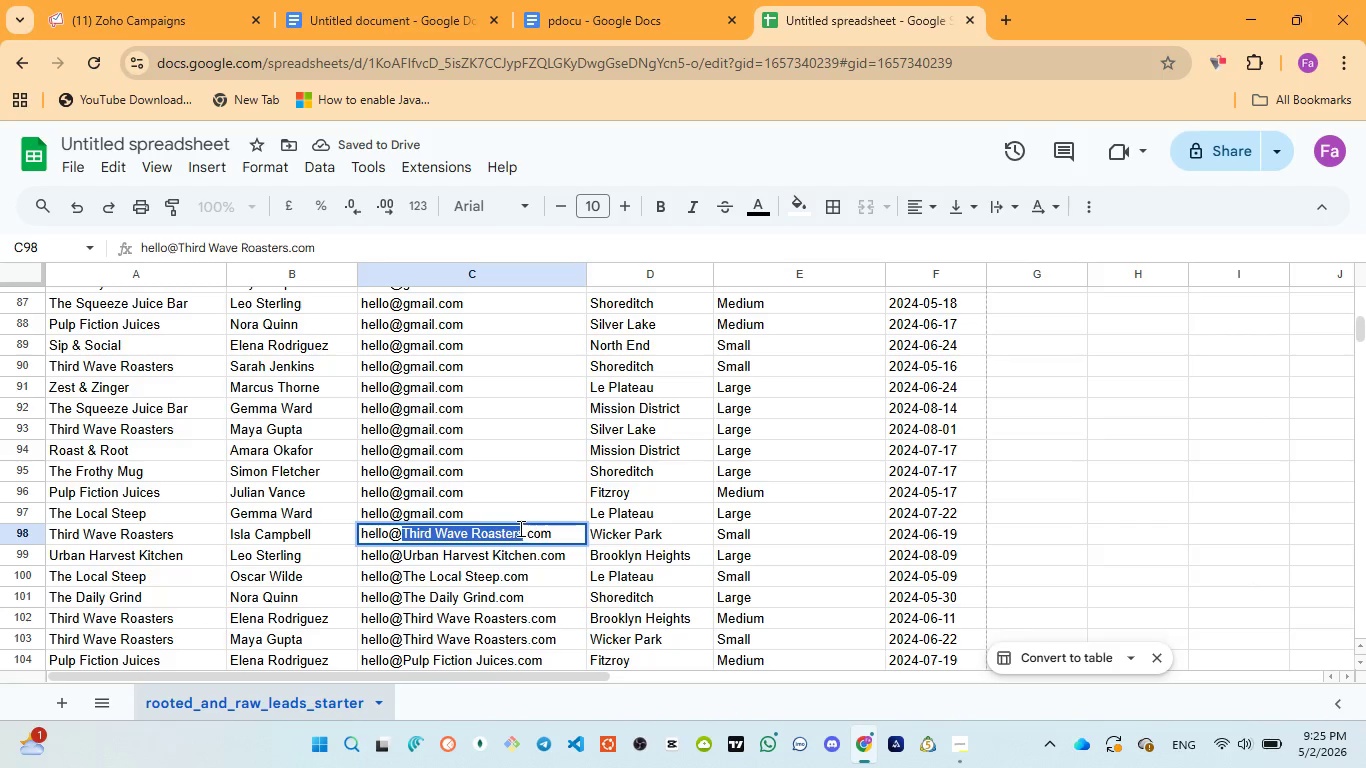 
key(Control+V)
 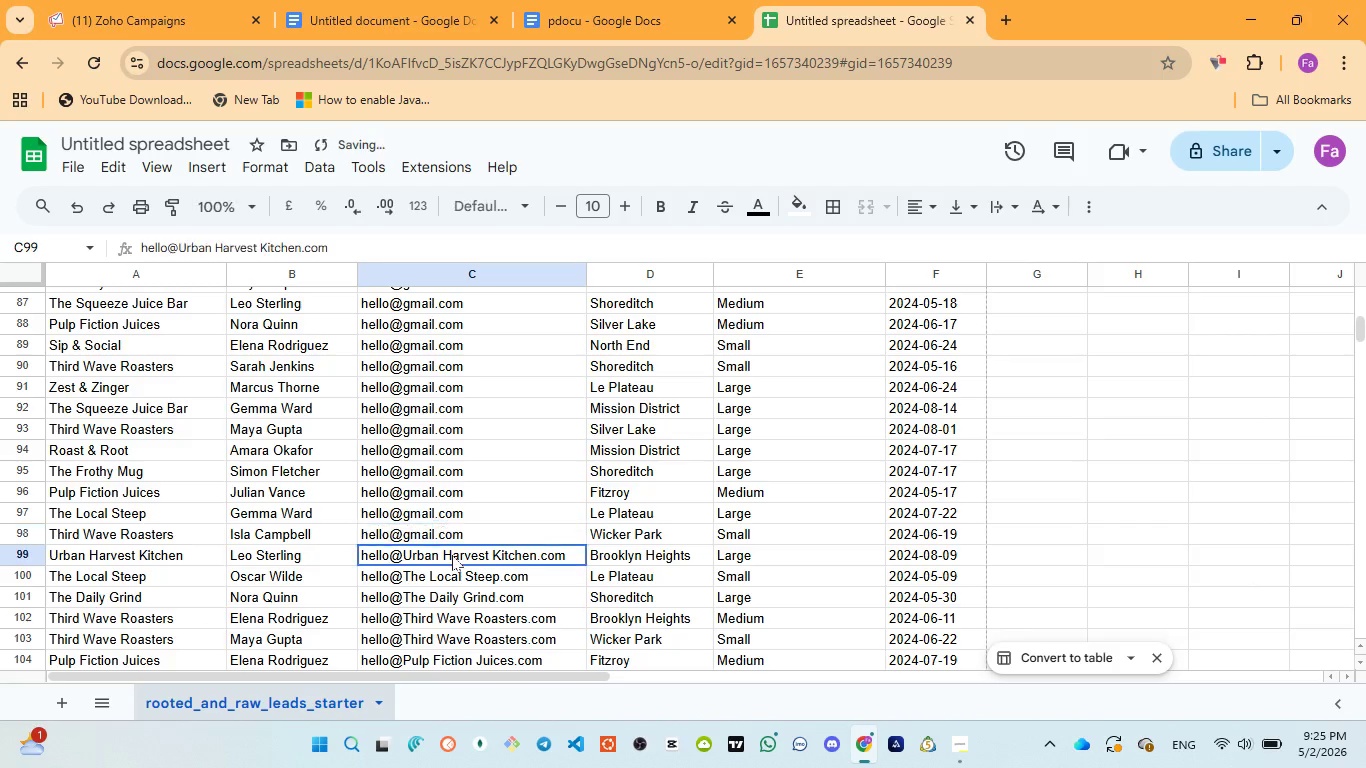 
double_click([452, 555])
 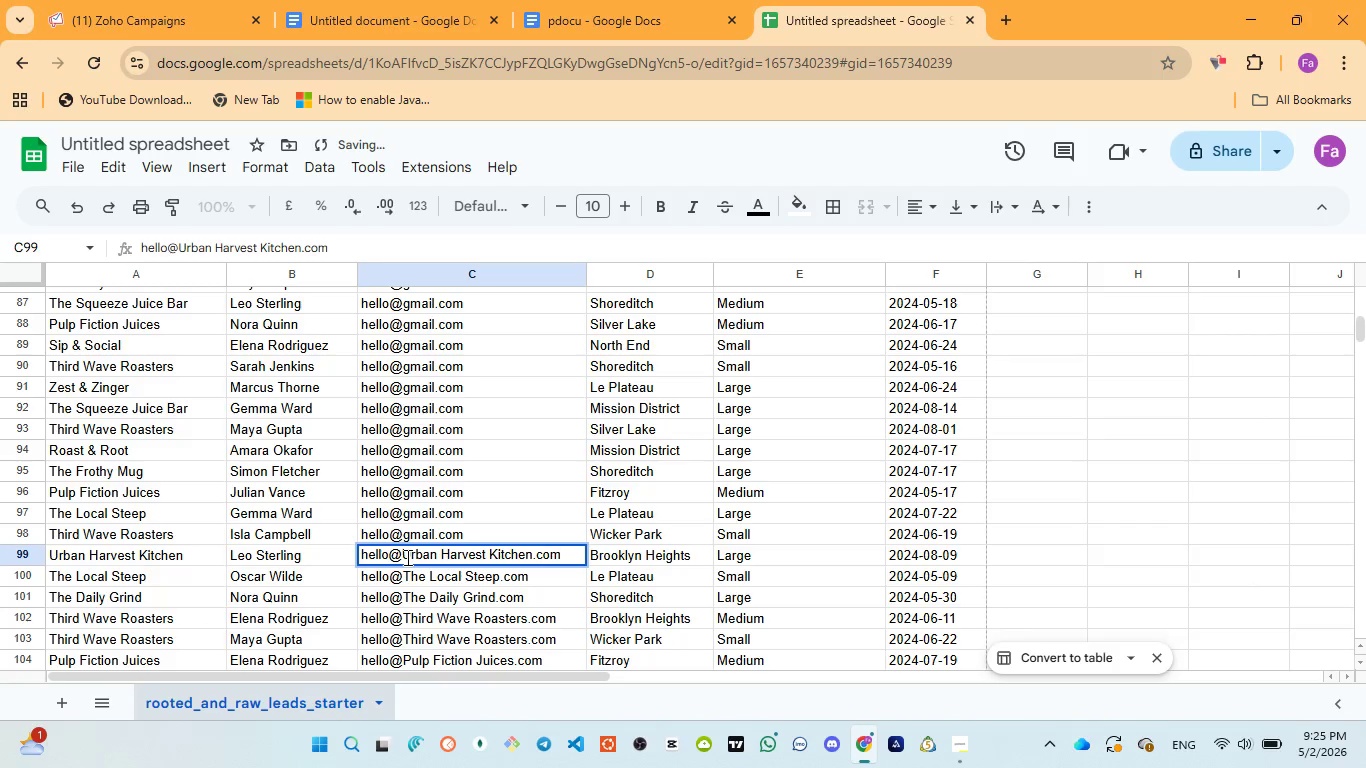 
left_click_drag(start_coordinate=[406, 557], to_coordinate=[532, 554])
 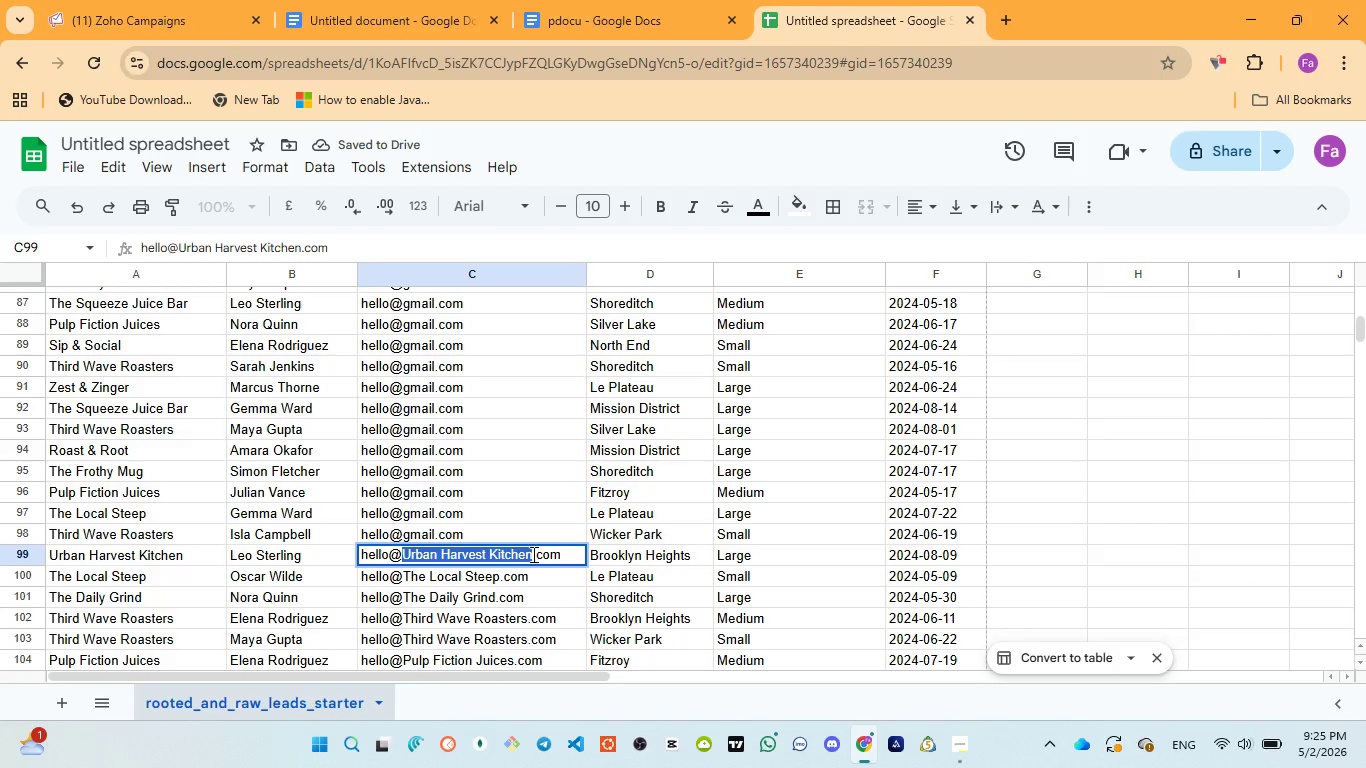 
key(Control+V)
 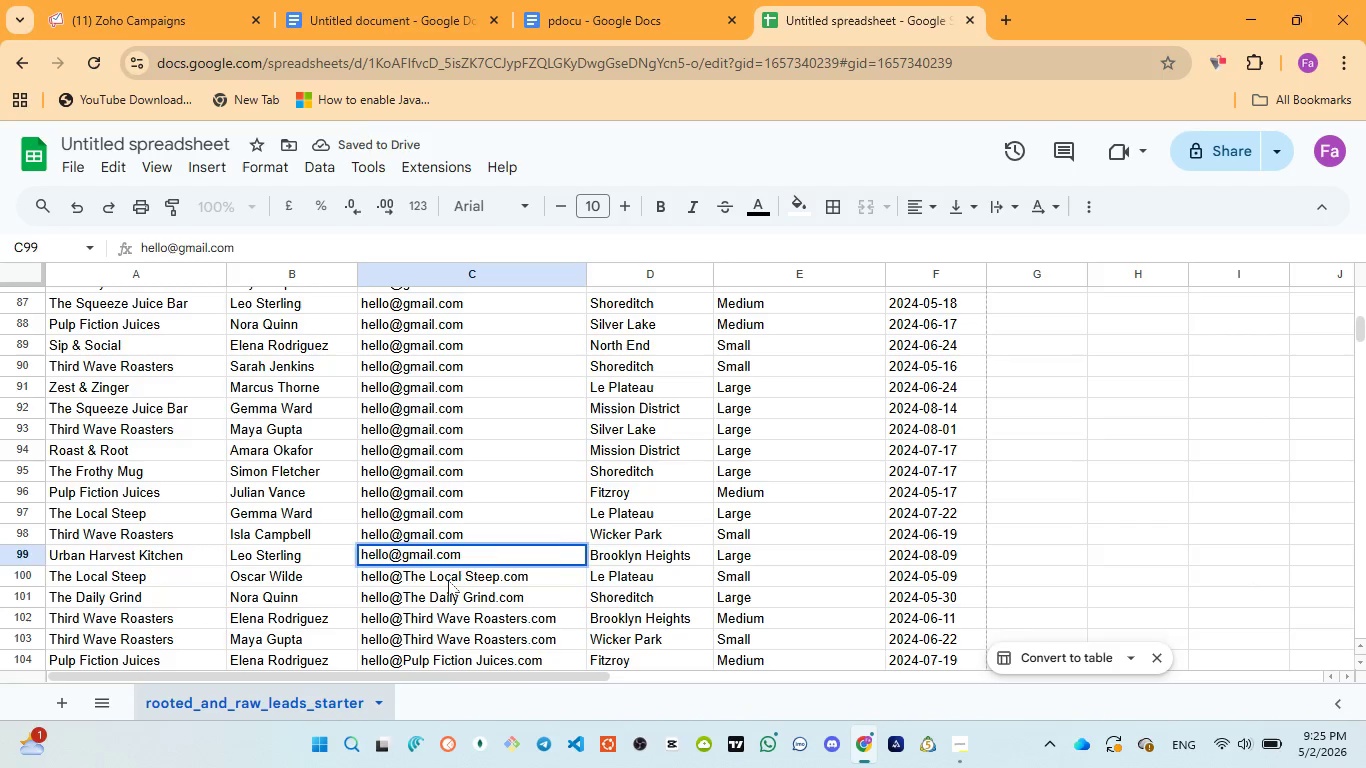 
double_click([448, 580])
 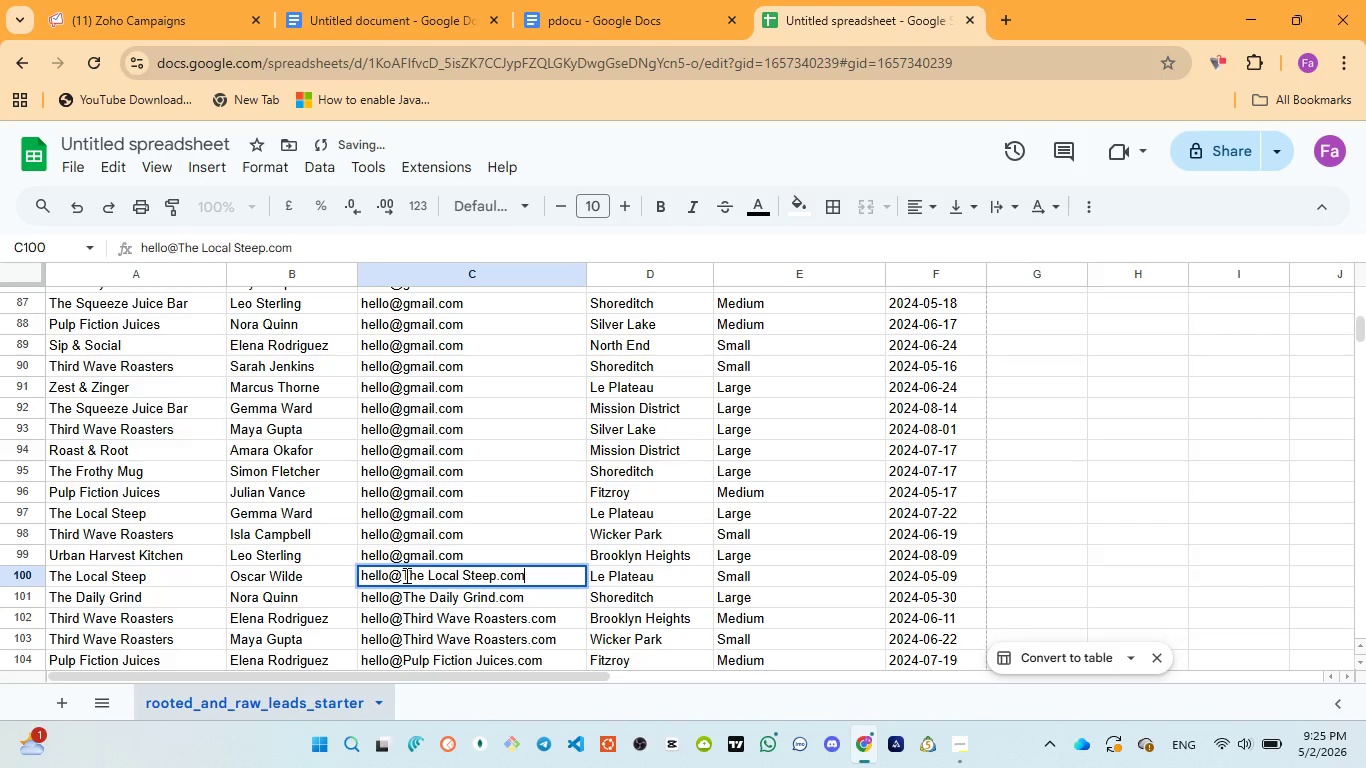 
left_click_drag(start_coordinate=[403, 574], to_coordinate=[497, 570])
 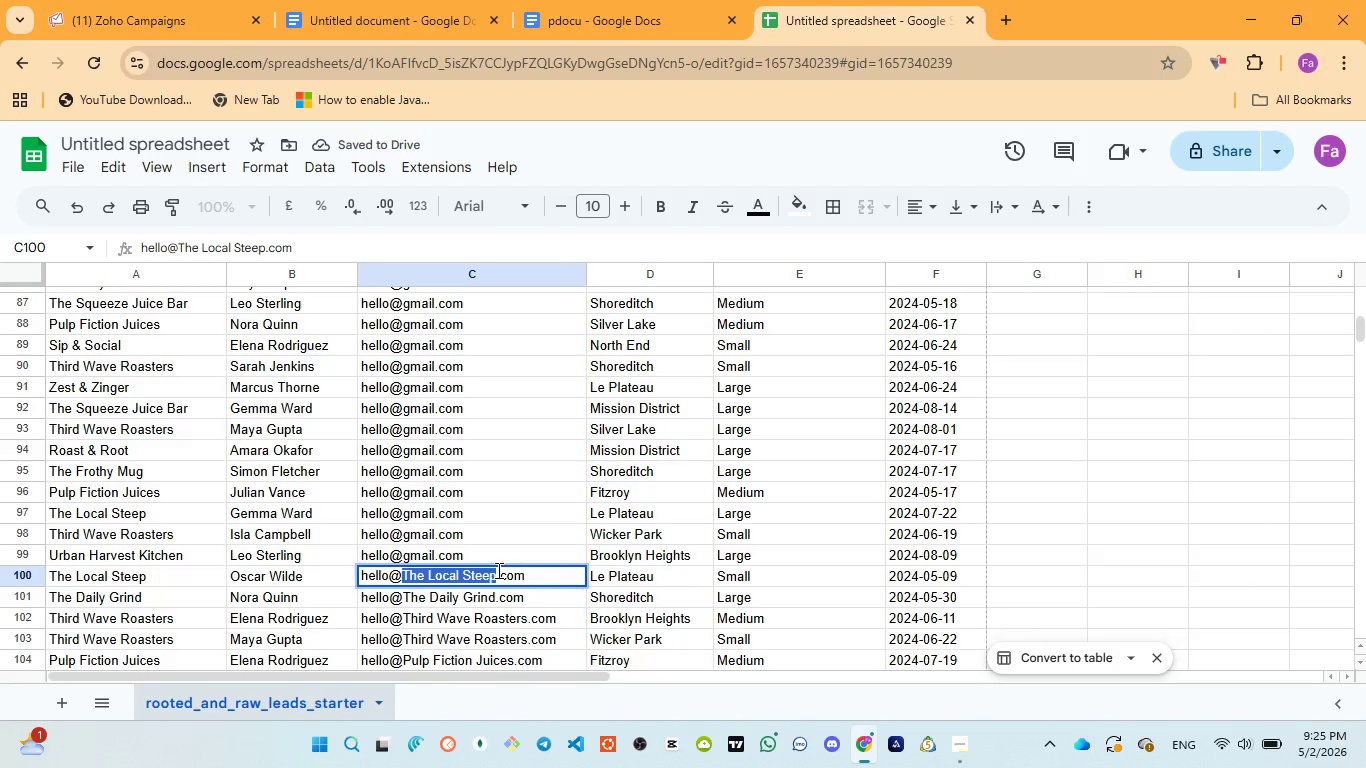 
key(Control+V)
 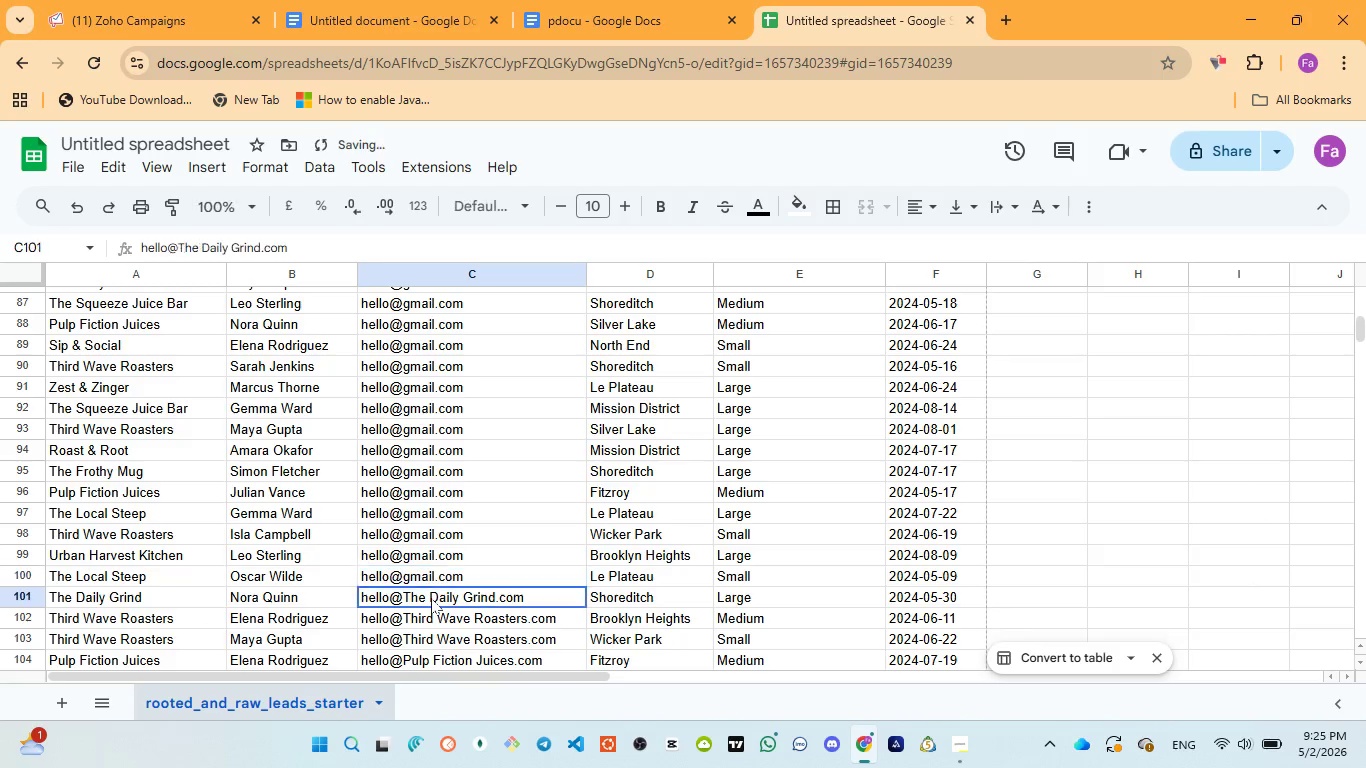 
double_click([431, 598])
 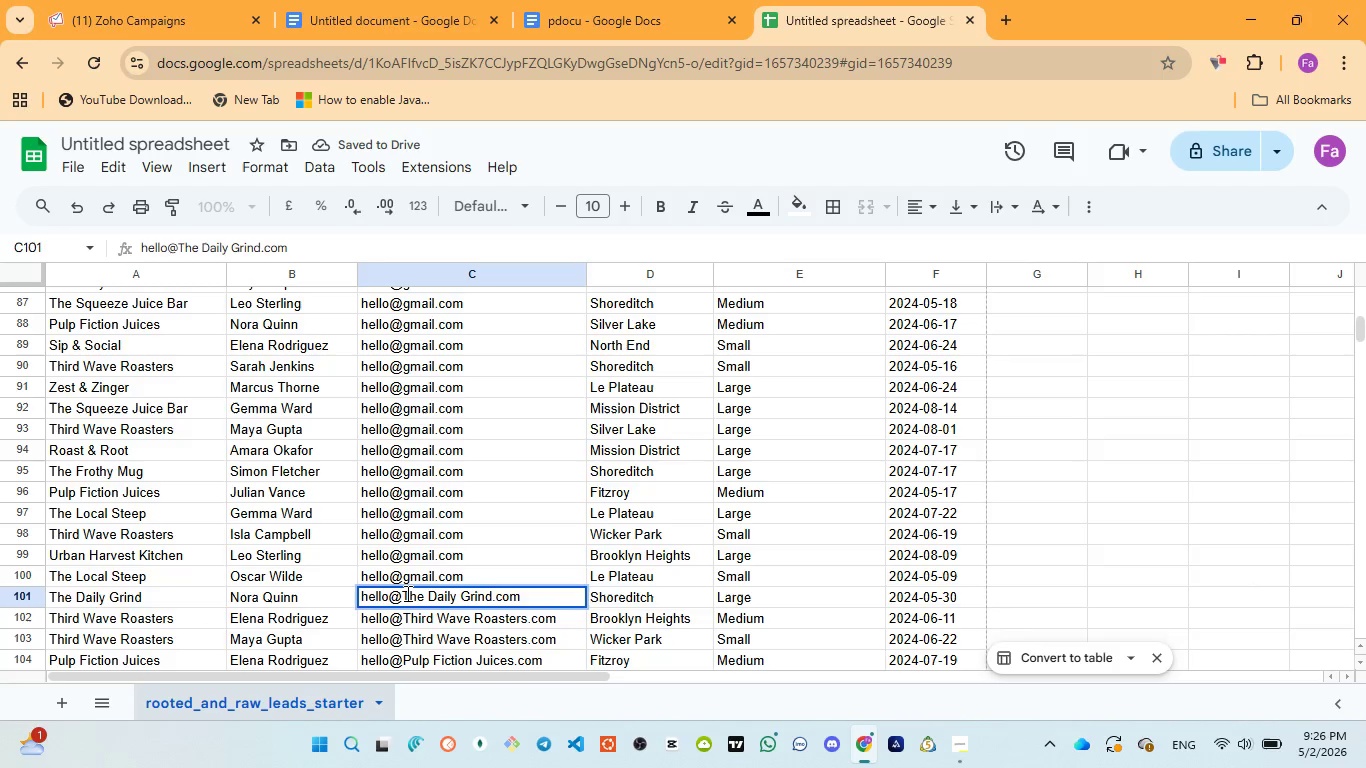 
left_click([406, 593])
 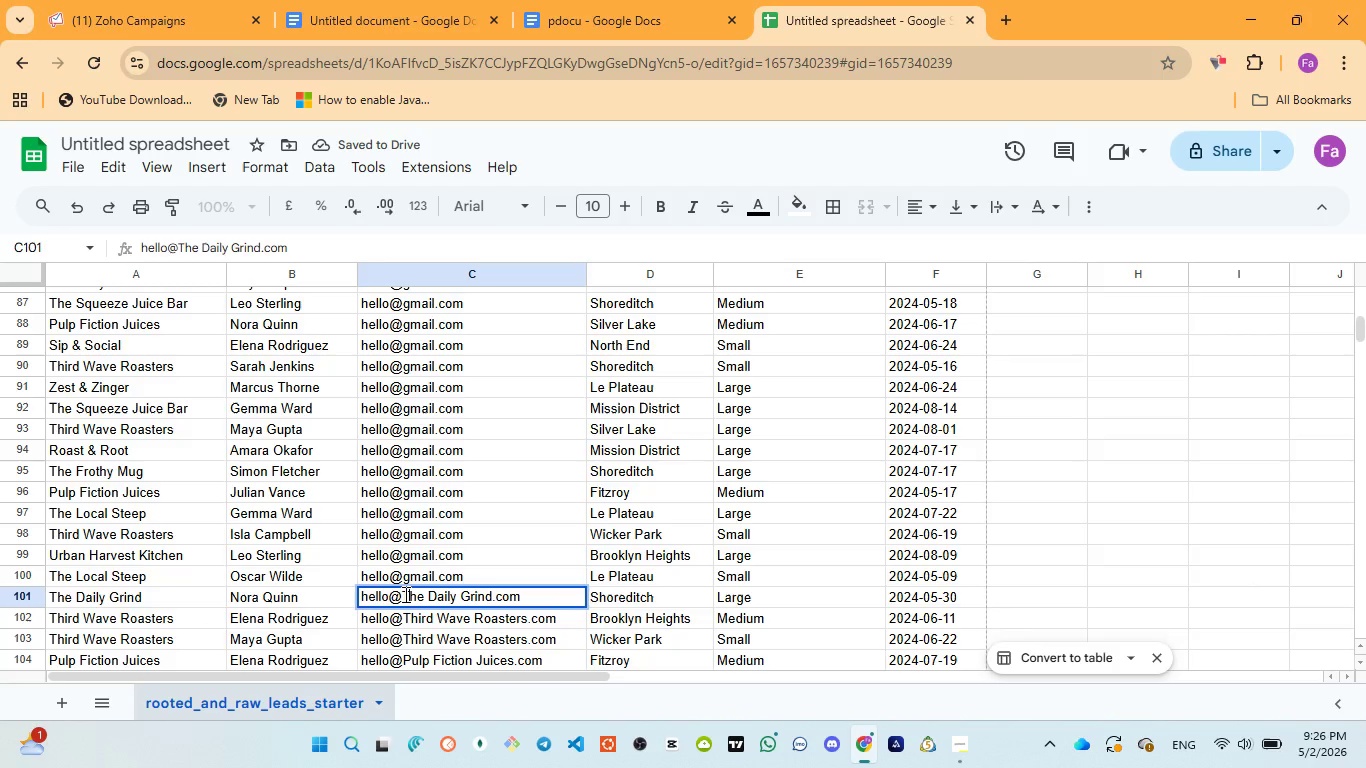 
left_click_drag(start_coordinate=[404, 594], to_coordinate=[491, 592])
 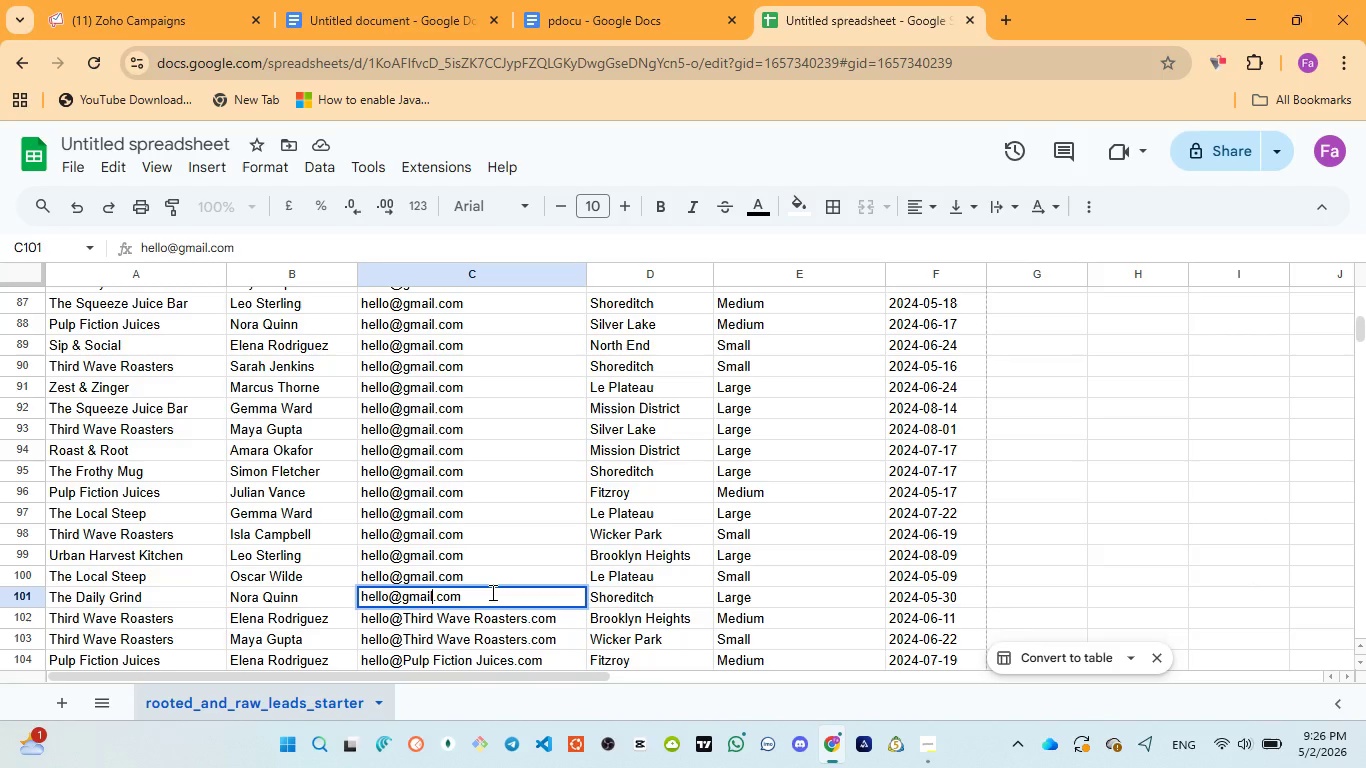 
key(Control+V)
 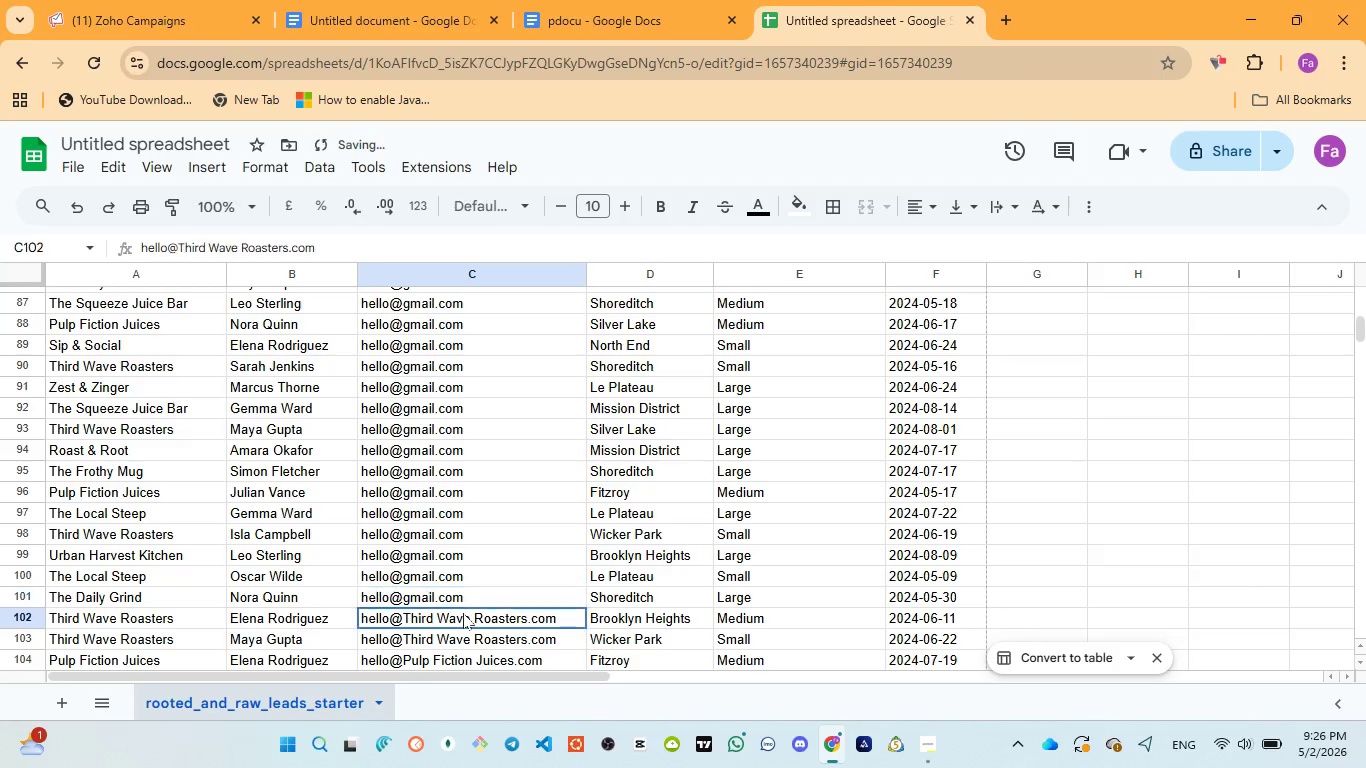 
double_click([463, 613])
 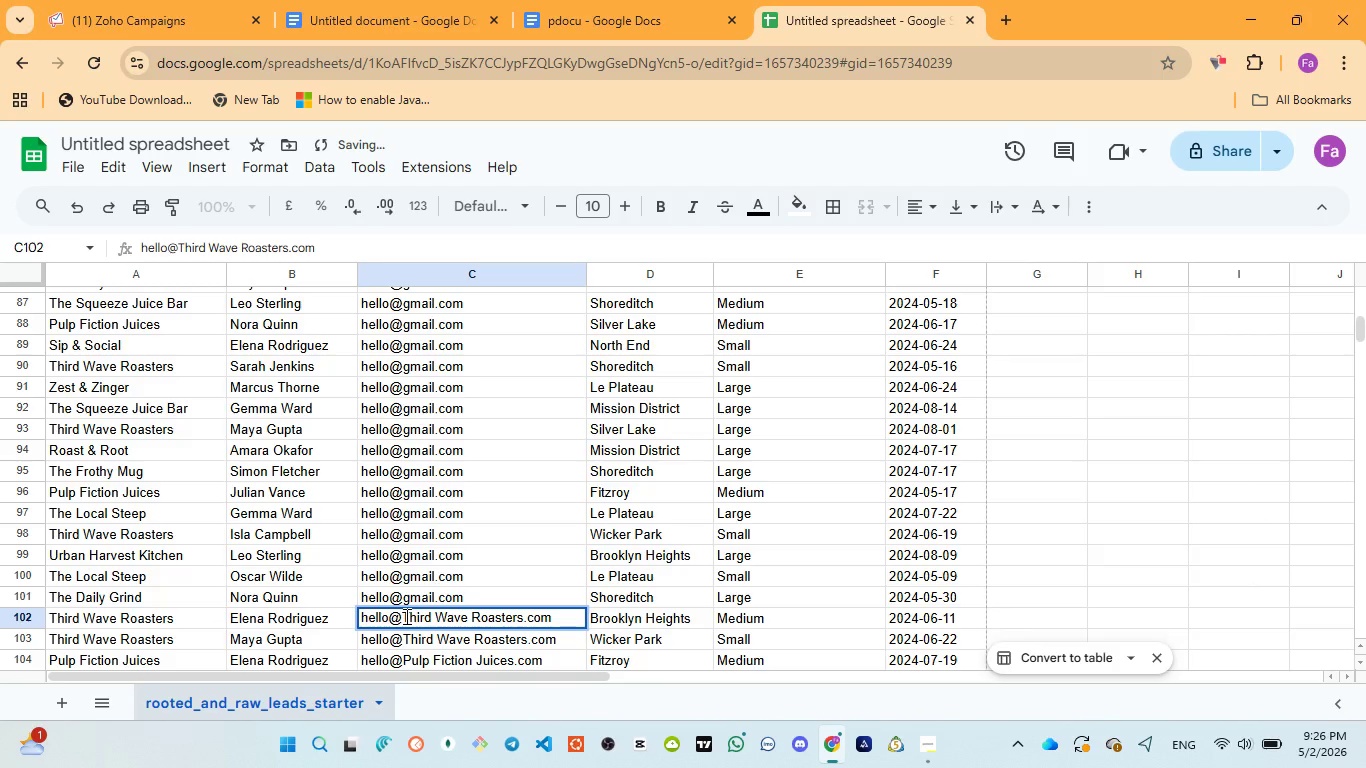 
left_click_drag(start_coordinate=[405, 616], to_coordinate=[524, 618])
 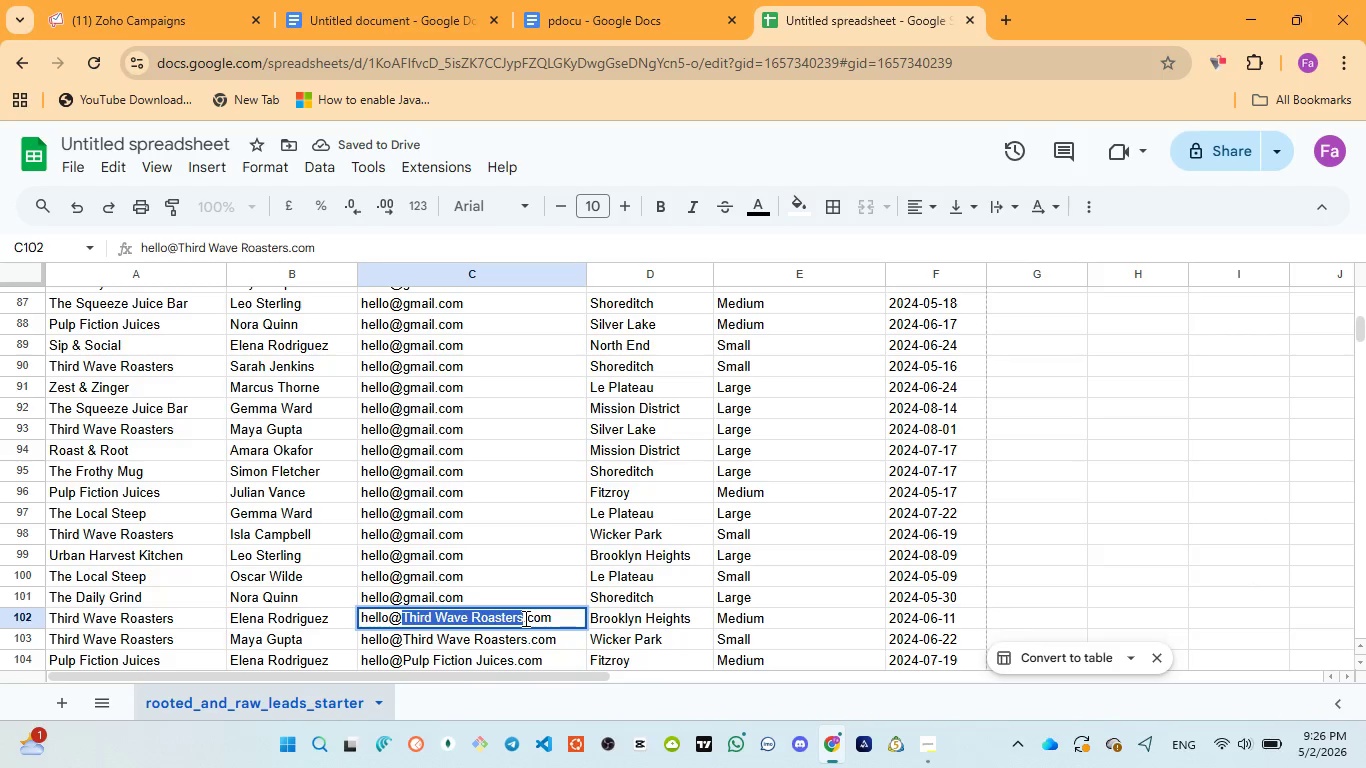 
key(Control+V)
 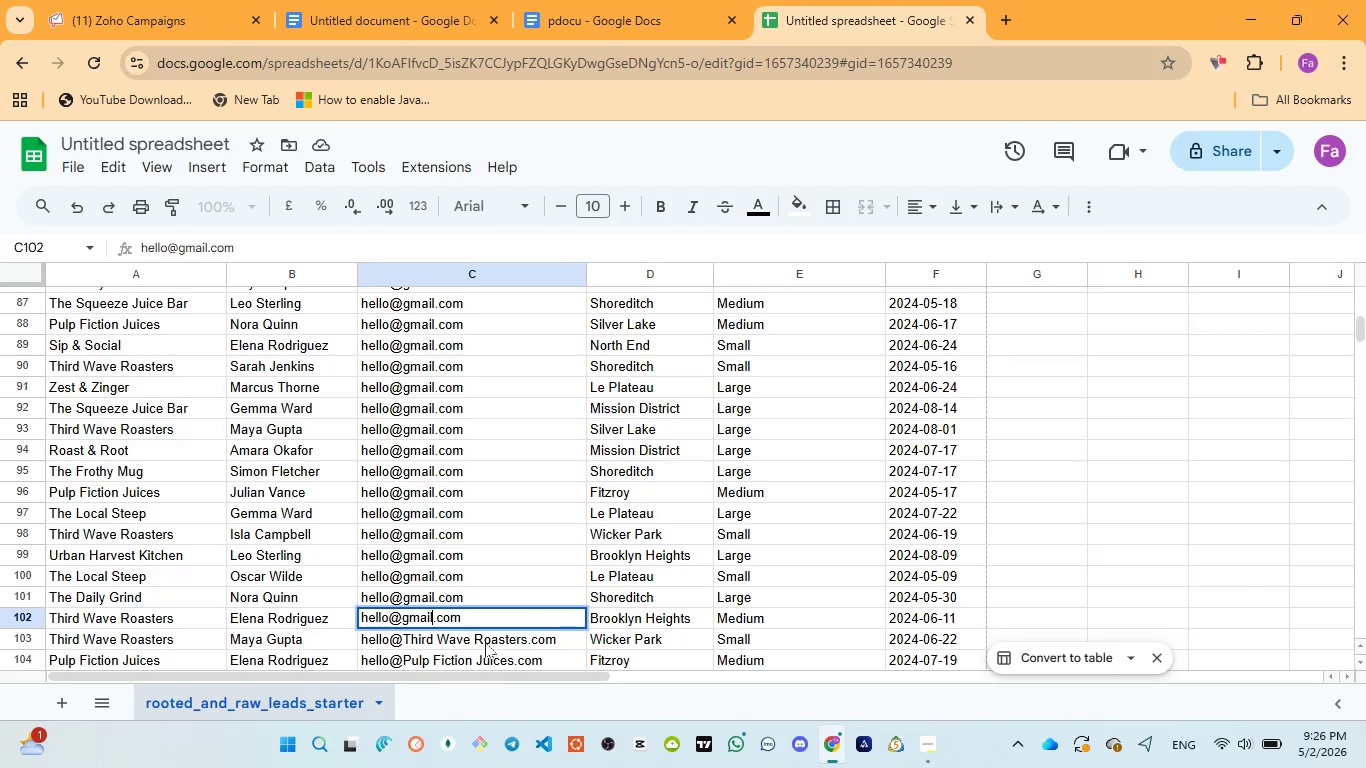 
left_click([483, 642])
 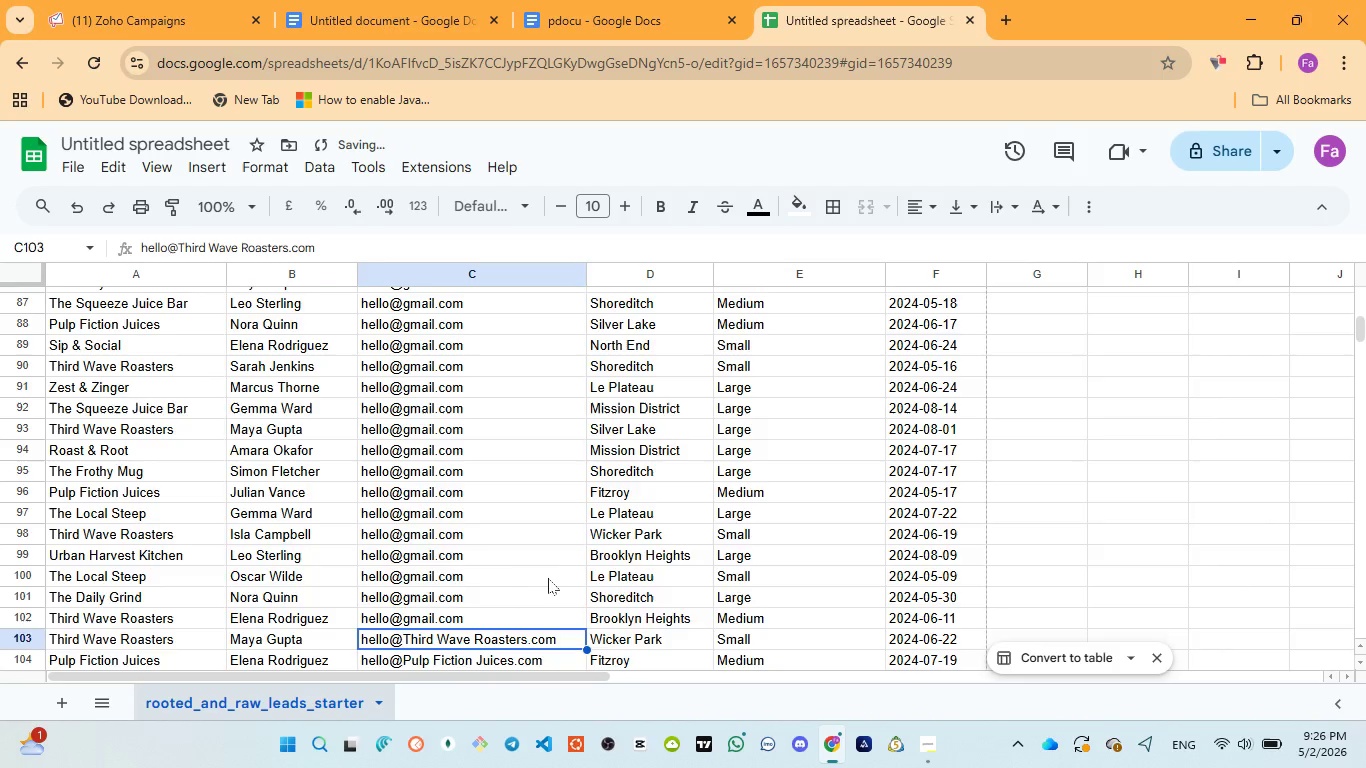 
scroll: coordinate [548, 578], scroll_direction: down, amount: 2.0
 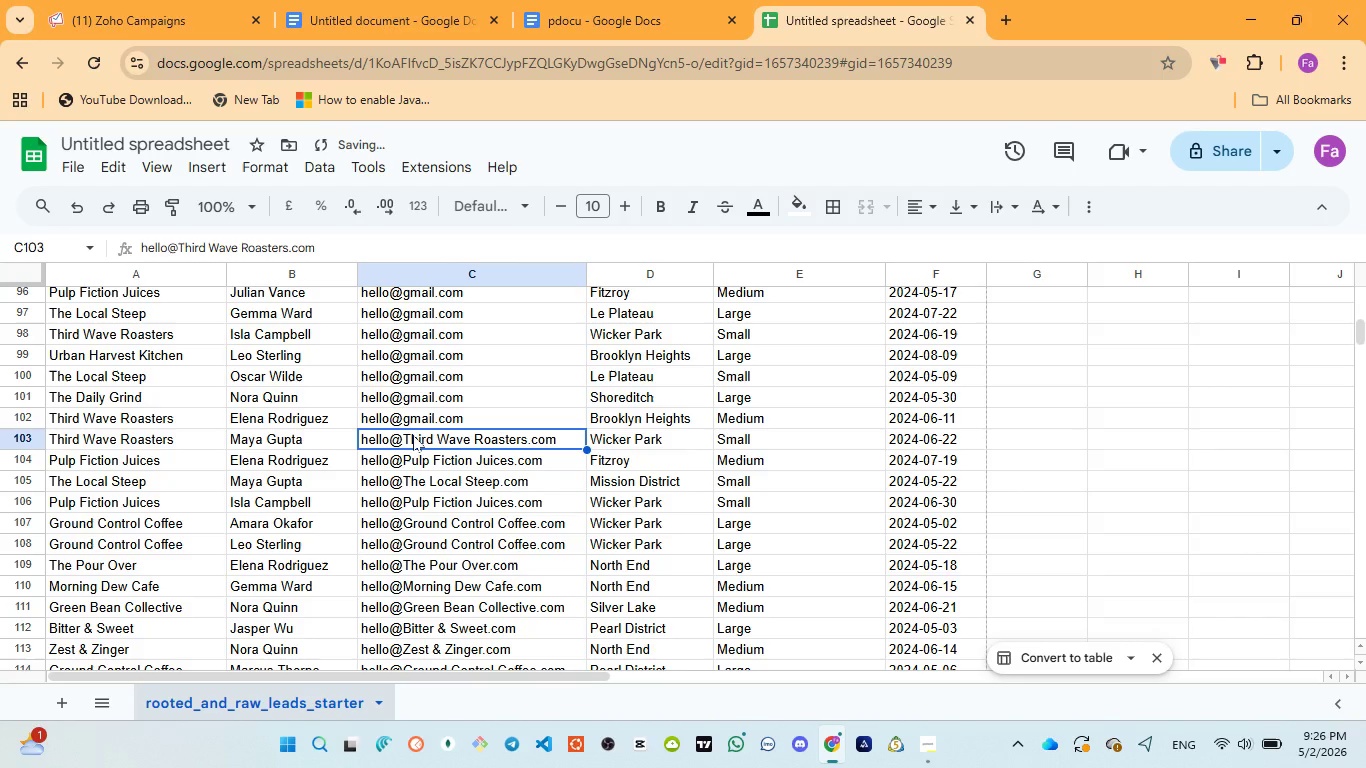 
double_click([413, 435])
 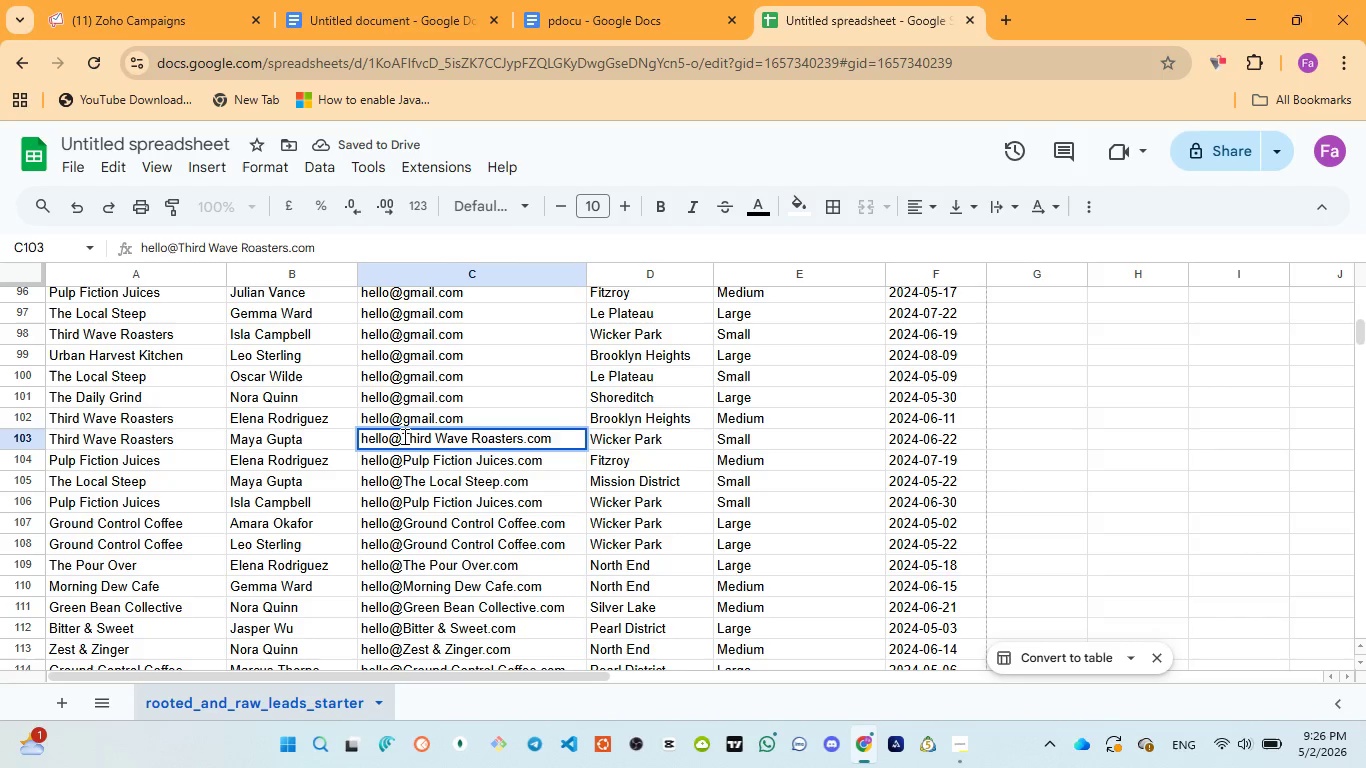 
left_click_drag(start_coordinate=[403, 436], to_coordinate=[521, 441])
 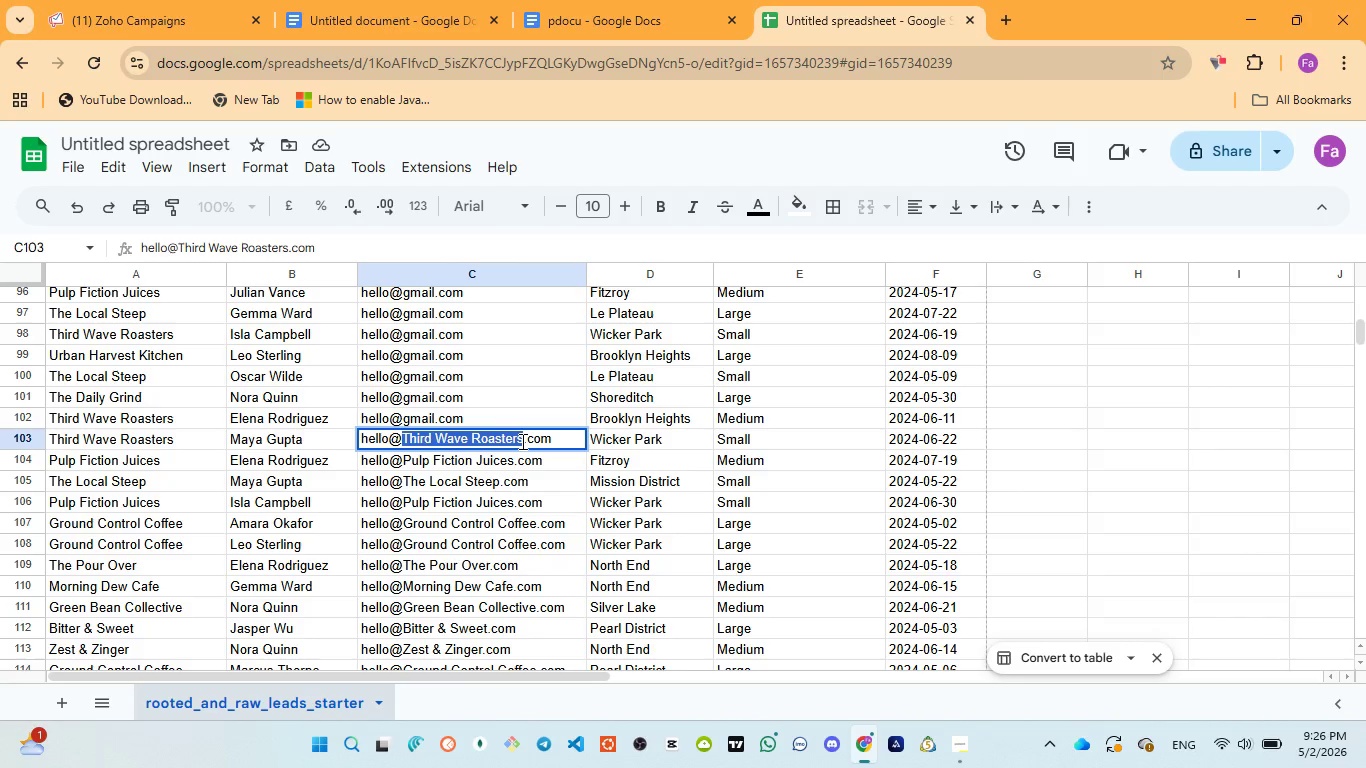 
key(Control+V)
 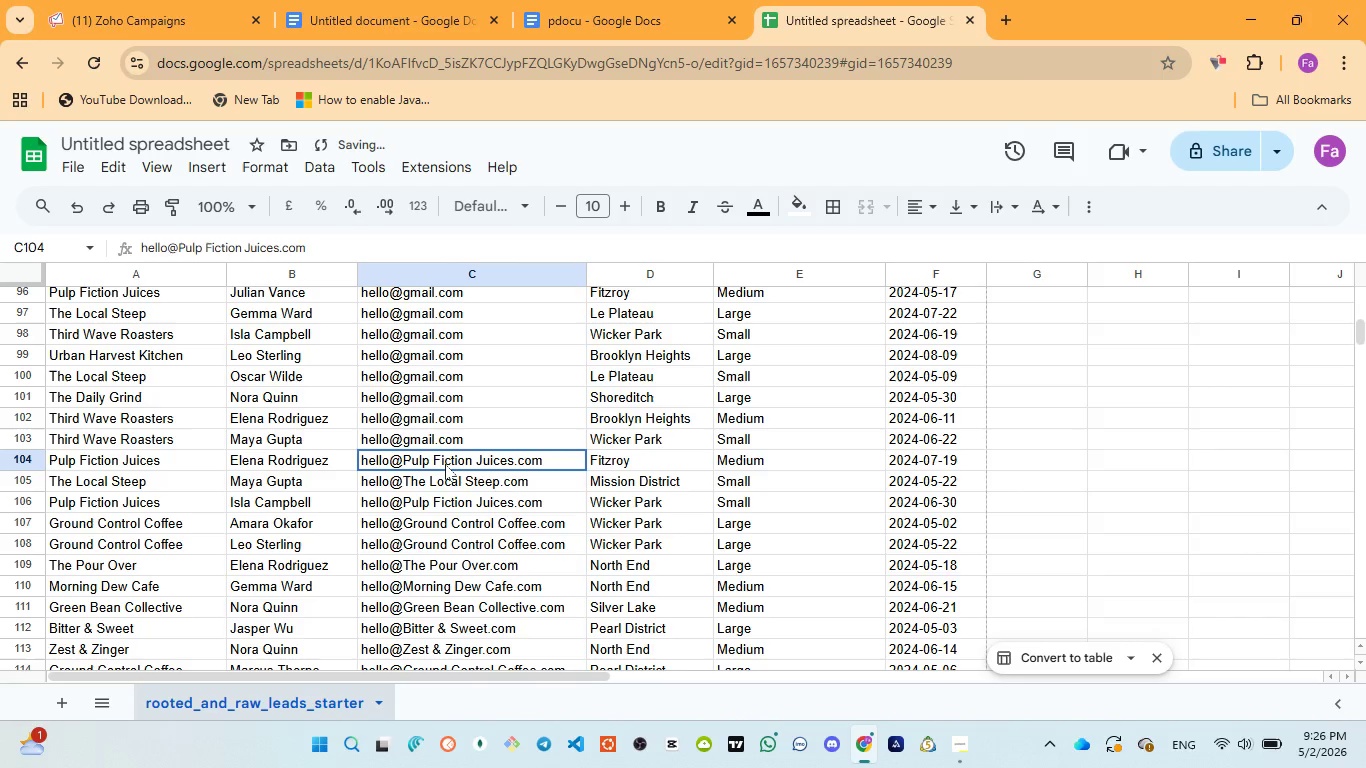 
double_click([445, 463])
 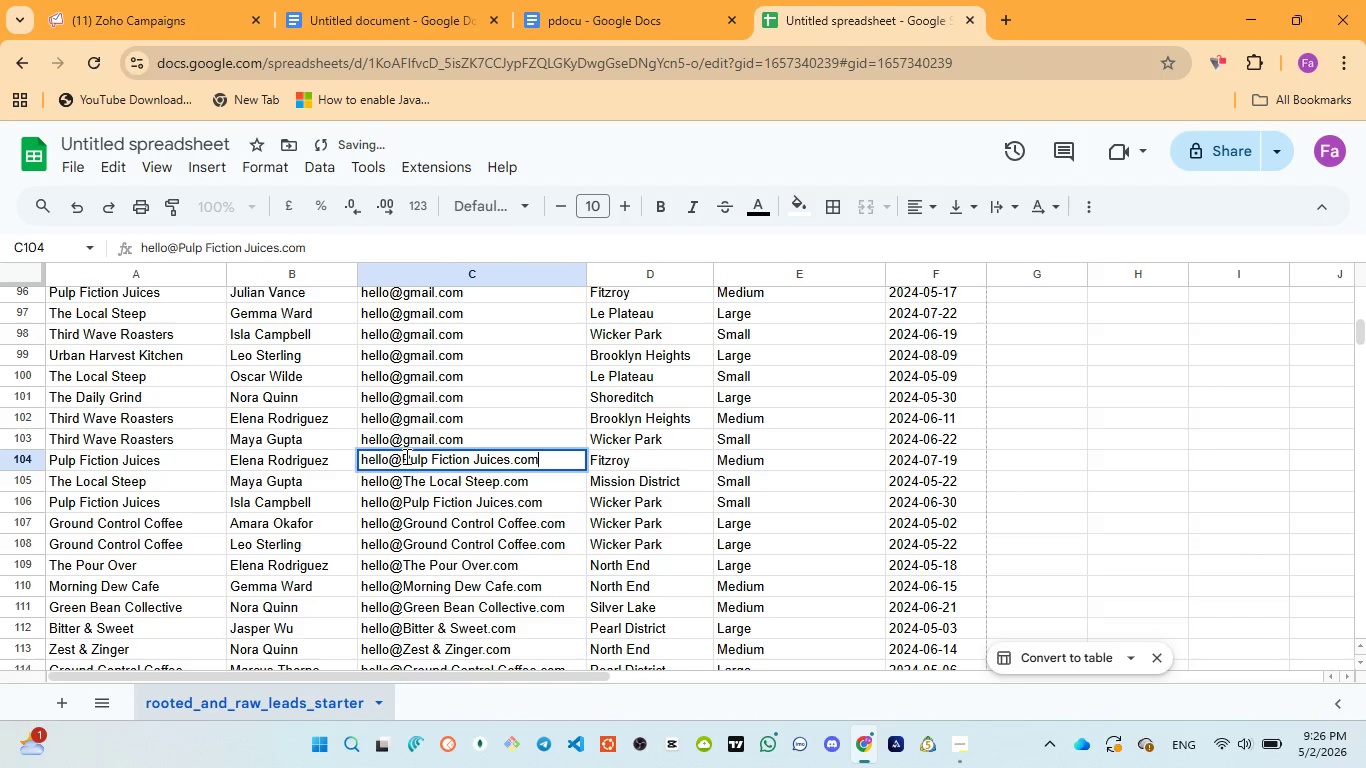 
left_click_drag(start_coordinate=[405, 456], to_coordinate=[508, 459])
 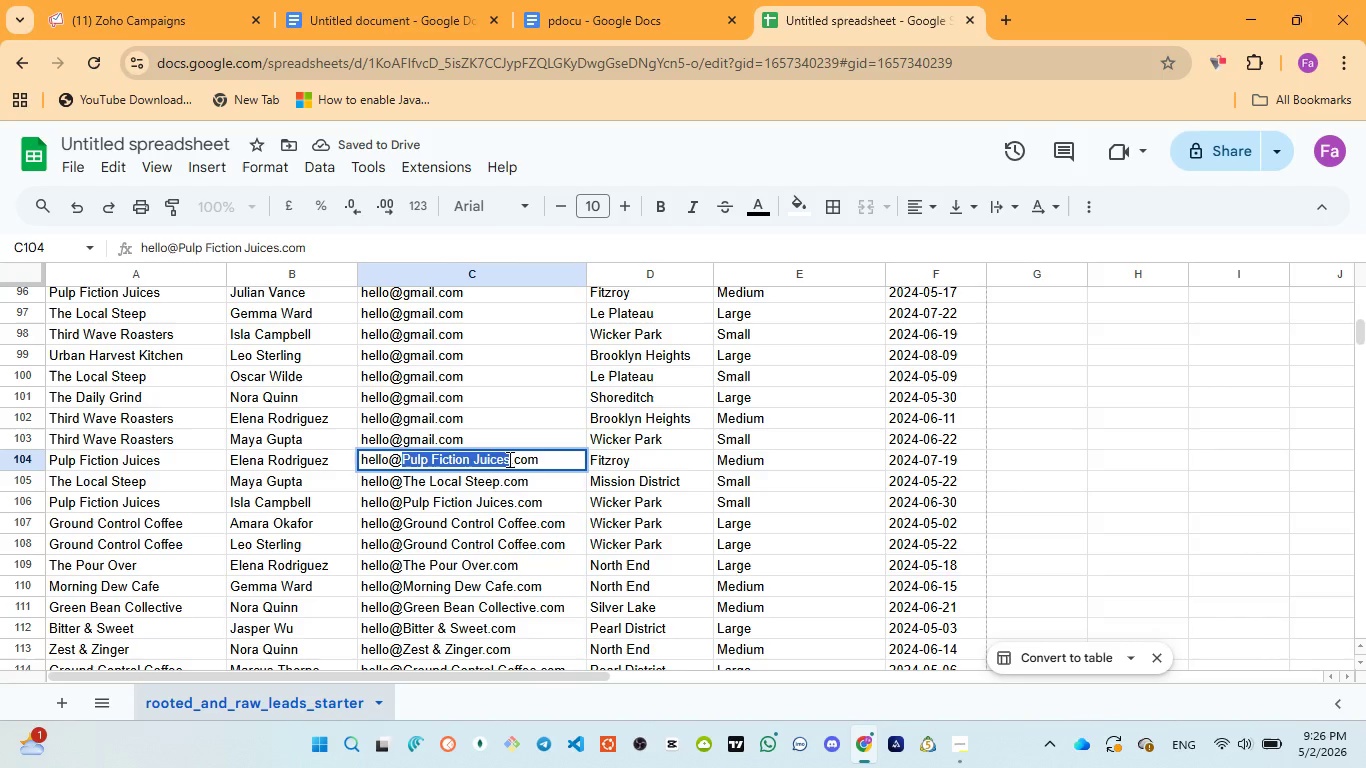 
key(Control+V)
 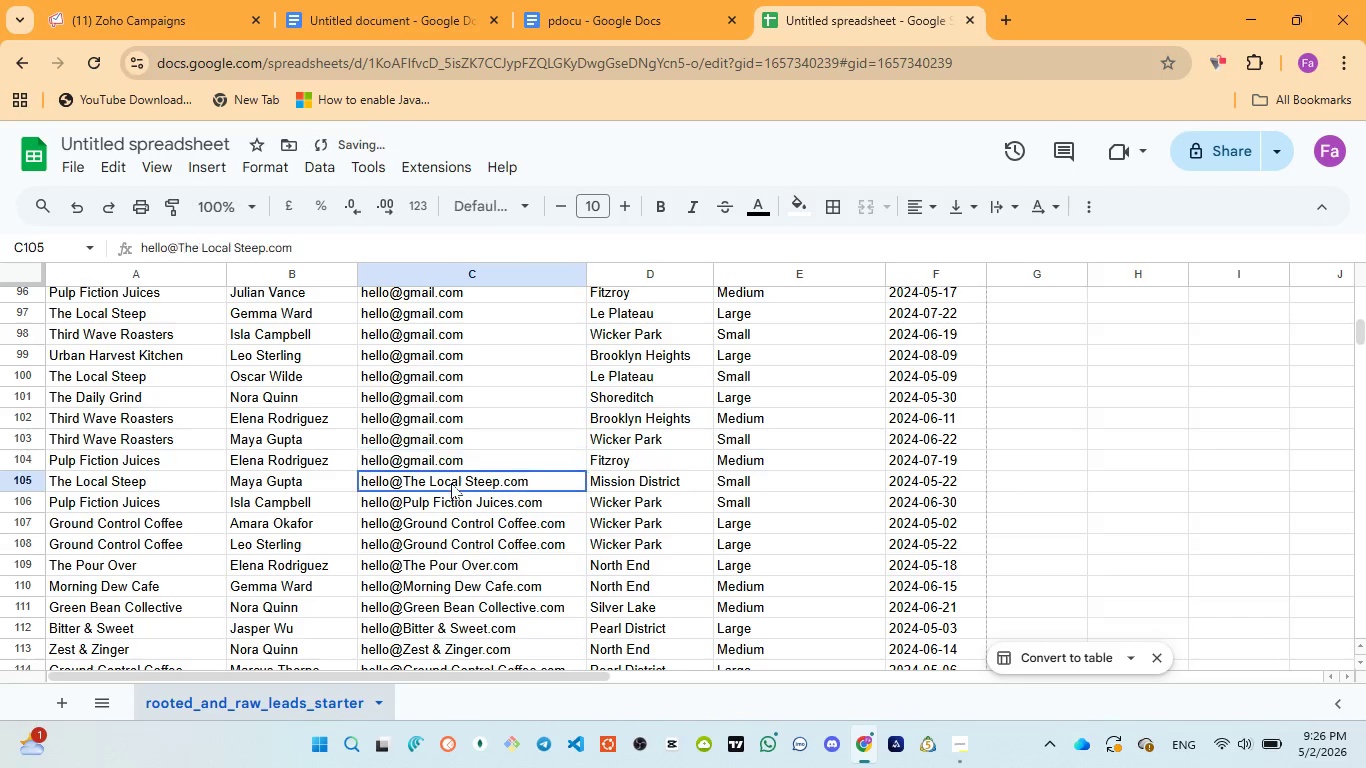 
double_click([451, 483])
 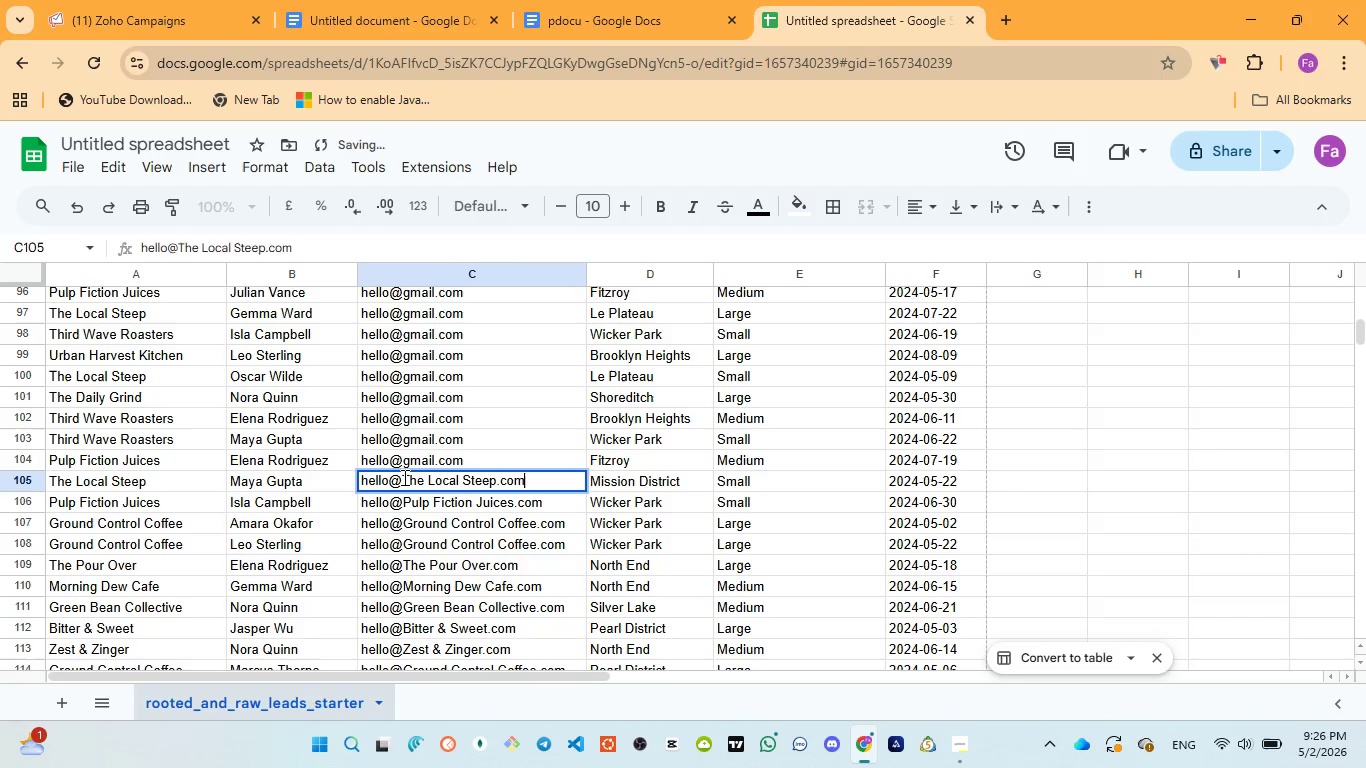 
left_click_drag(start_coordinate=[403, 477], to_coordinate=[494, 480])
 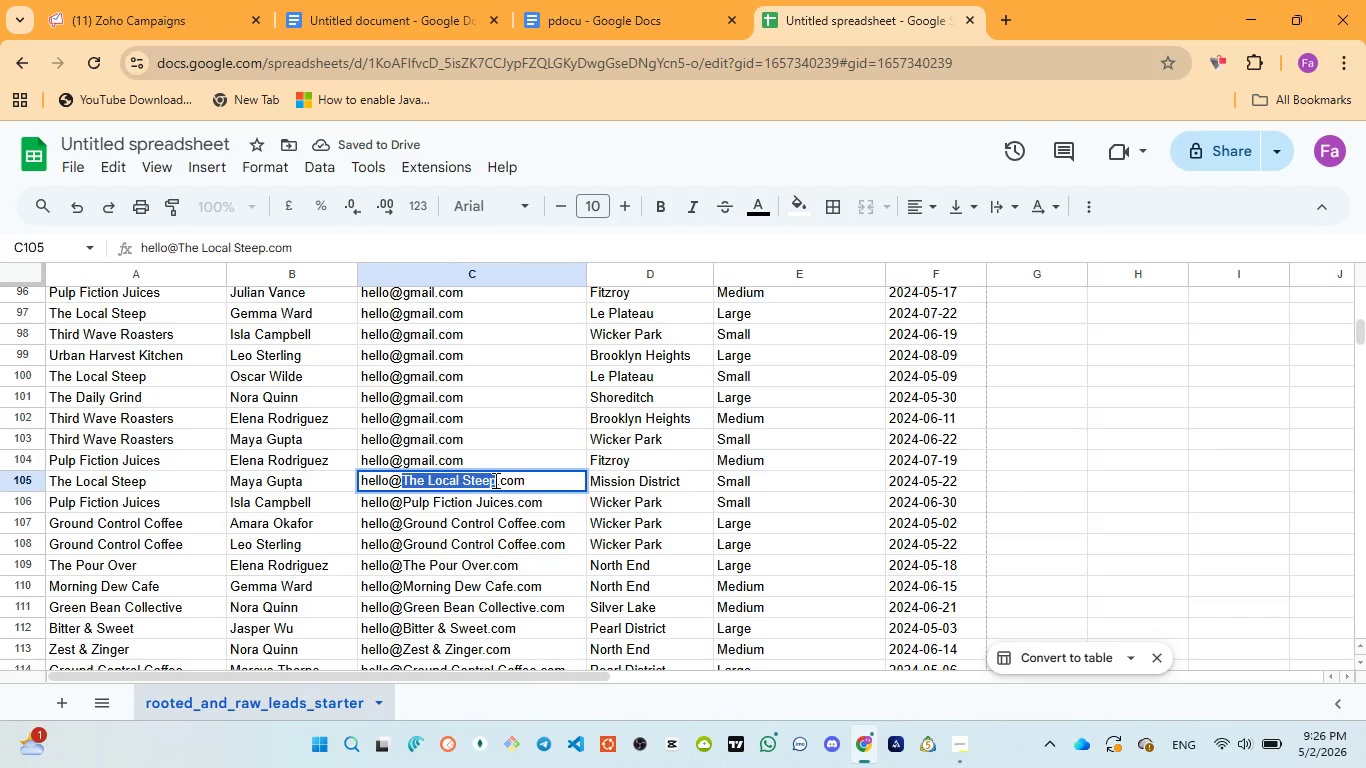 
key(Control+V)
 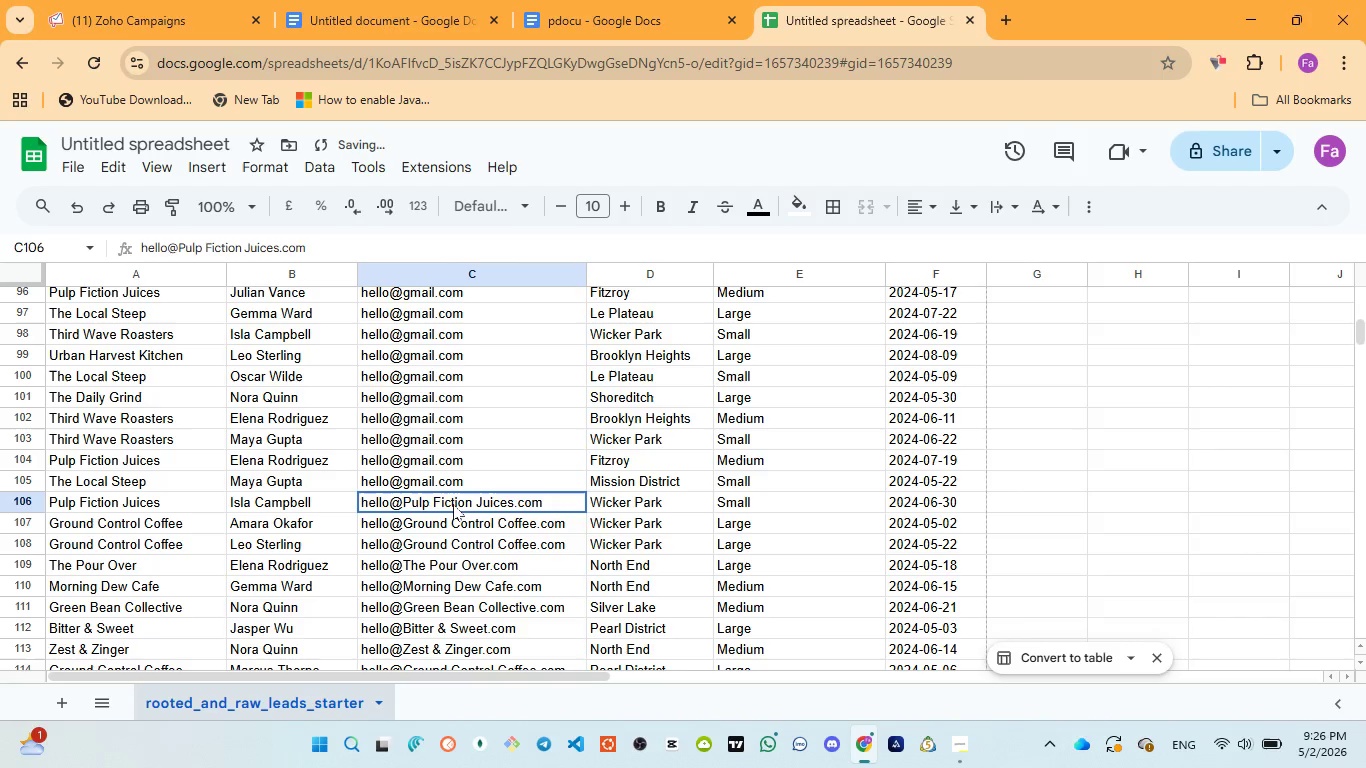 
double_click([453, 504])
 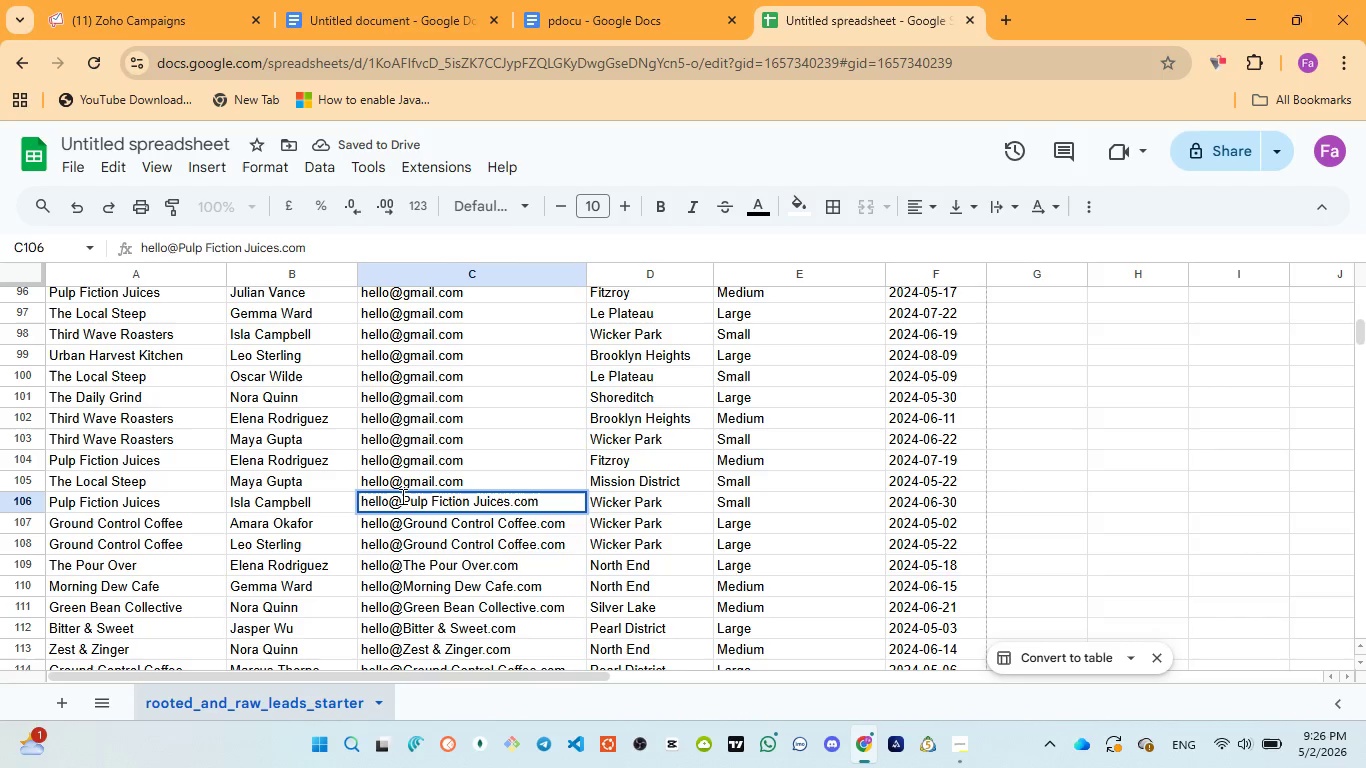 
left_click_drag(start_coordinate=[401, 496], to_coordinate=[510, 500])
 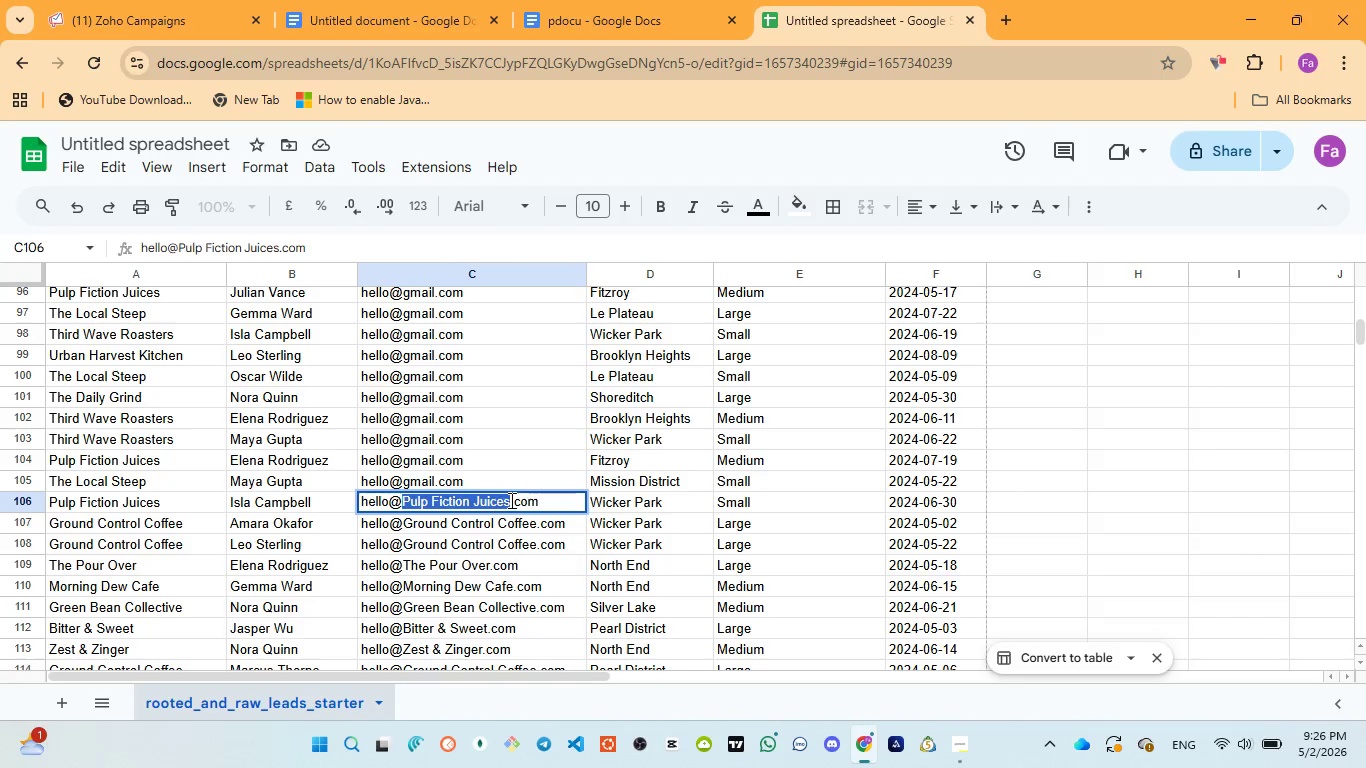 
key(Control+V)
 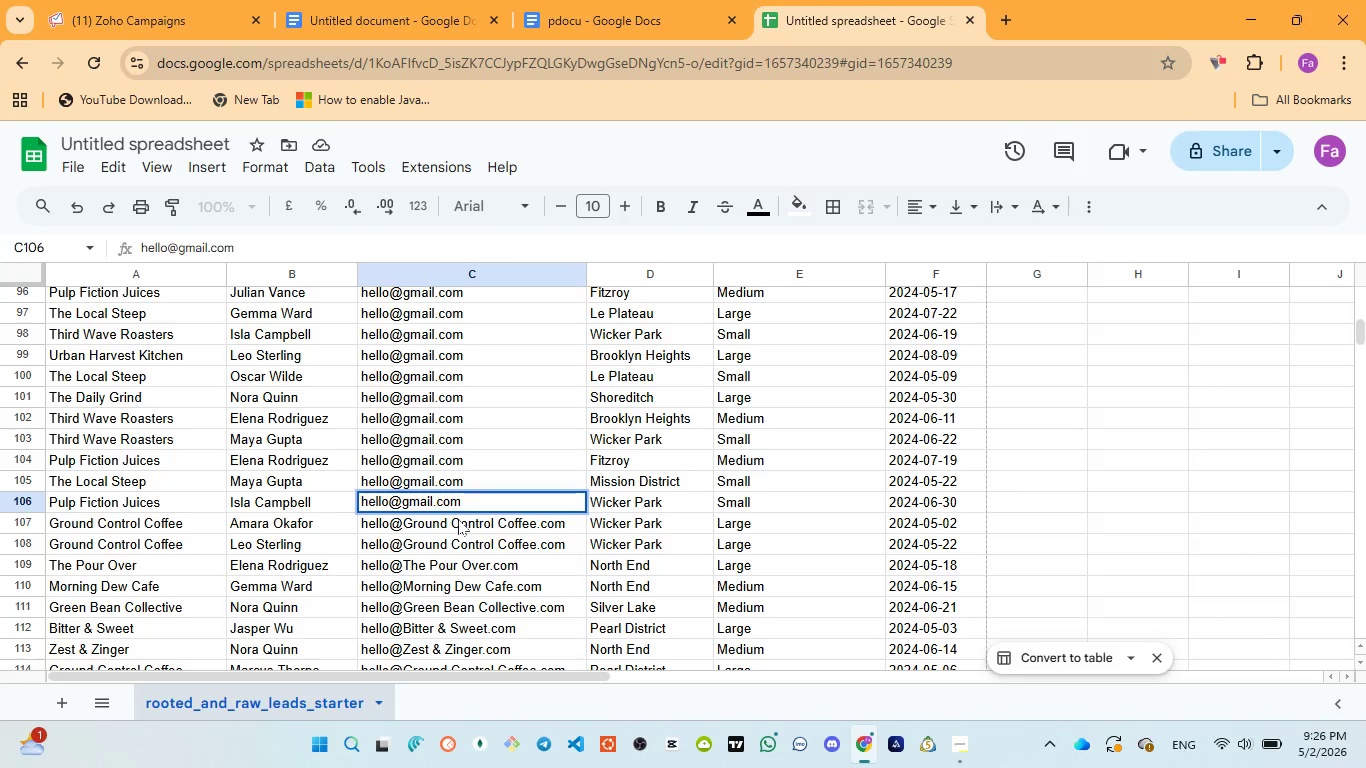 
double_click([458, 519])
 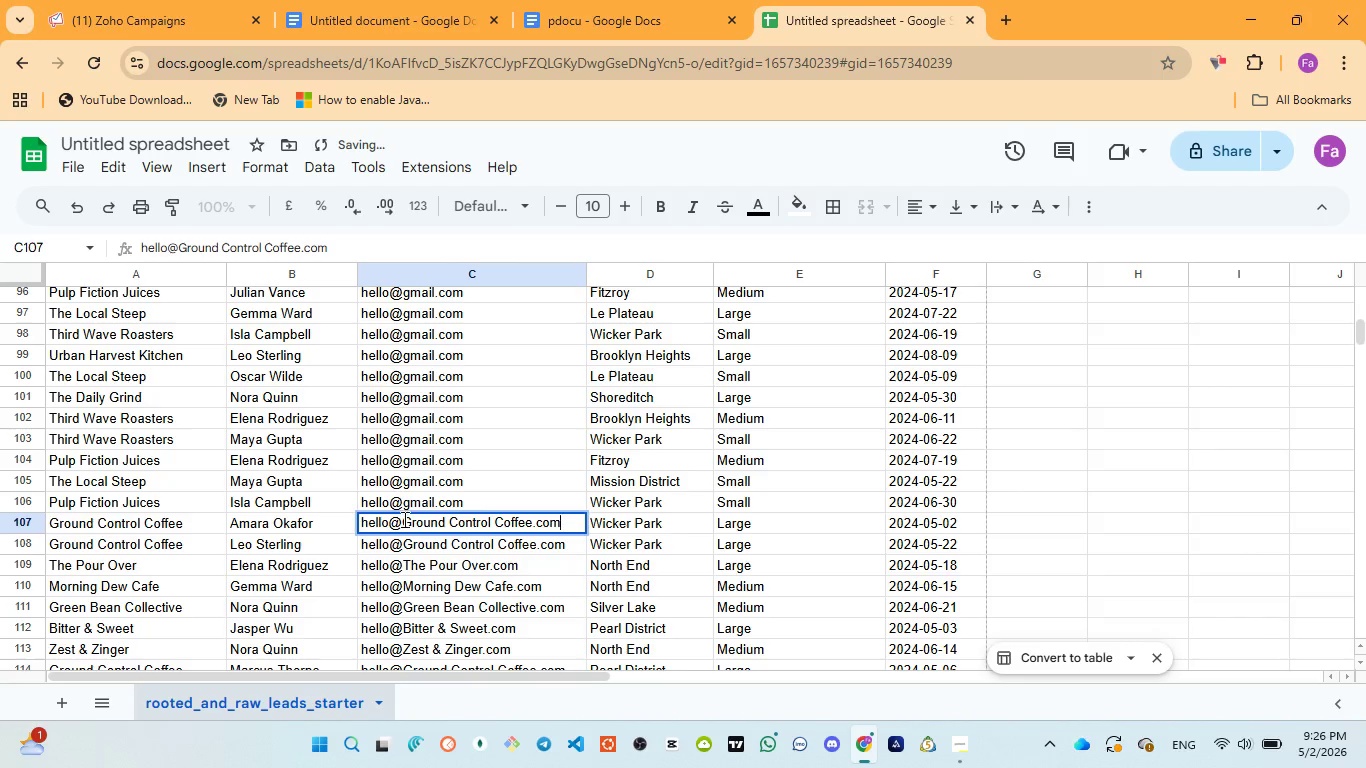 
left_click_drag(start_coordinate=[403, 519], to_coordinate=[532, 519])
 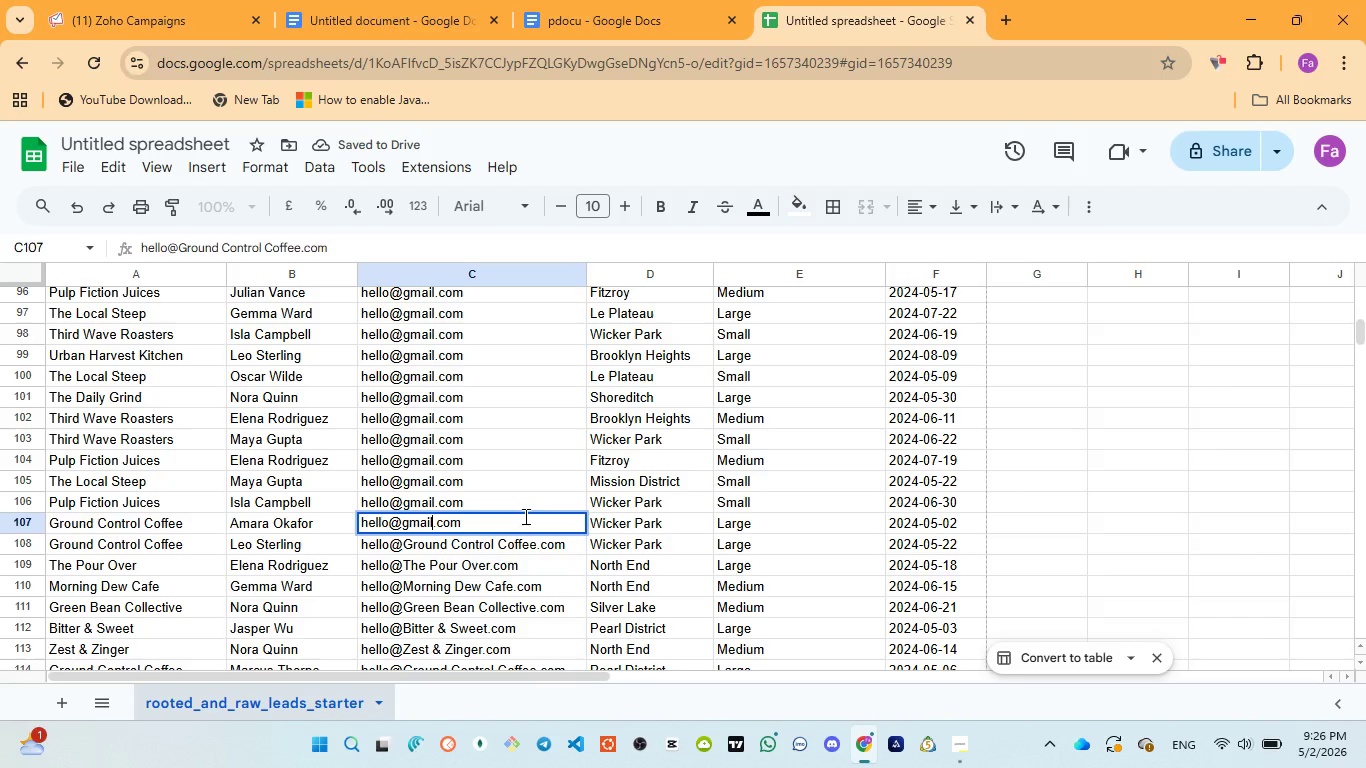 
key(Control+V)
 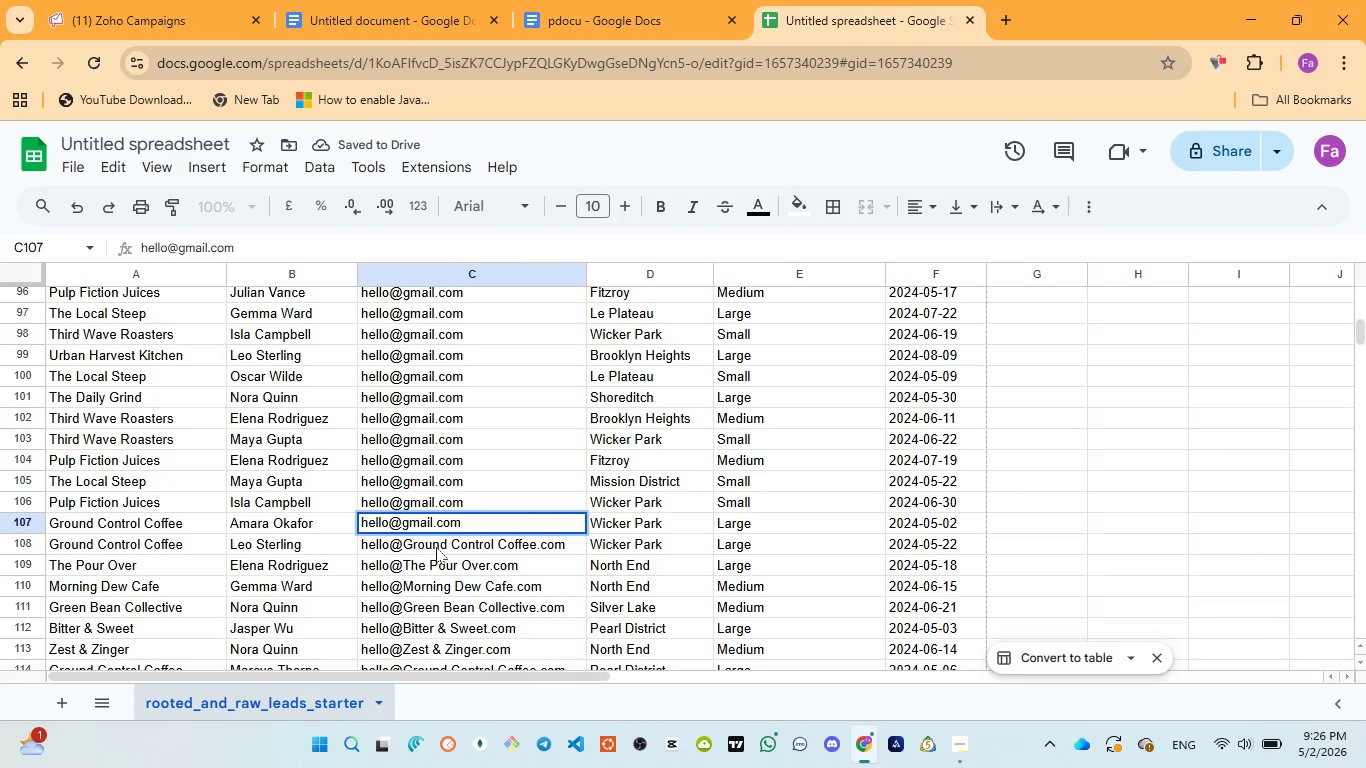 
double_click([436, 547])
 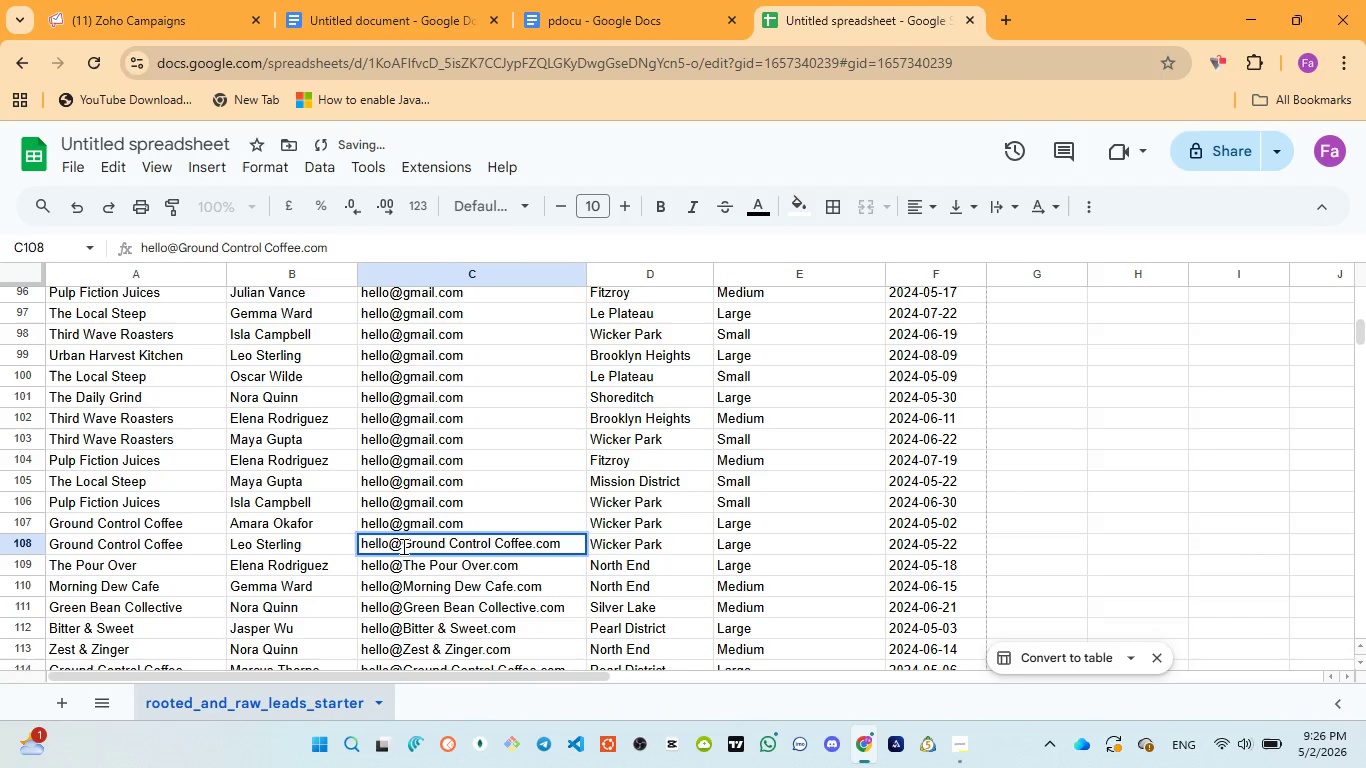 
left_click_drag(start_coordinate=[402, 546], to_coordinate=[530, 541])
 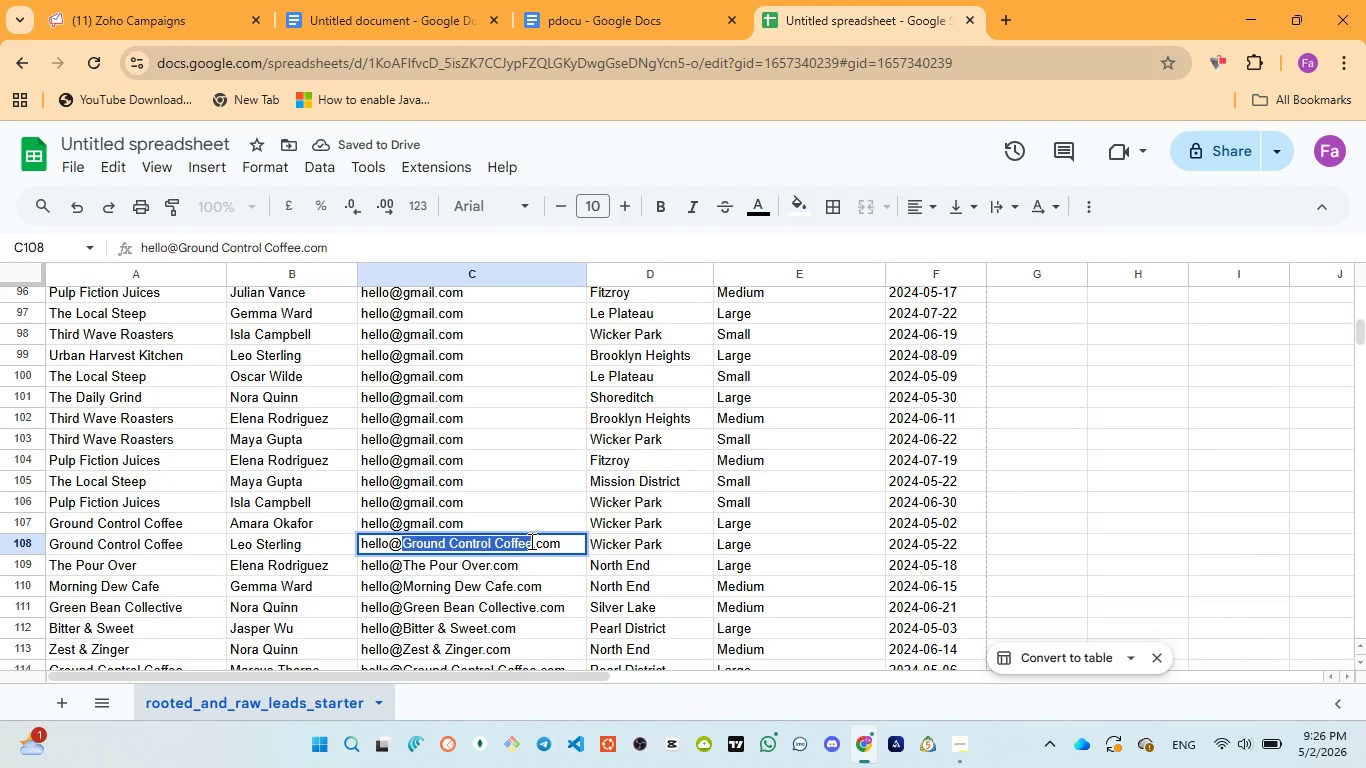 
key(Control+V)
 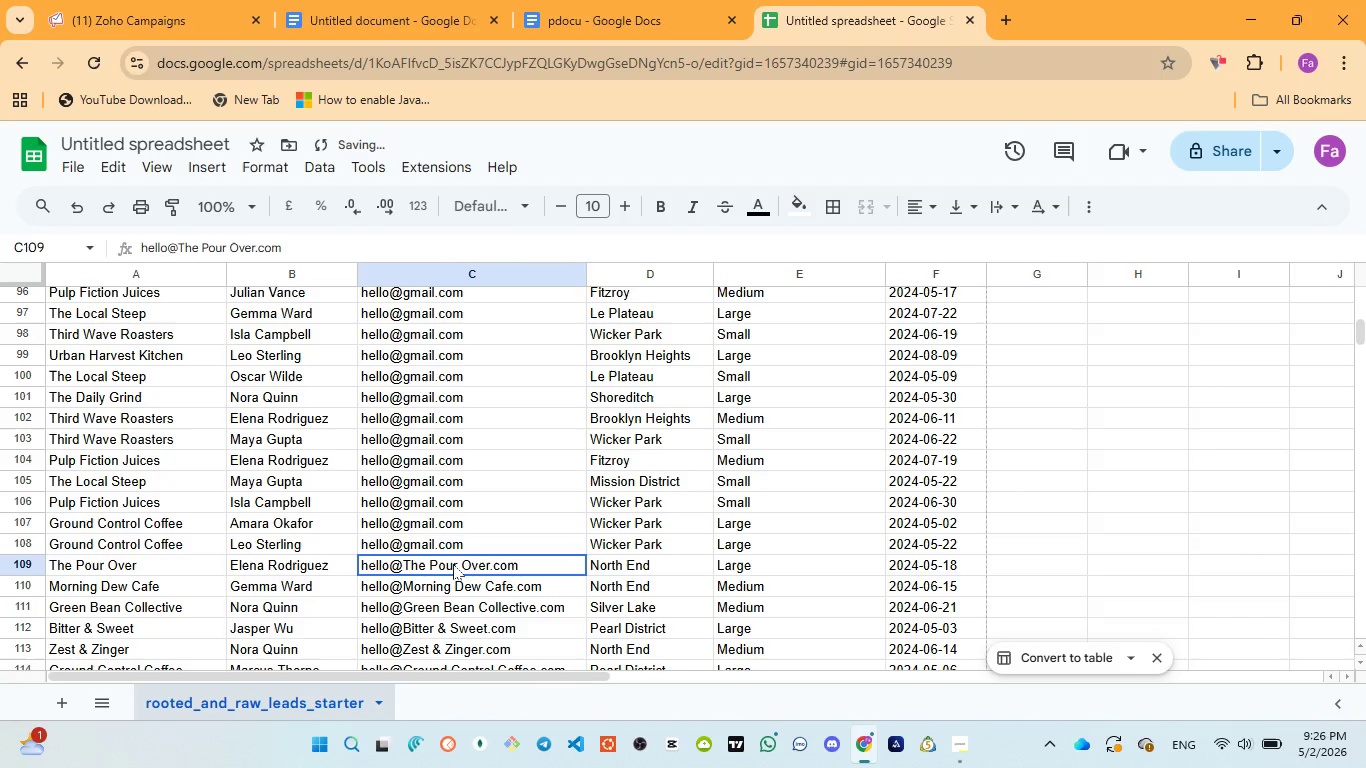 
double_click([453, 564])
 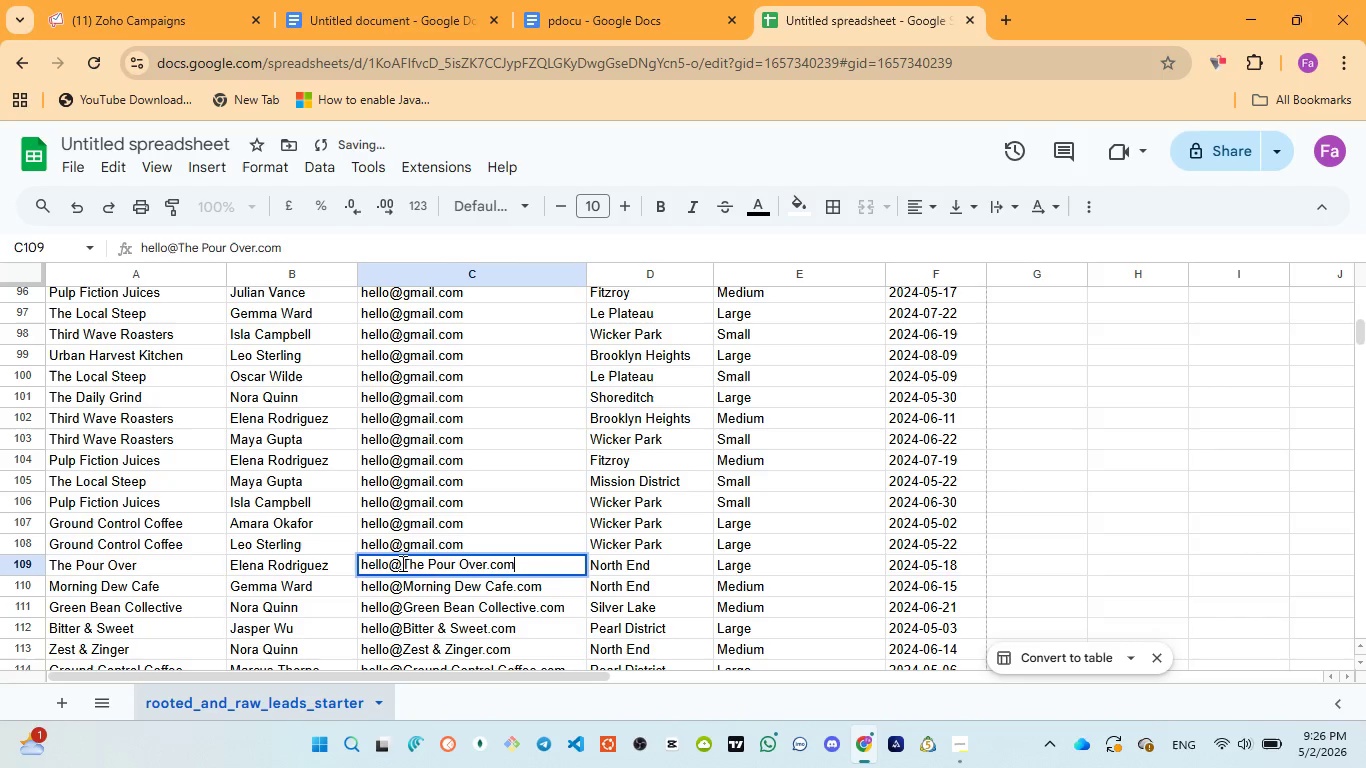 
left_click_drag(start_coordinate=[403, 561], to_coordinate=[484, 554])
 